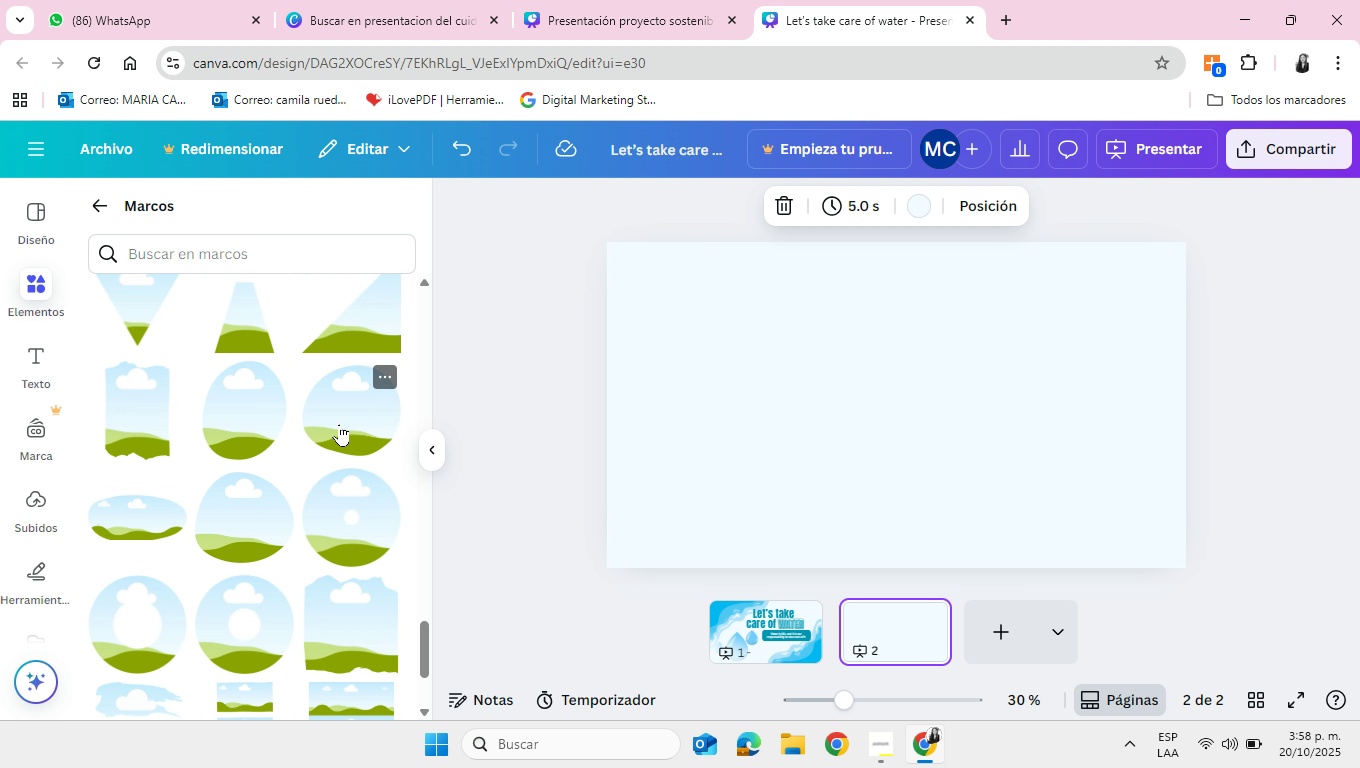 
left_click([340, 424])
 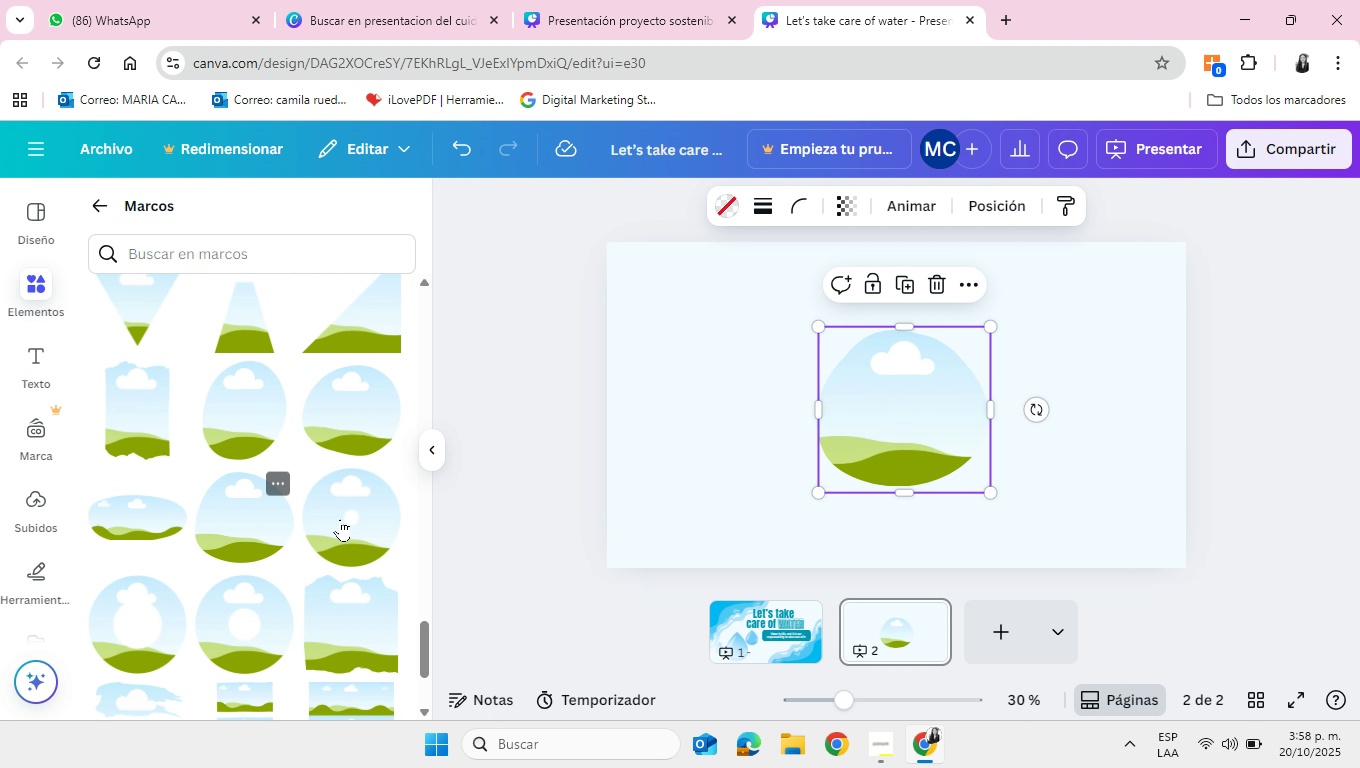 
left_click_drag(start_coordinate=[892, 442], to_coordinate=[756, 365])
 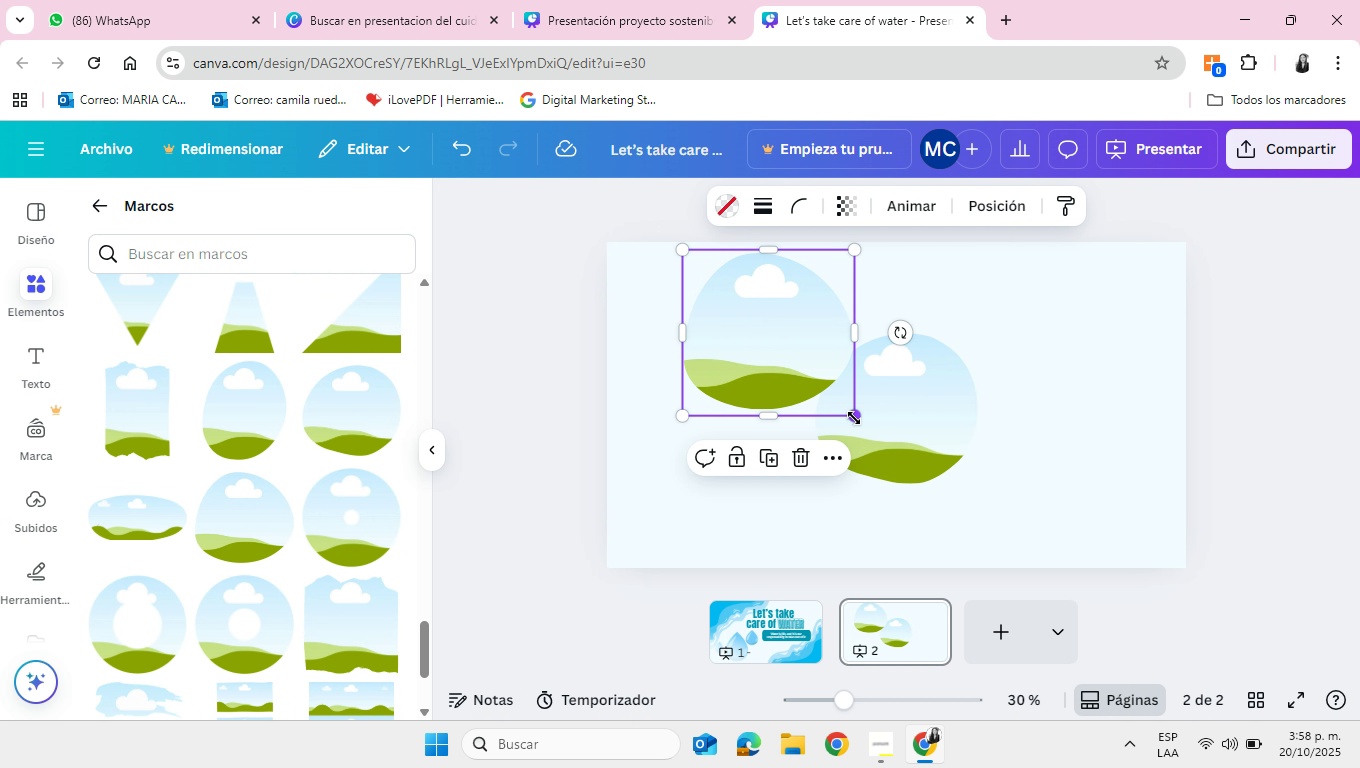 
left_click_drag(start_coordinate=[854, 419], to_coordinate=[817, 387])
 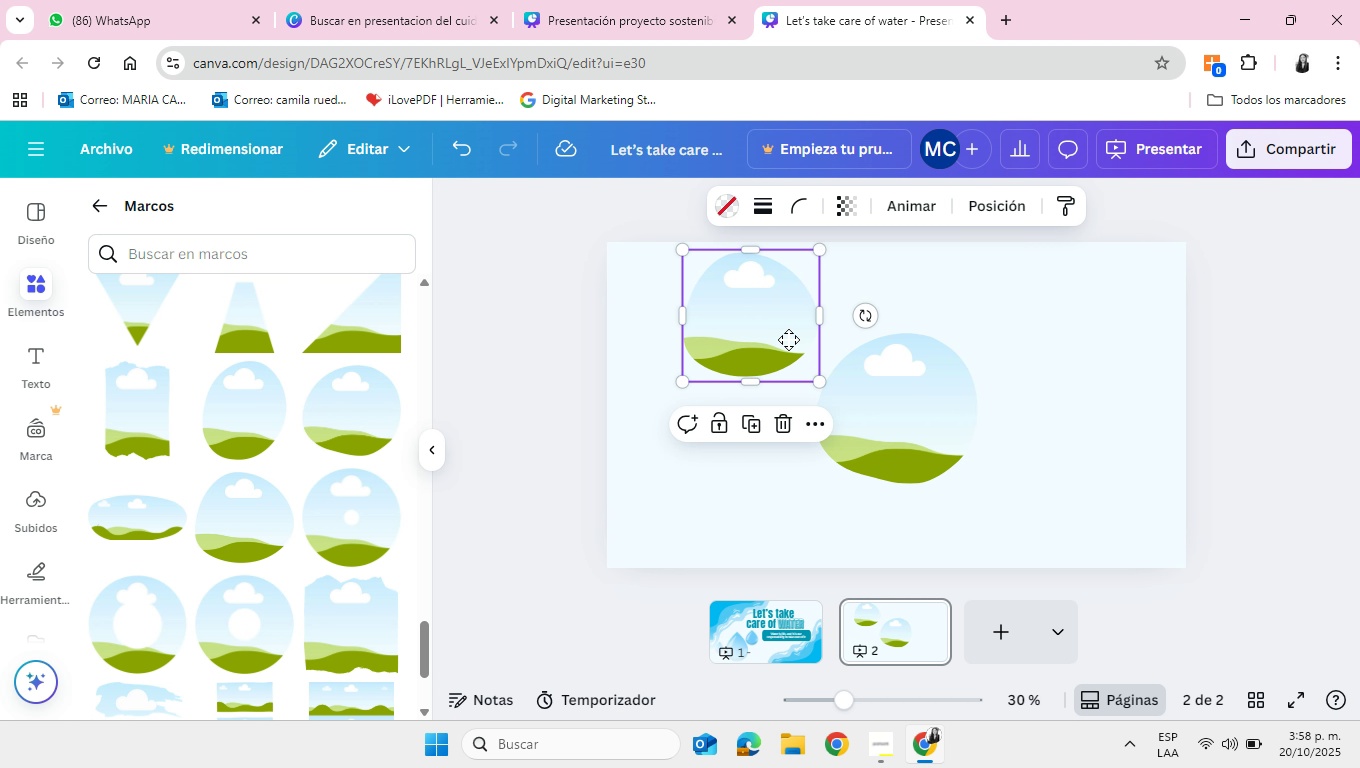 
left_click_drag(start_coordinate=[775, 335], to_coordinate=[796, 344])
 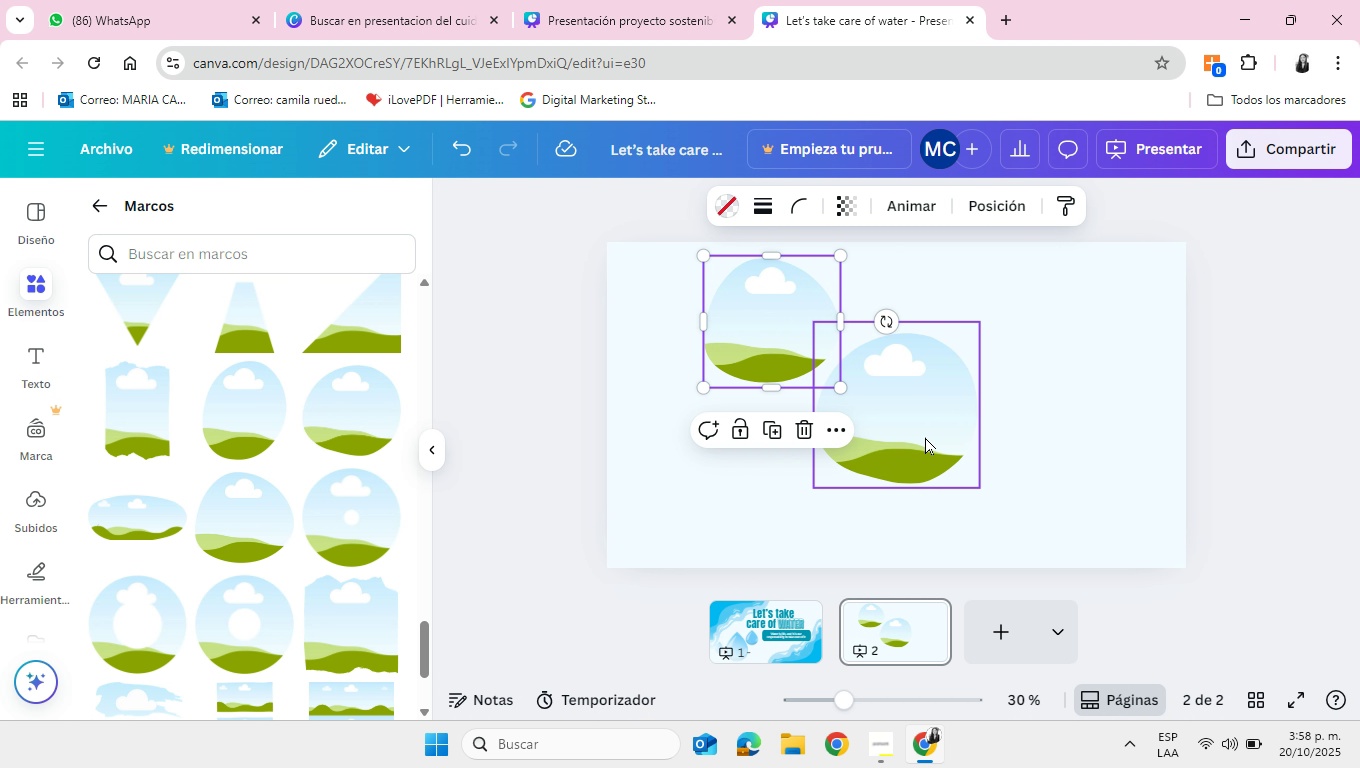 
left_click_drag(start_coordinate=[919, 446], to_coordinate=[729, 495])
 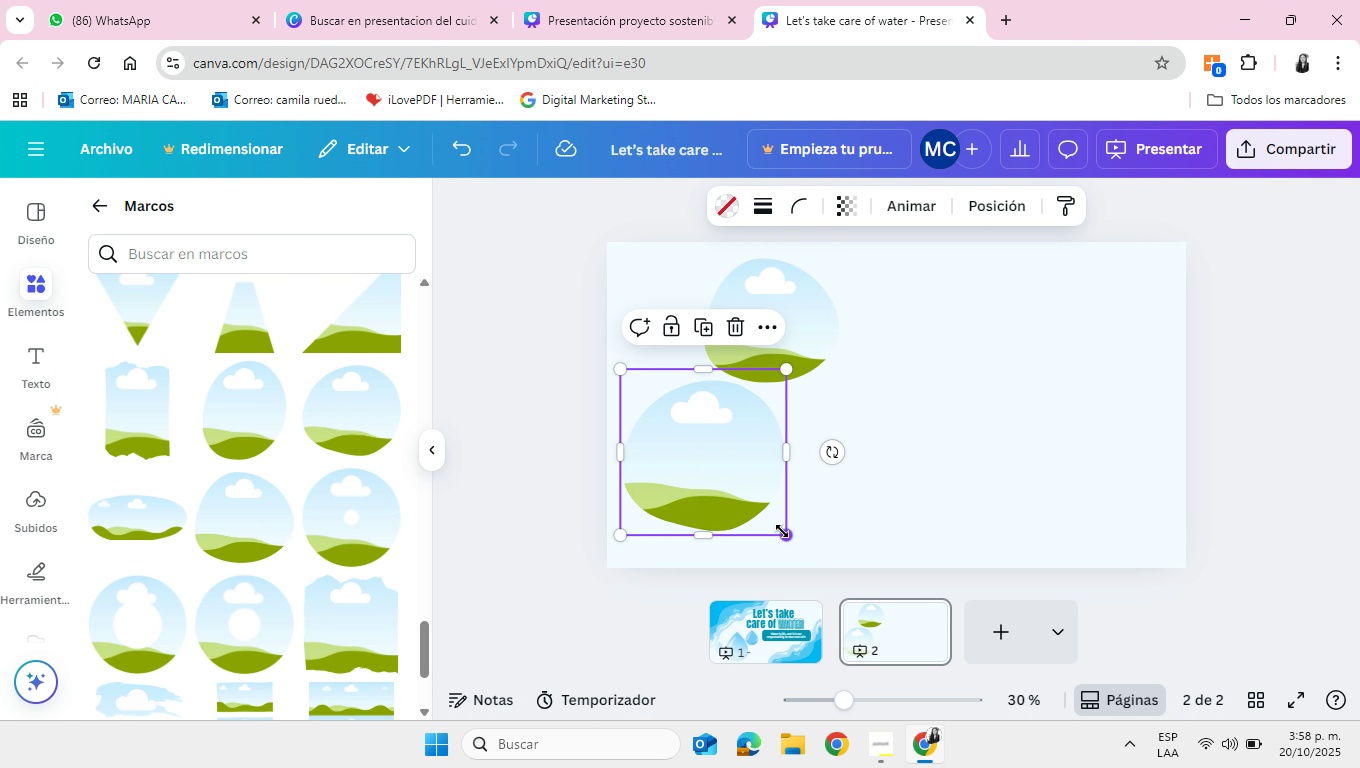 
left_click_drag(start_coordinate=[783, 531], to_coordinate=[760, 511])
 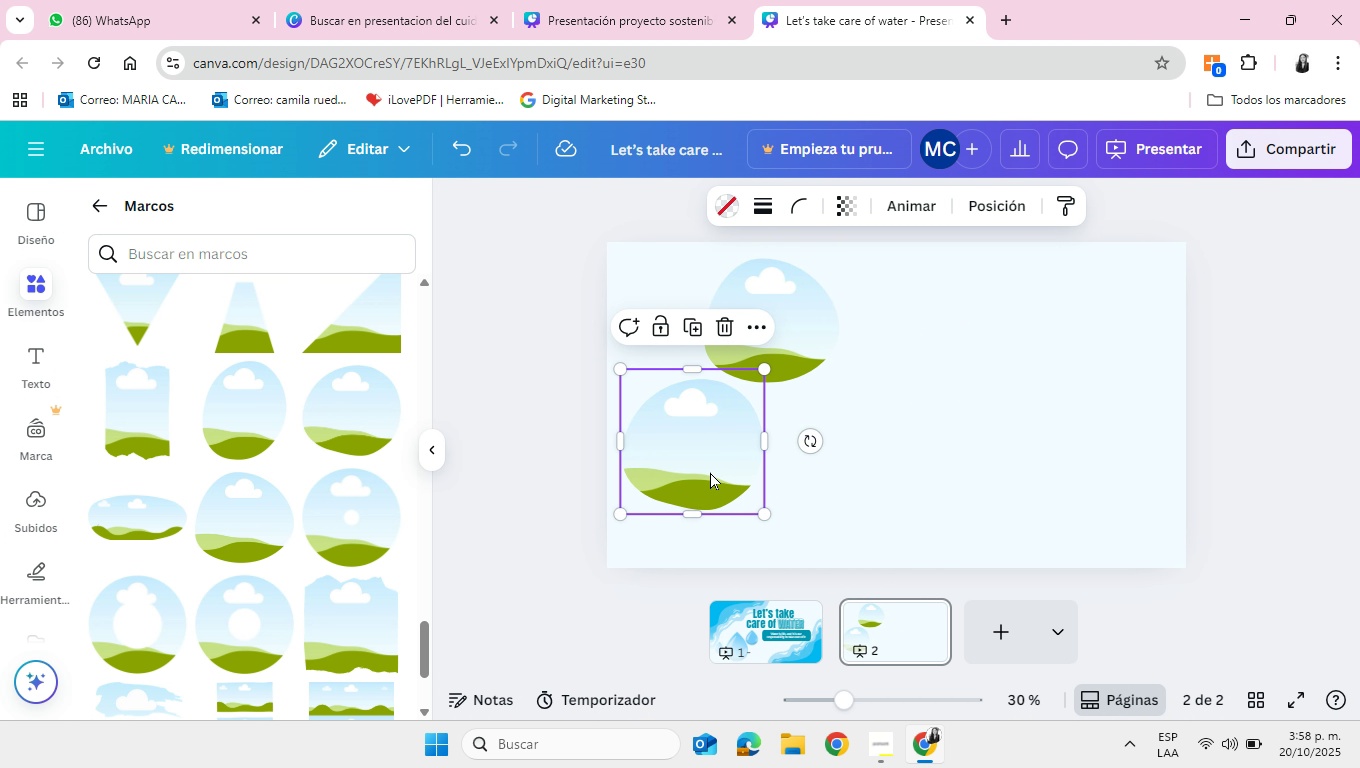 
left_click_drag(start_coordinate=[708, 472], to_coordinate=[720, 481])
 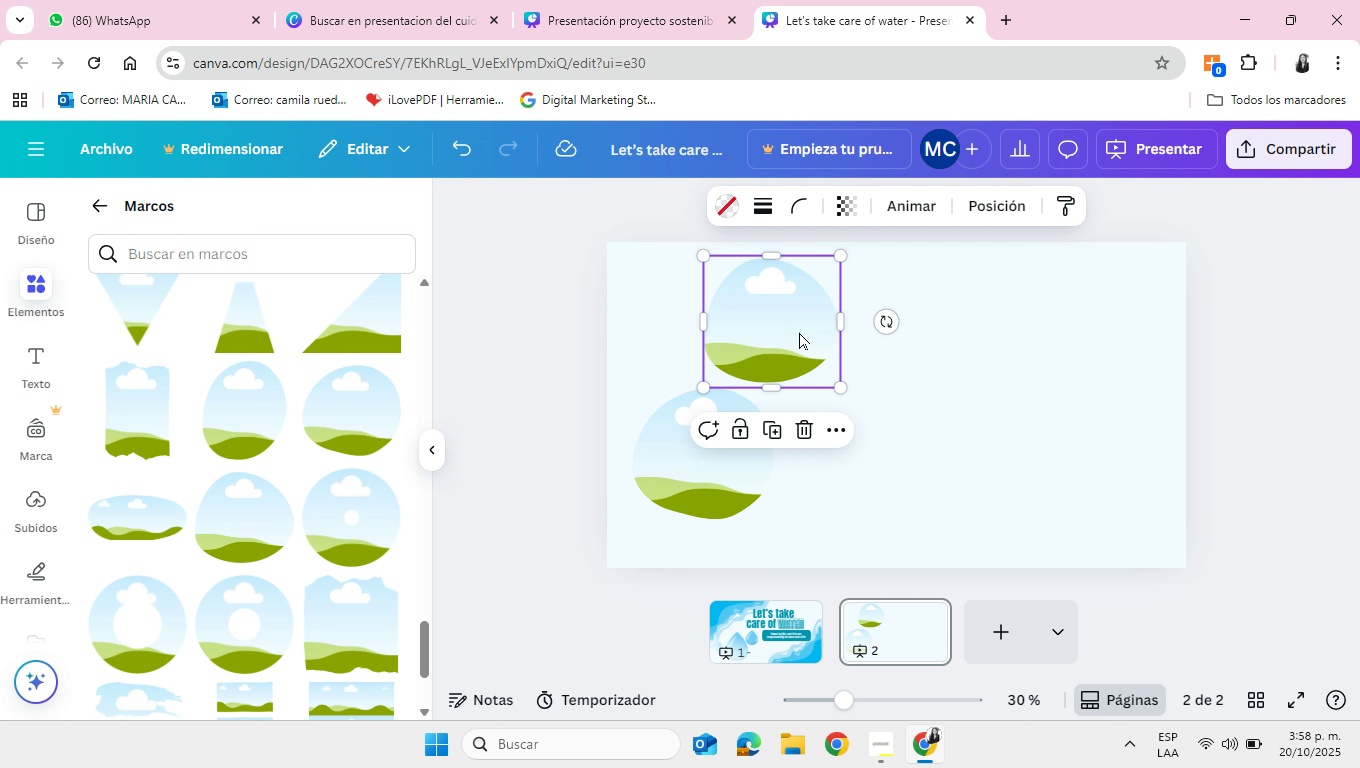 
left_click([799, 332])
 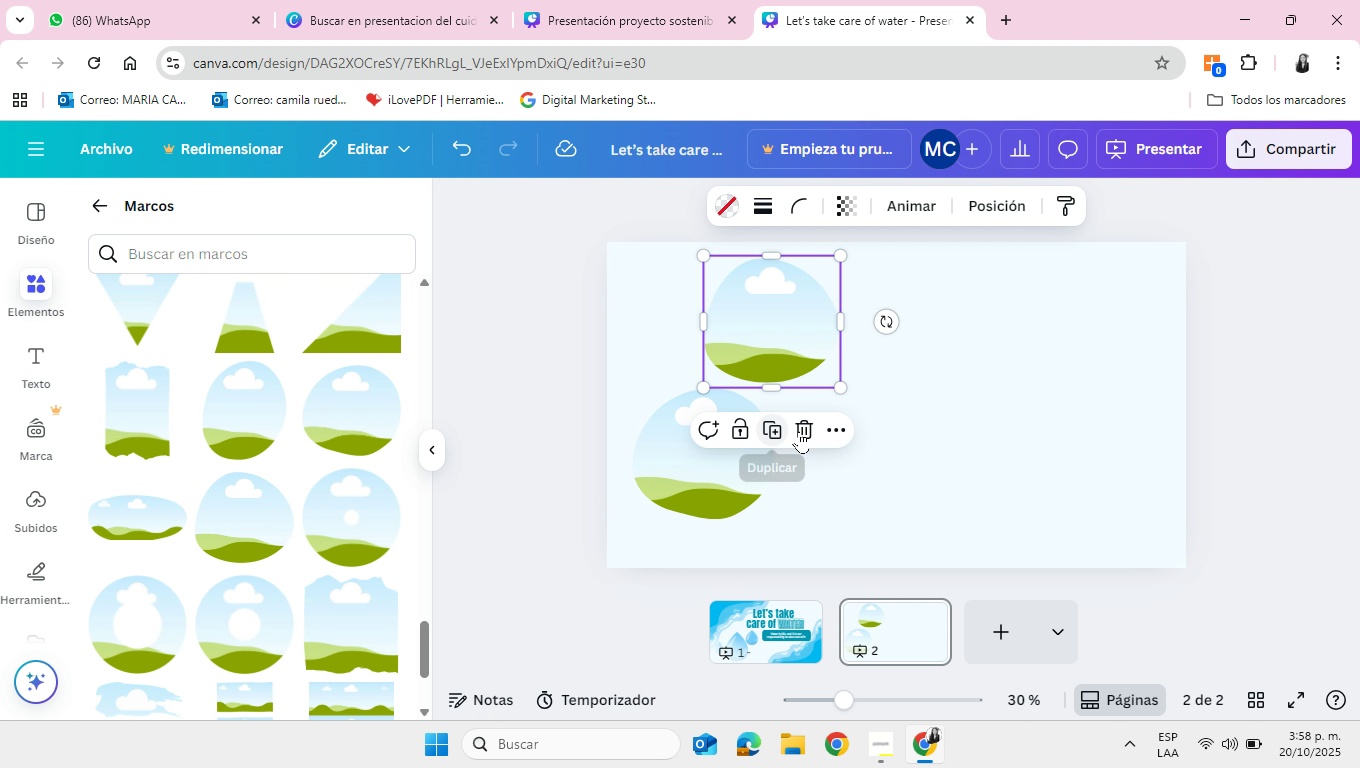 
mouse_move([820, 429])
 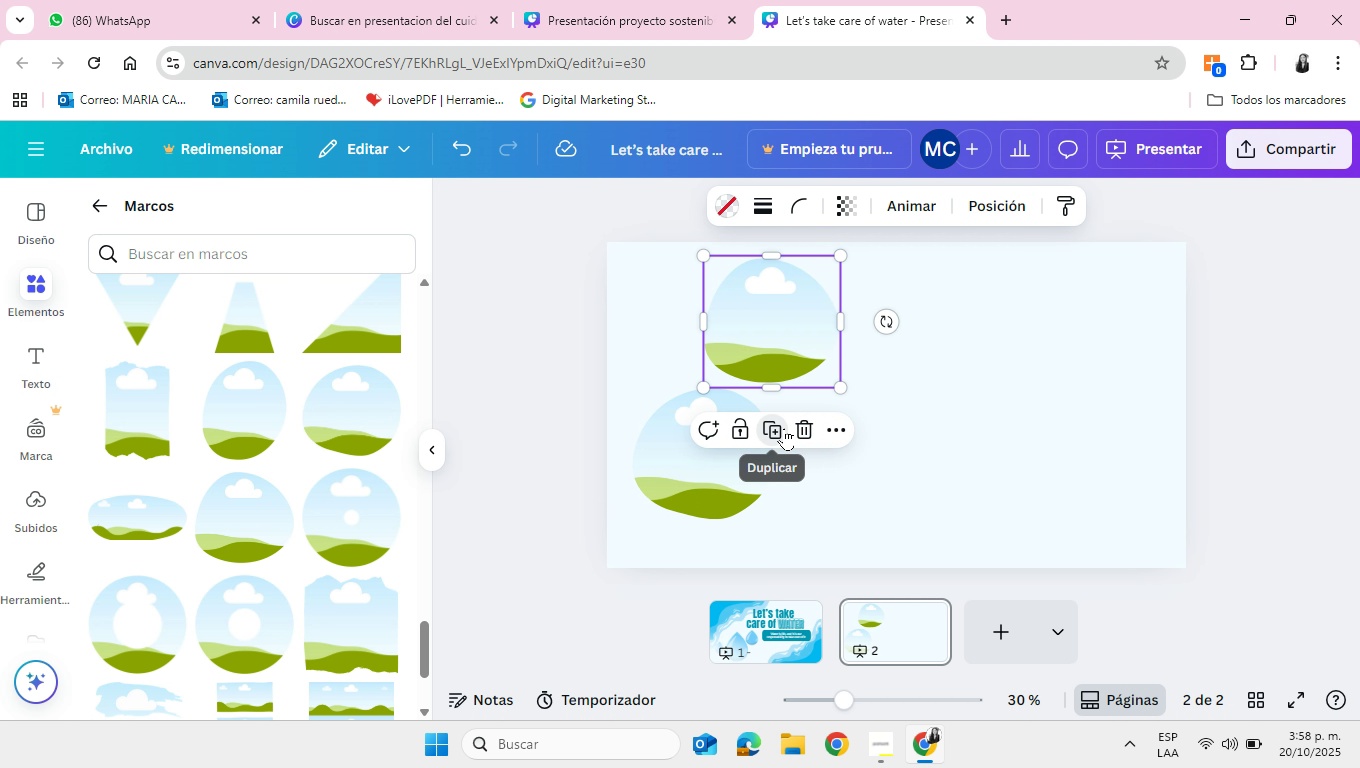 
left_click([784, 428])
 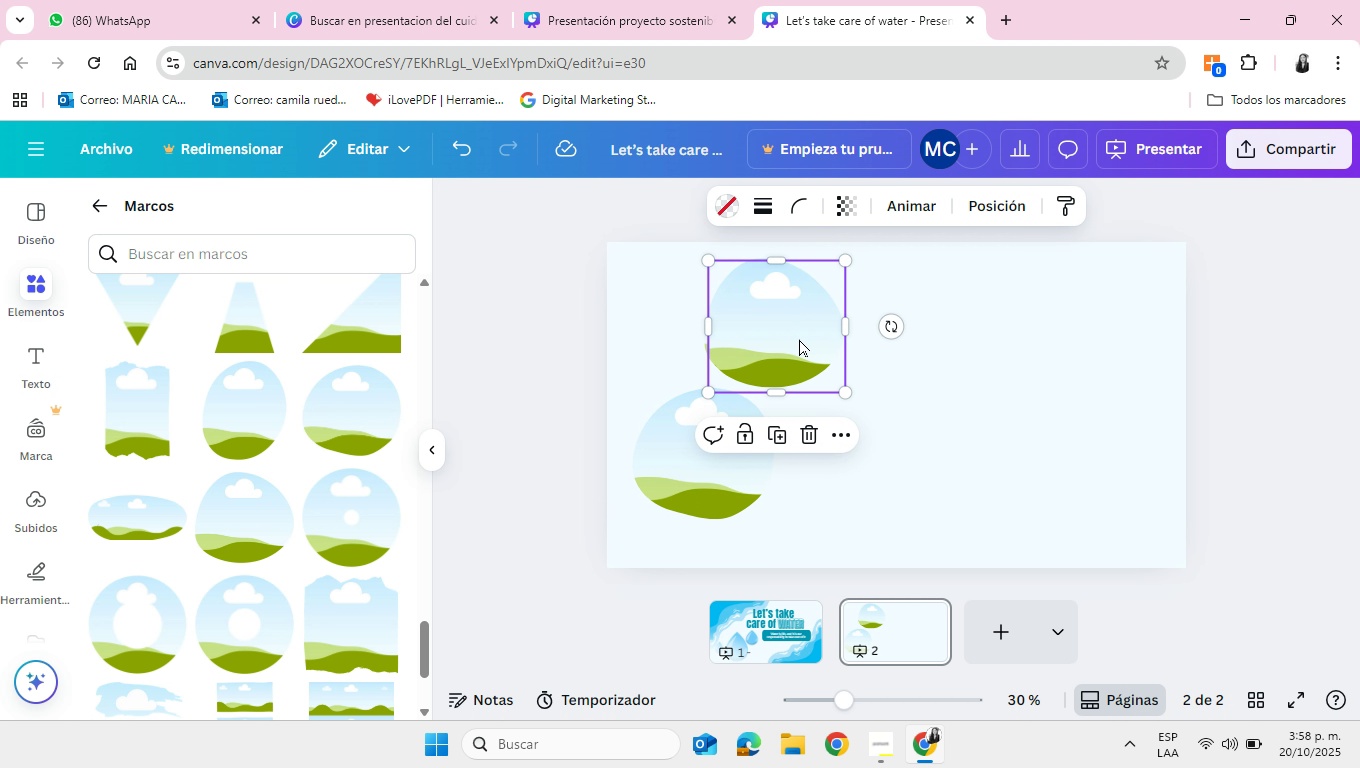 
left_click_drag(start_coordinate=[786, 317], to_coordinate=[860, 441])
 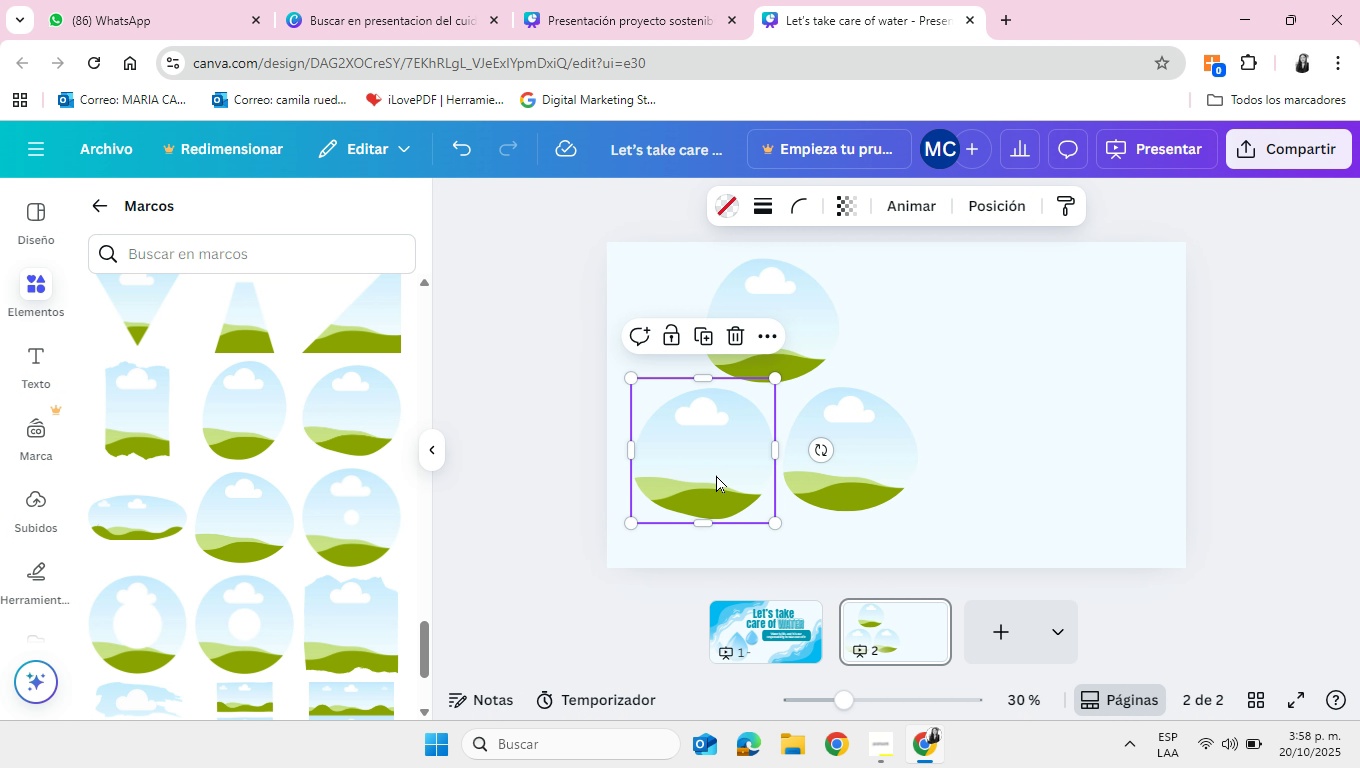 
left_click([716, 475])
 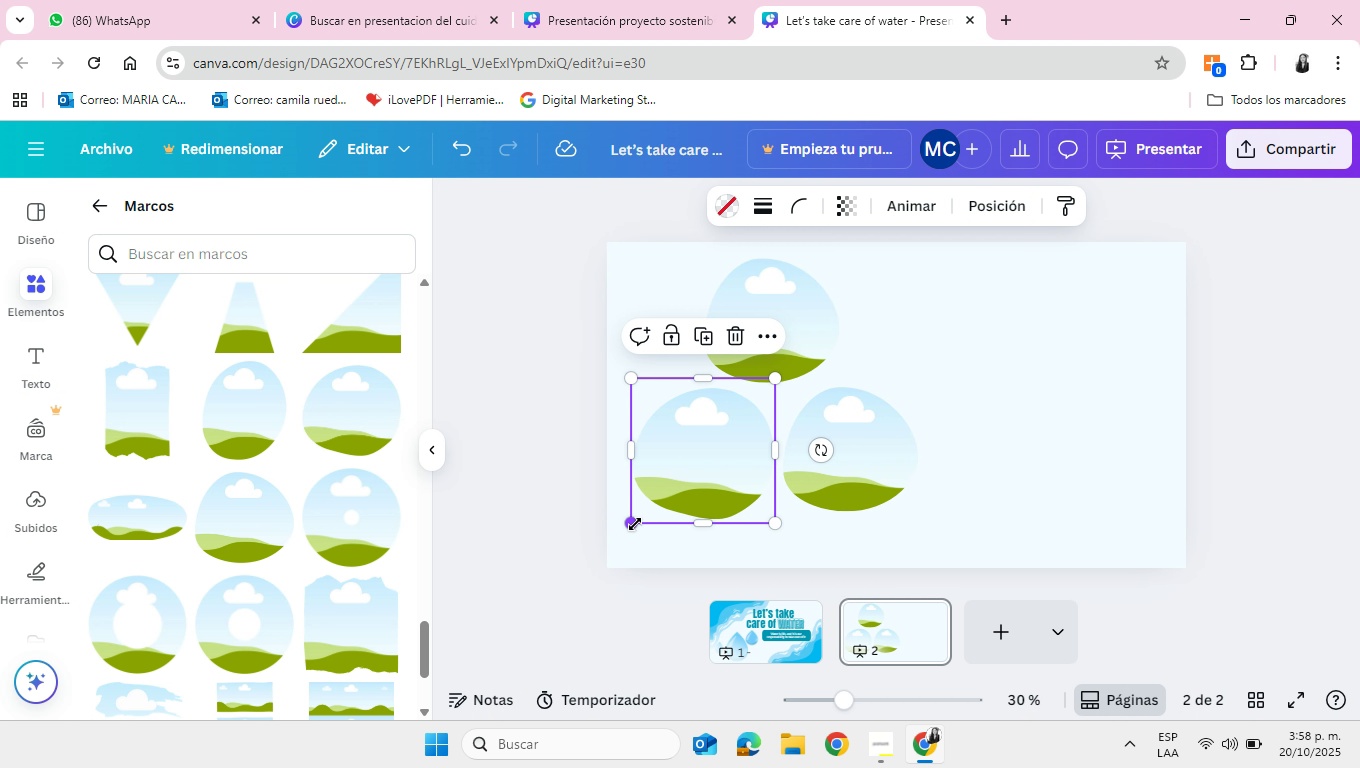 
left_click_drag(start_coordinate=[634, 522], to_coordinate=[614, 558])
 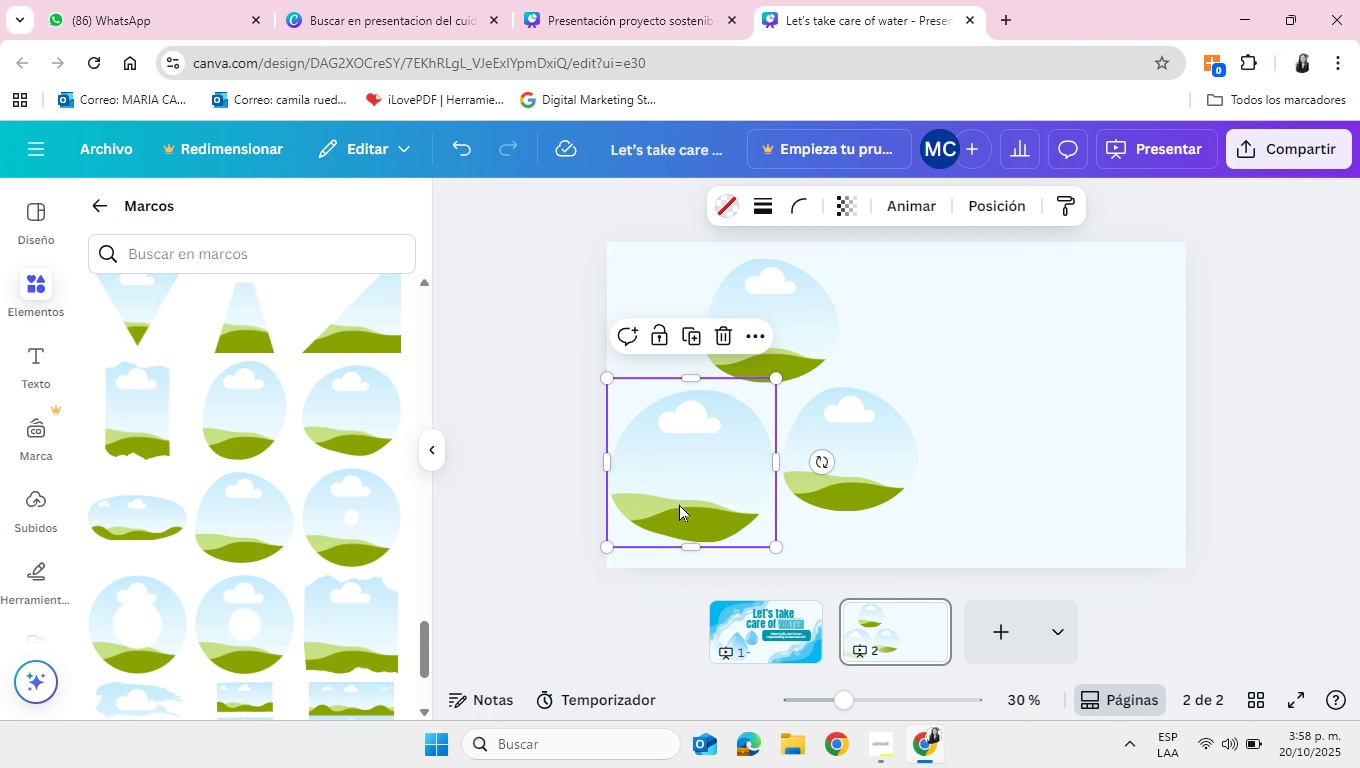 
left_click_drag(start_coordinate=[678, 505], to_coordinate=[683, 503])
 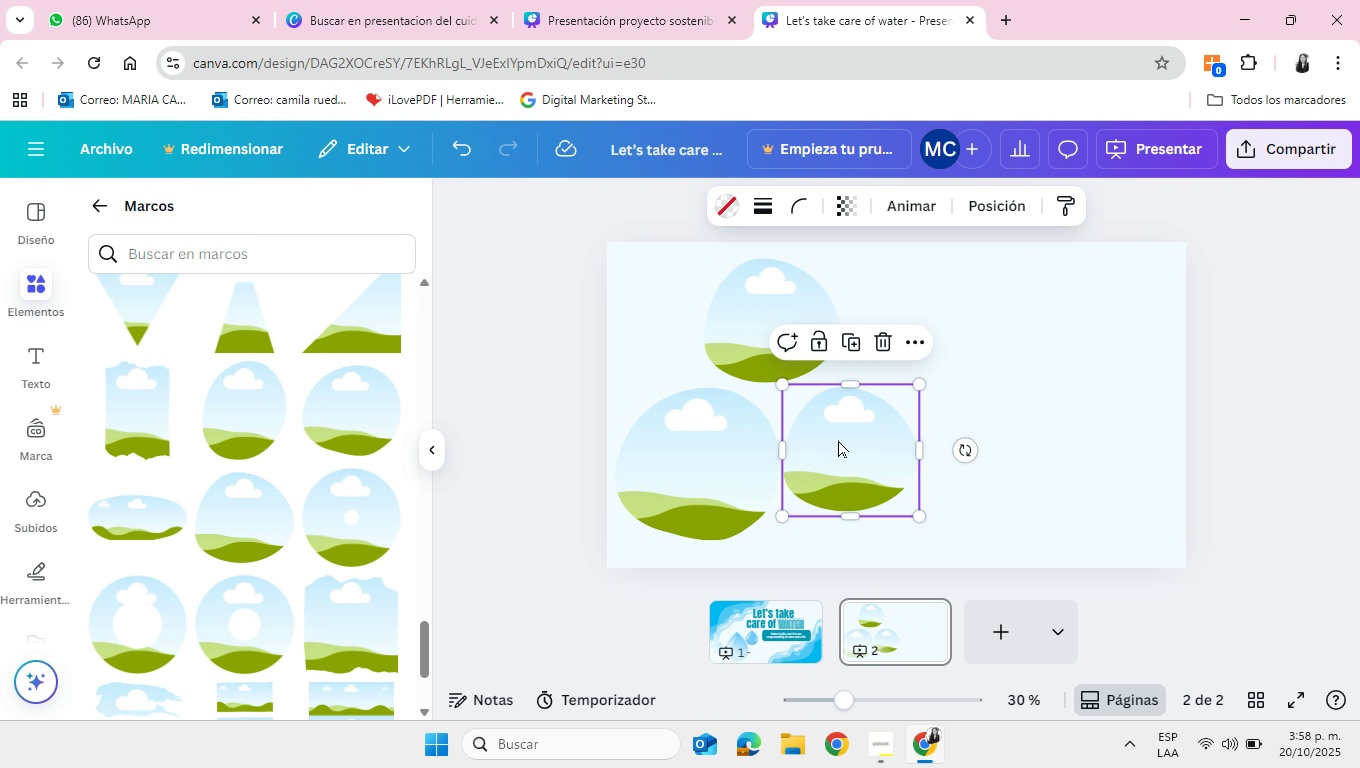 
left_click([838, 440])
 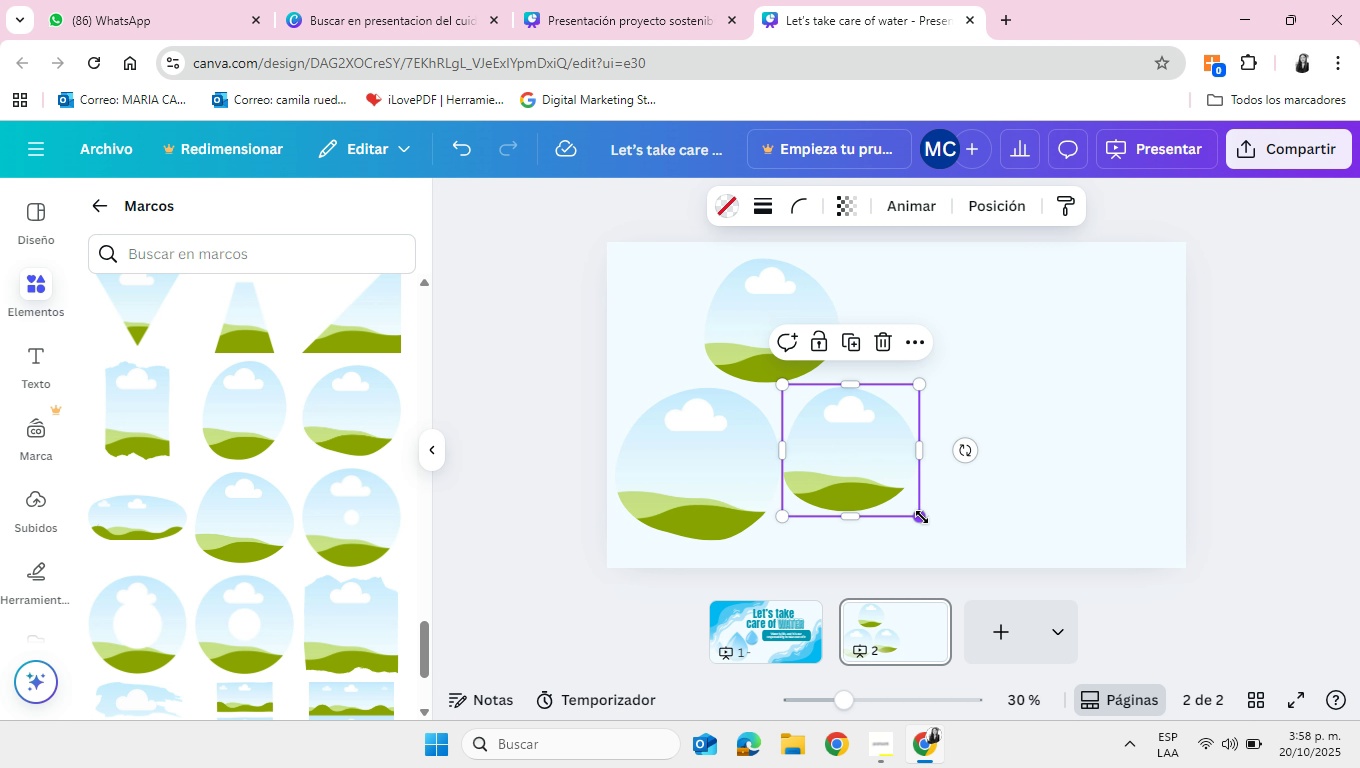 
left_click_drag(start_coordinate=[922, 518], to_coordinate=[907, 504])
 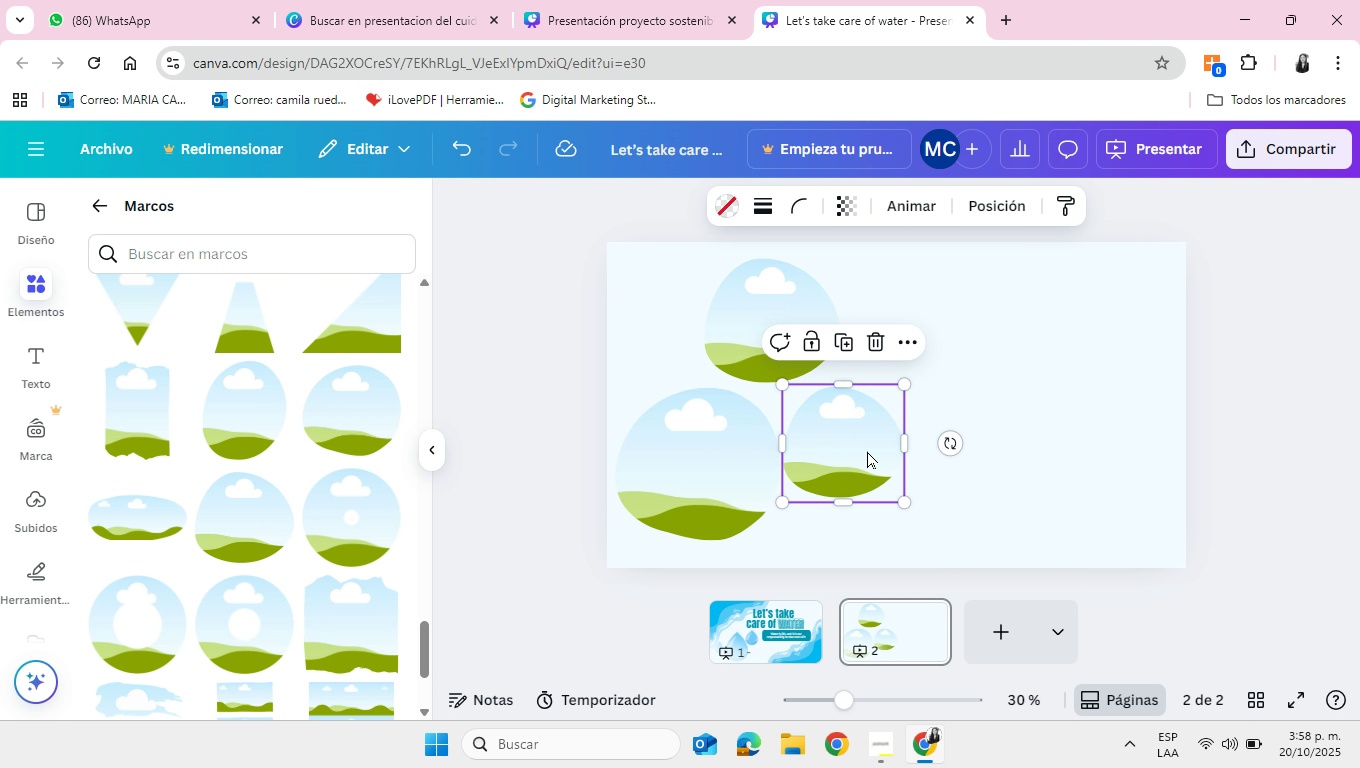 
left_click_drag(start_coordinate=[866, 451], to_coordinate=[872, 456])
 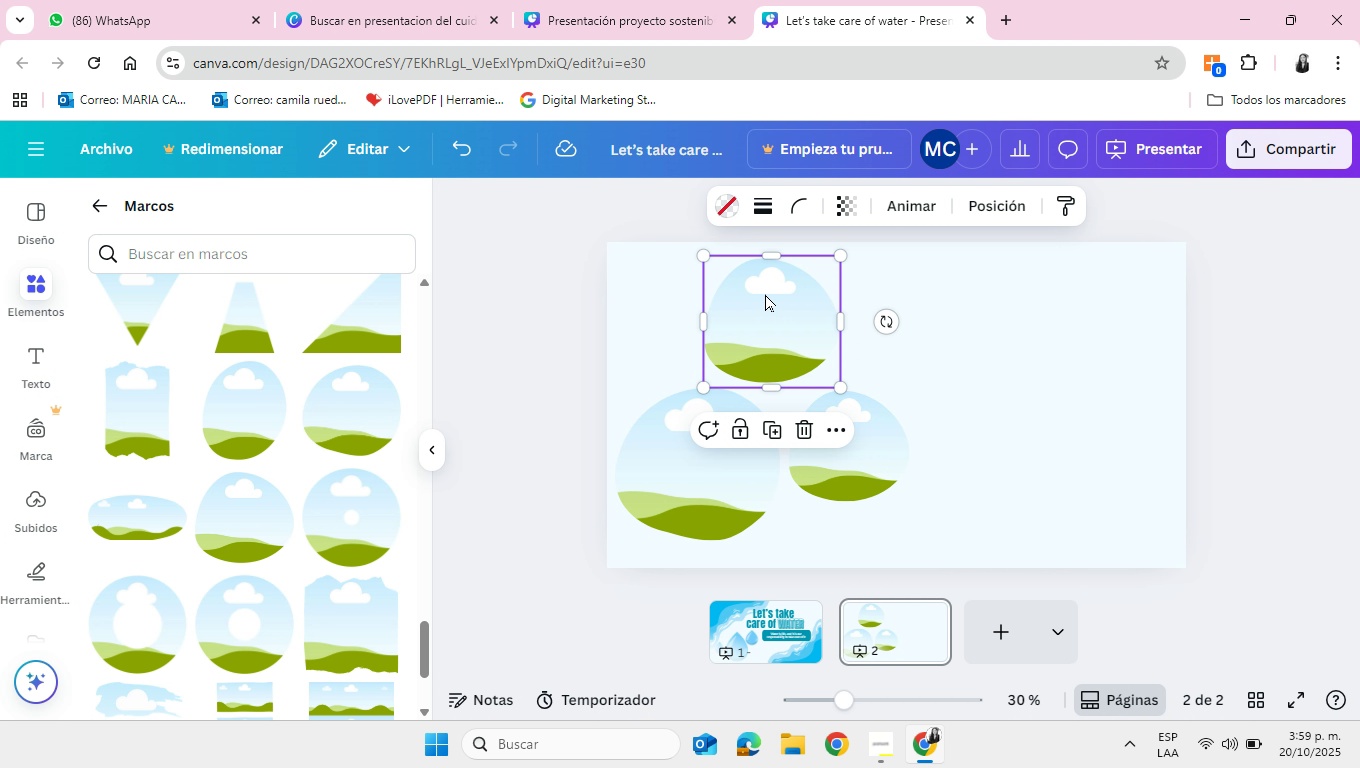 
left_click([765, 294])
 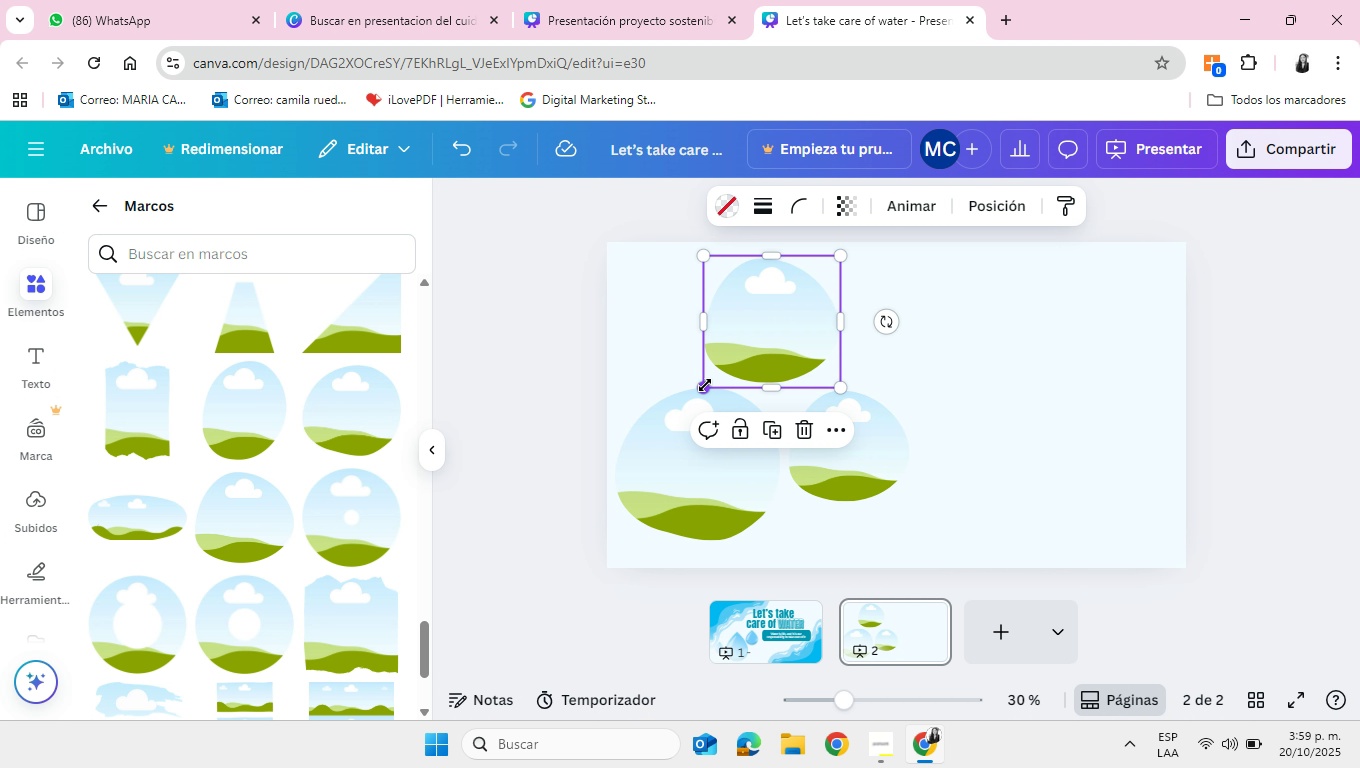 
left_click_drag(start_coordinate=[705, 385], to_coordinate=[686, 381])
 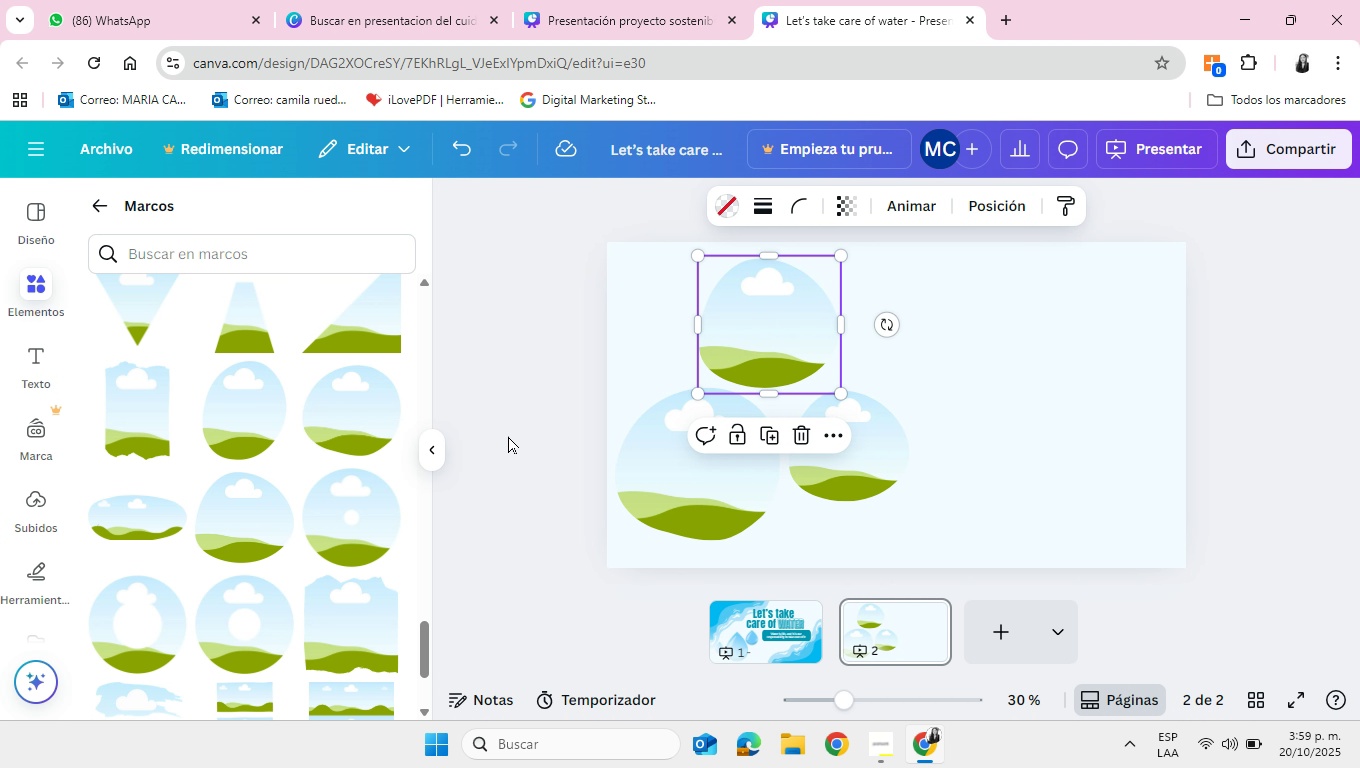 
left_click([508, 436])
 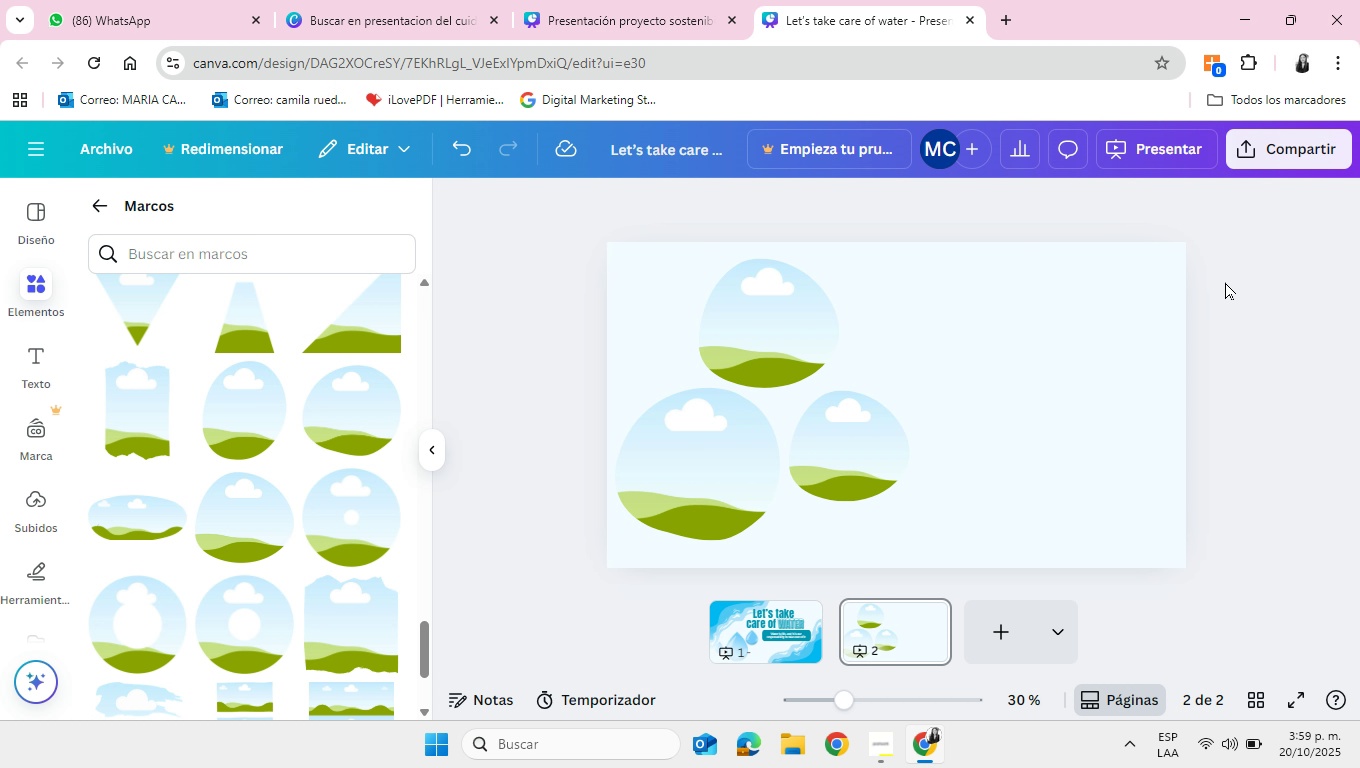 
wait(11.79)
 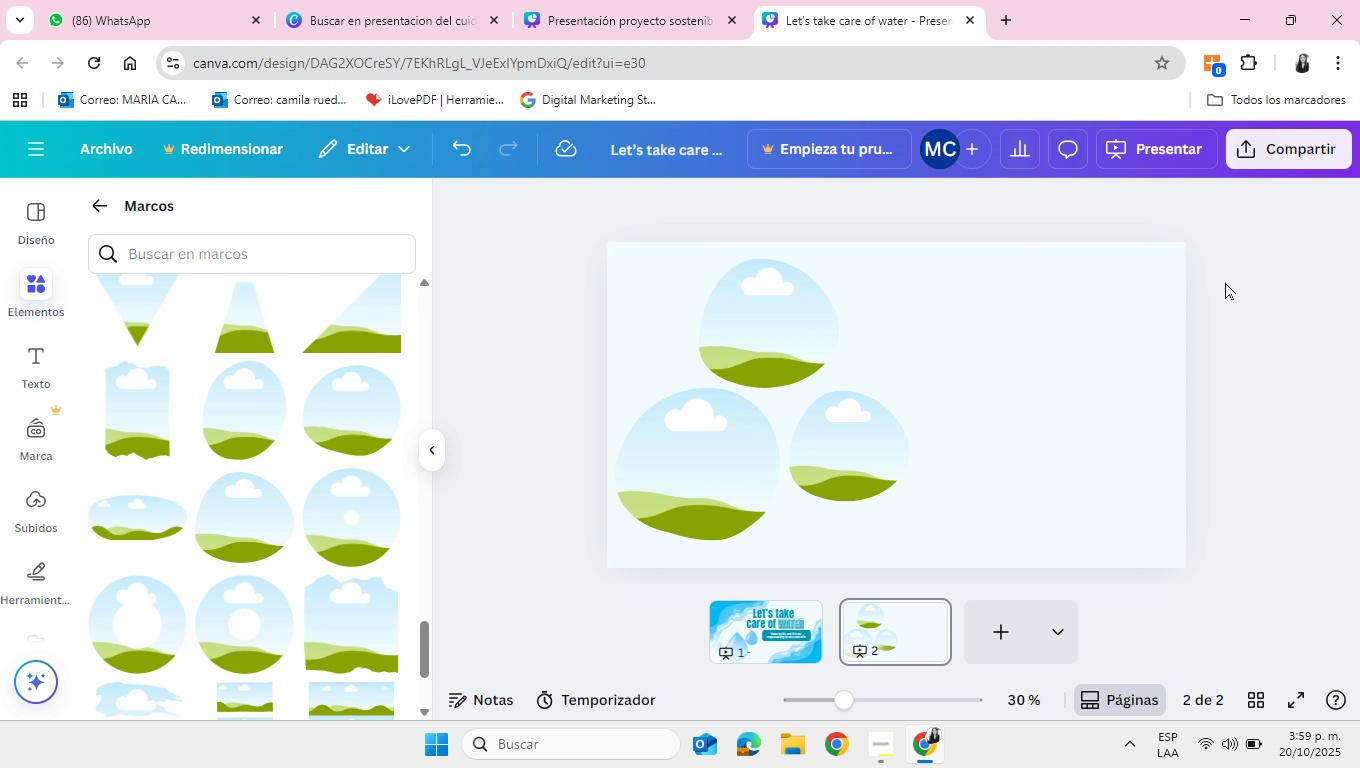 
left_click([33, 357])
 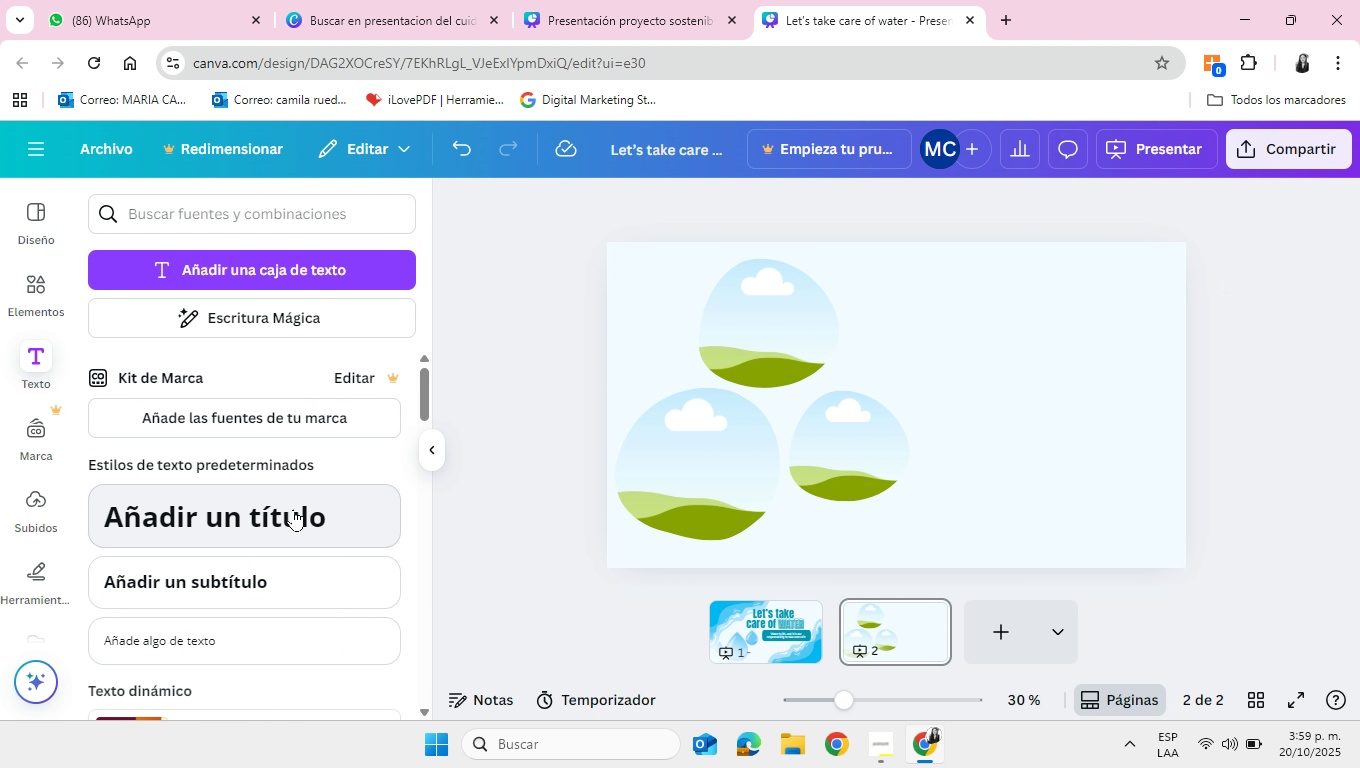 
left_click([293, 509])
 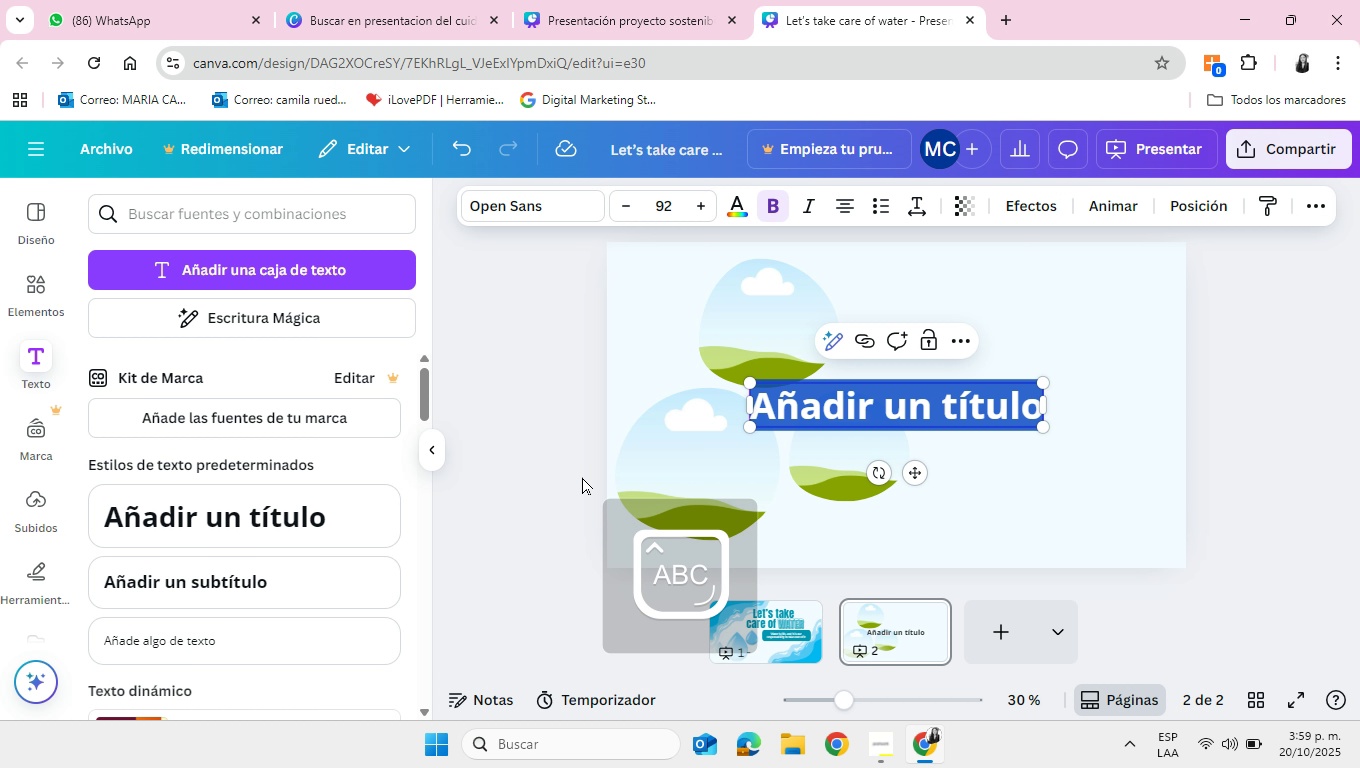 
type(Why should we consertv)
key(Backspace)
key(Backspace)
type(ve water{)
 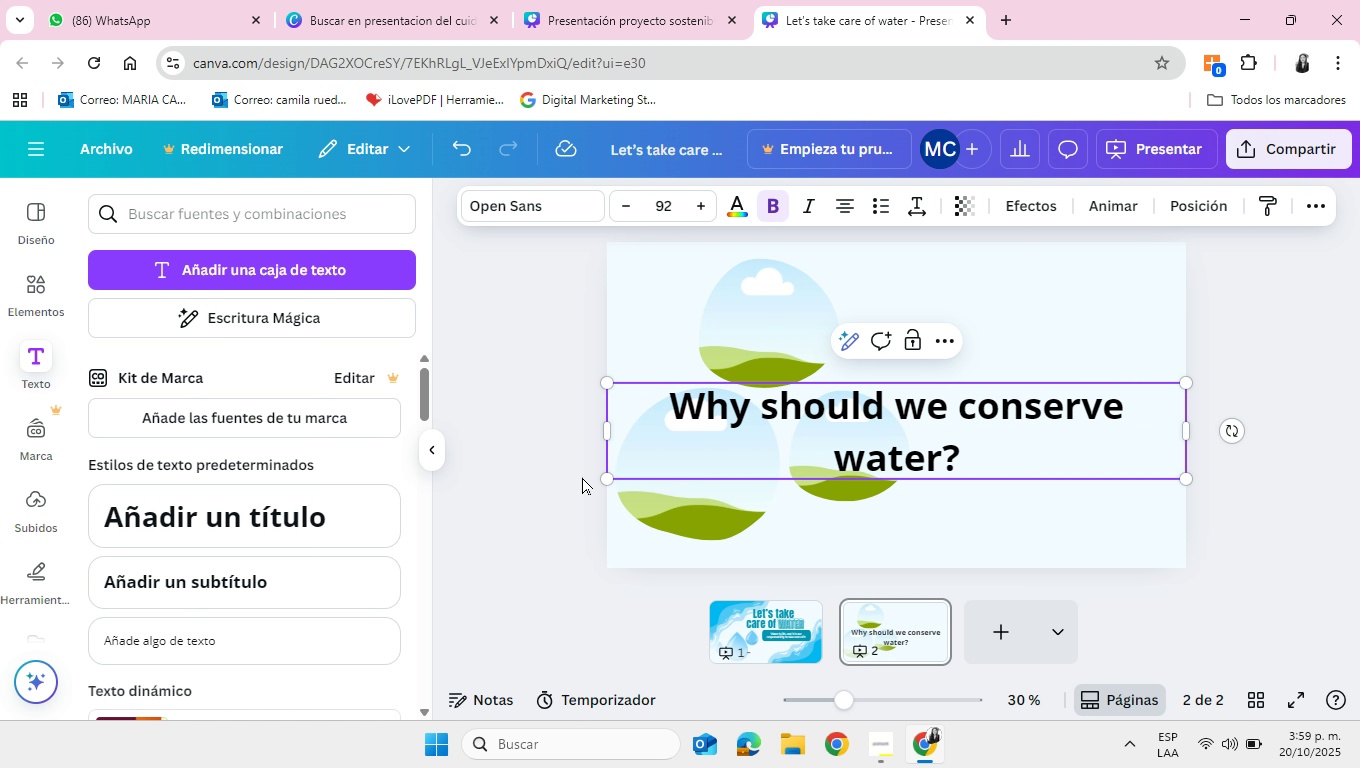 
left_click_drag(start_coordinate=[1192, 434], to_coordinate=[1022, 458])
 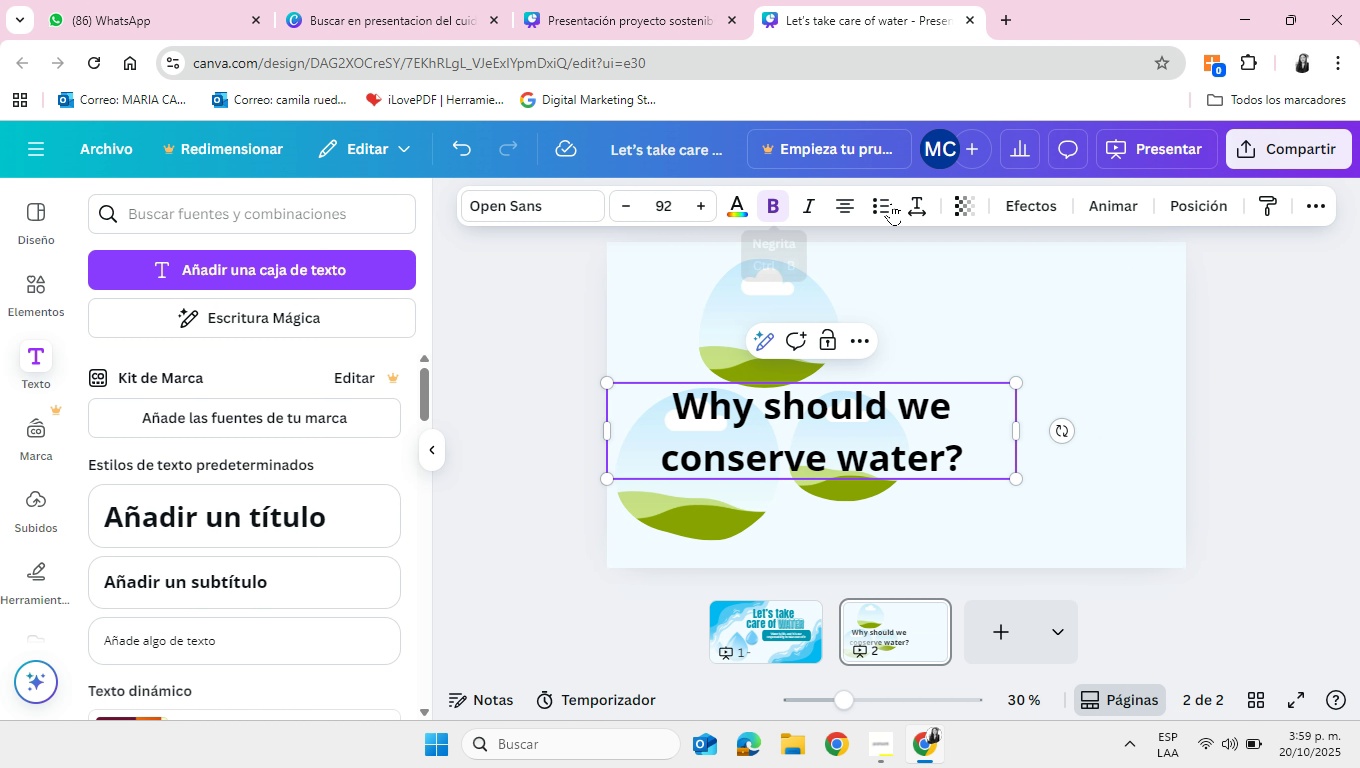 
left_click([913, 208])
 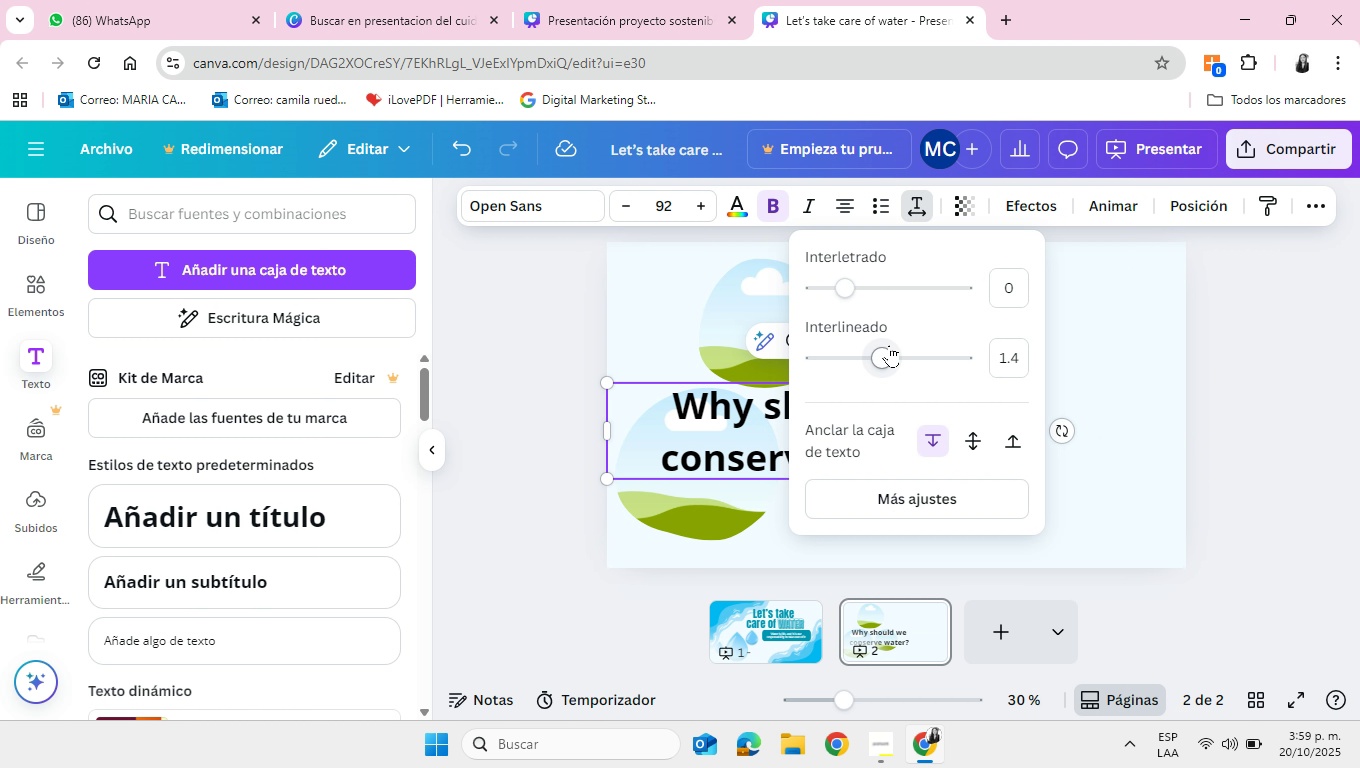 
left_click_drag(start_coordinate=[889, 345], to_coordinate=[857, 339])
 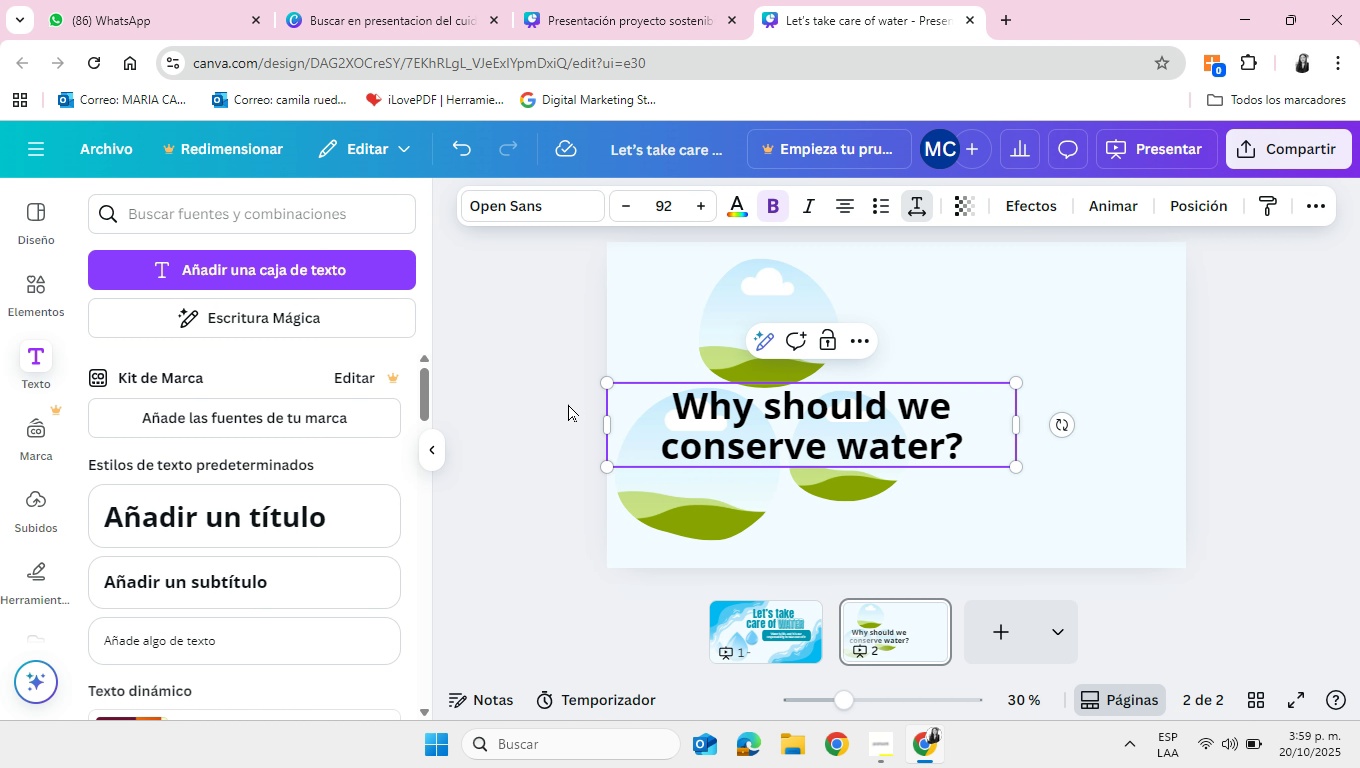 
left_click([568, 404])
 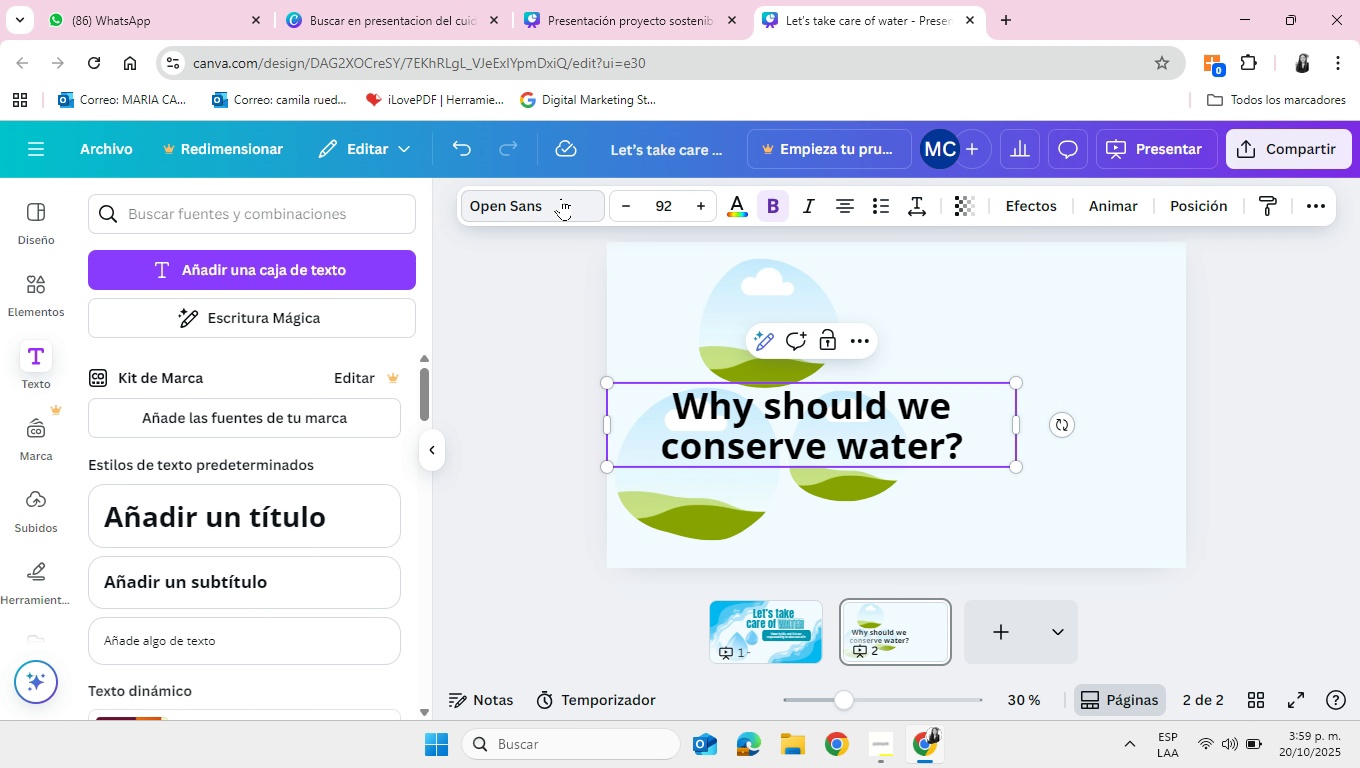 
left_click([561, 198])
 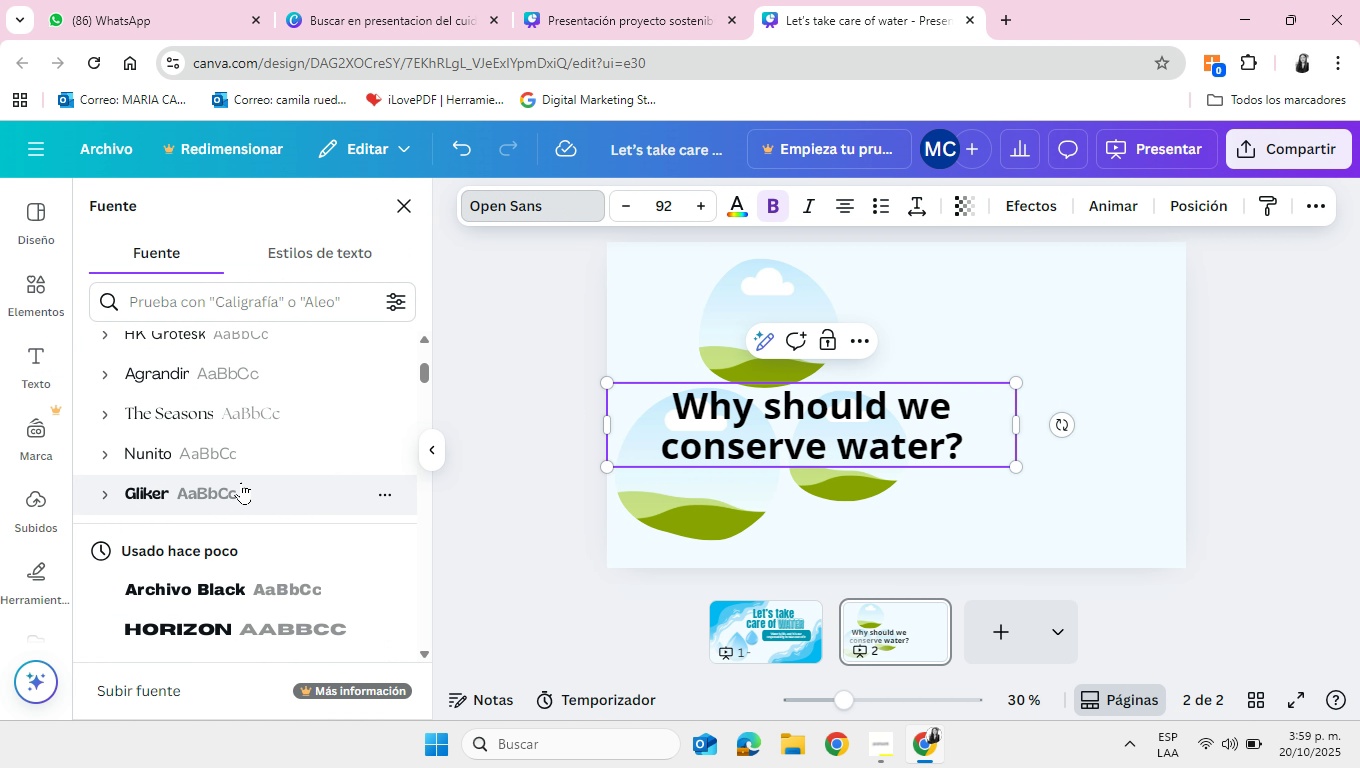 
scroll: coordinate [257, 490], scroll_direction: up, amount: 9.0
 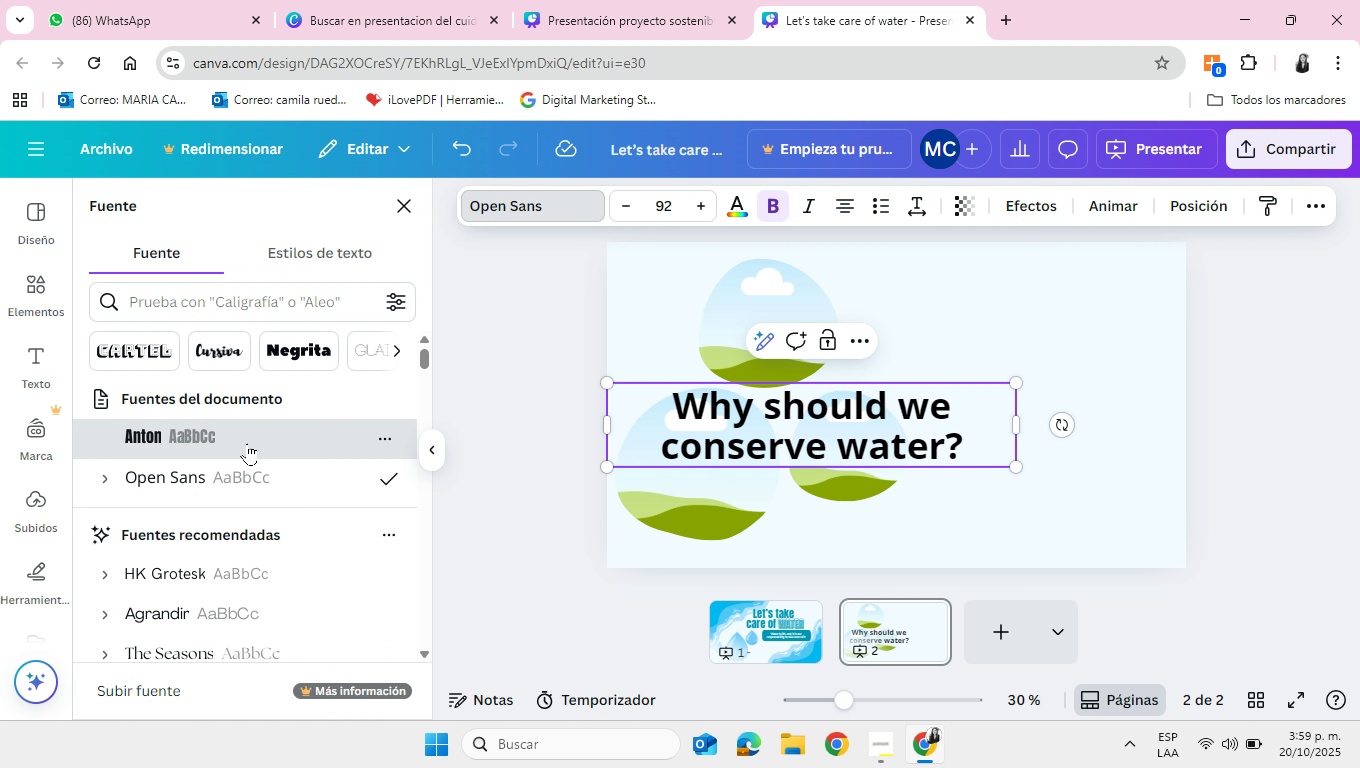 
left_click([247, 443])
 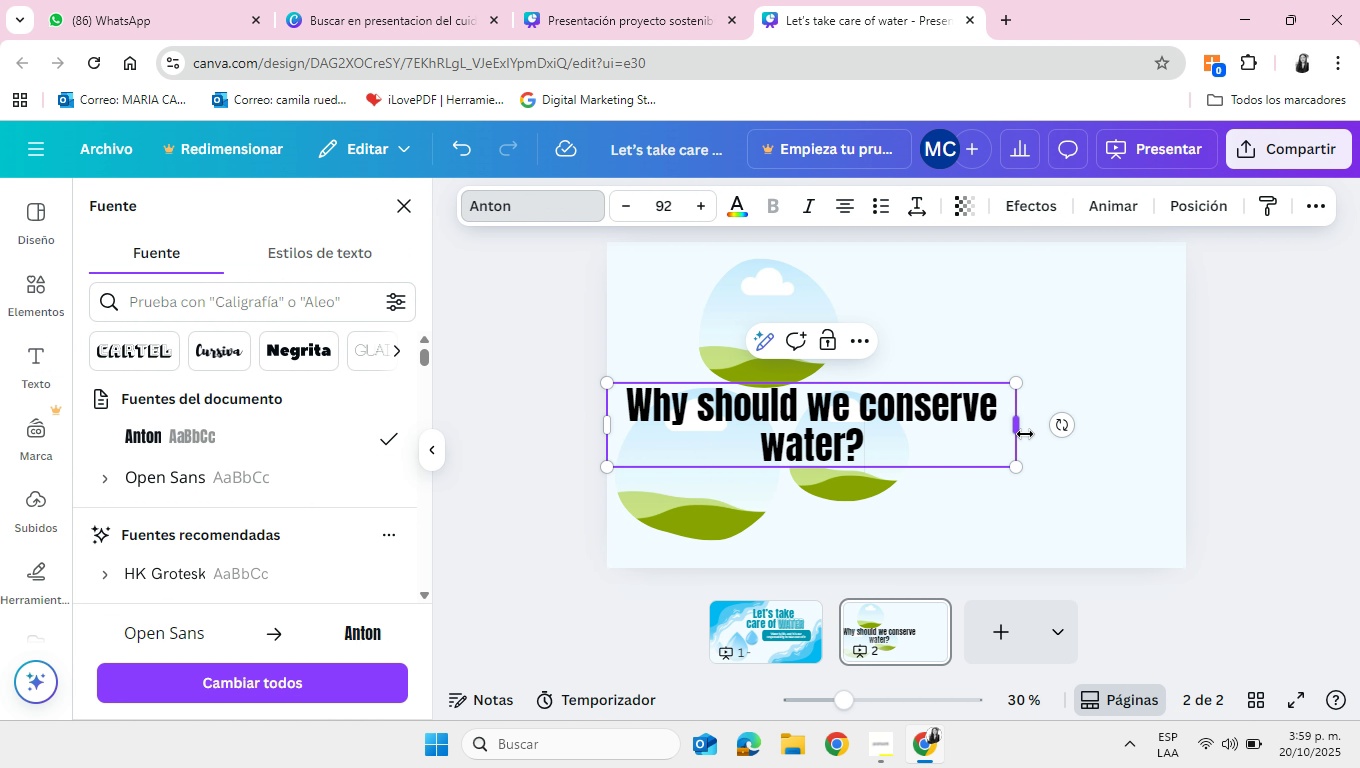 
left_click_drag(start_coordinate=[1019, 426], to_coordinate=[952, 444])
 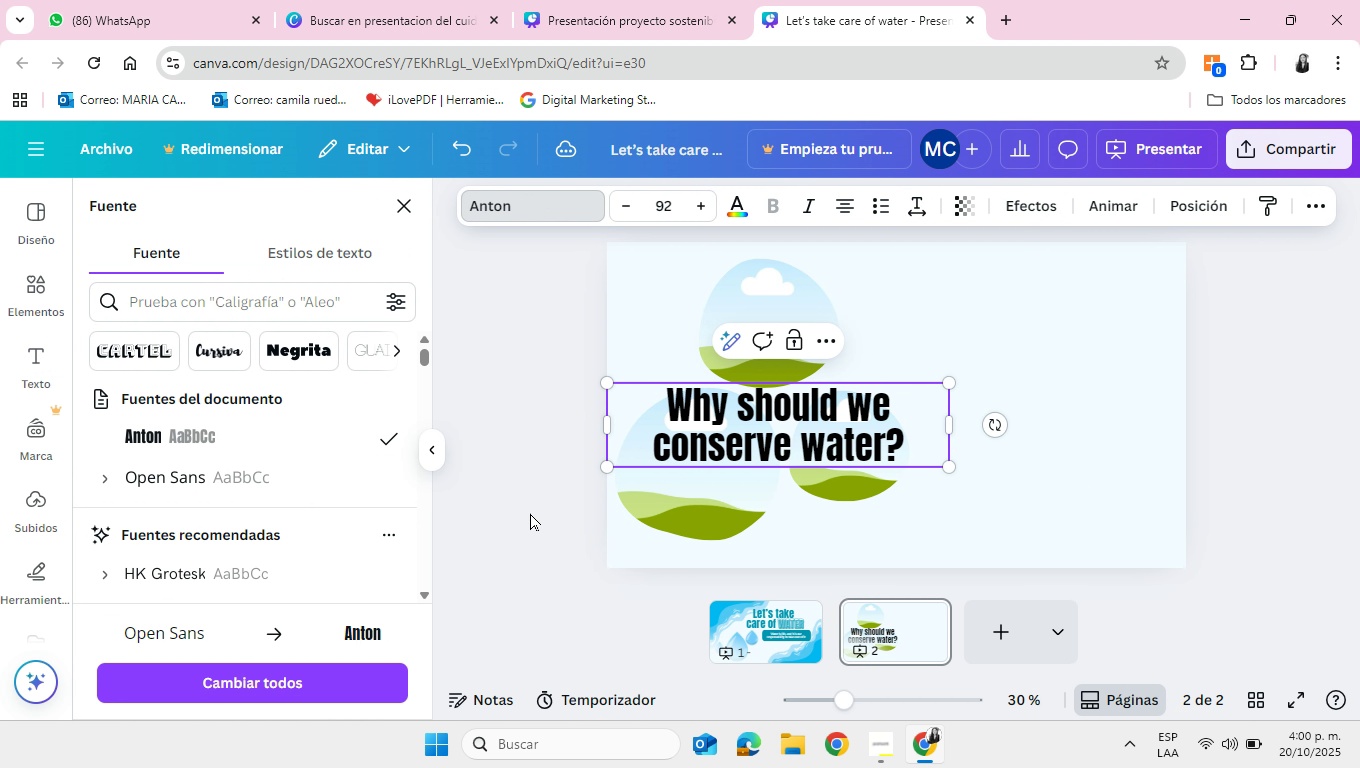 
left_click([530, 513])
 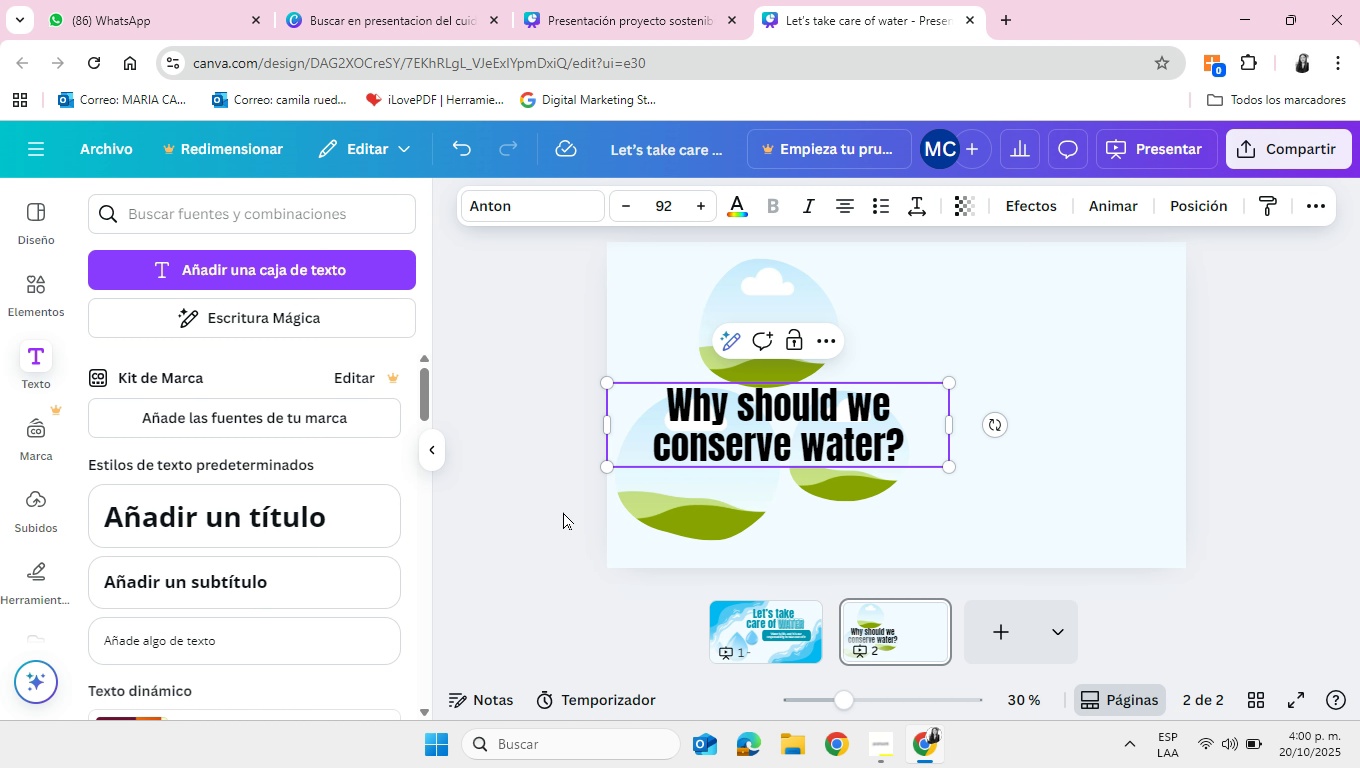 
left_click([556, 521])
 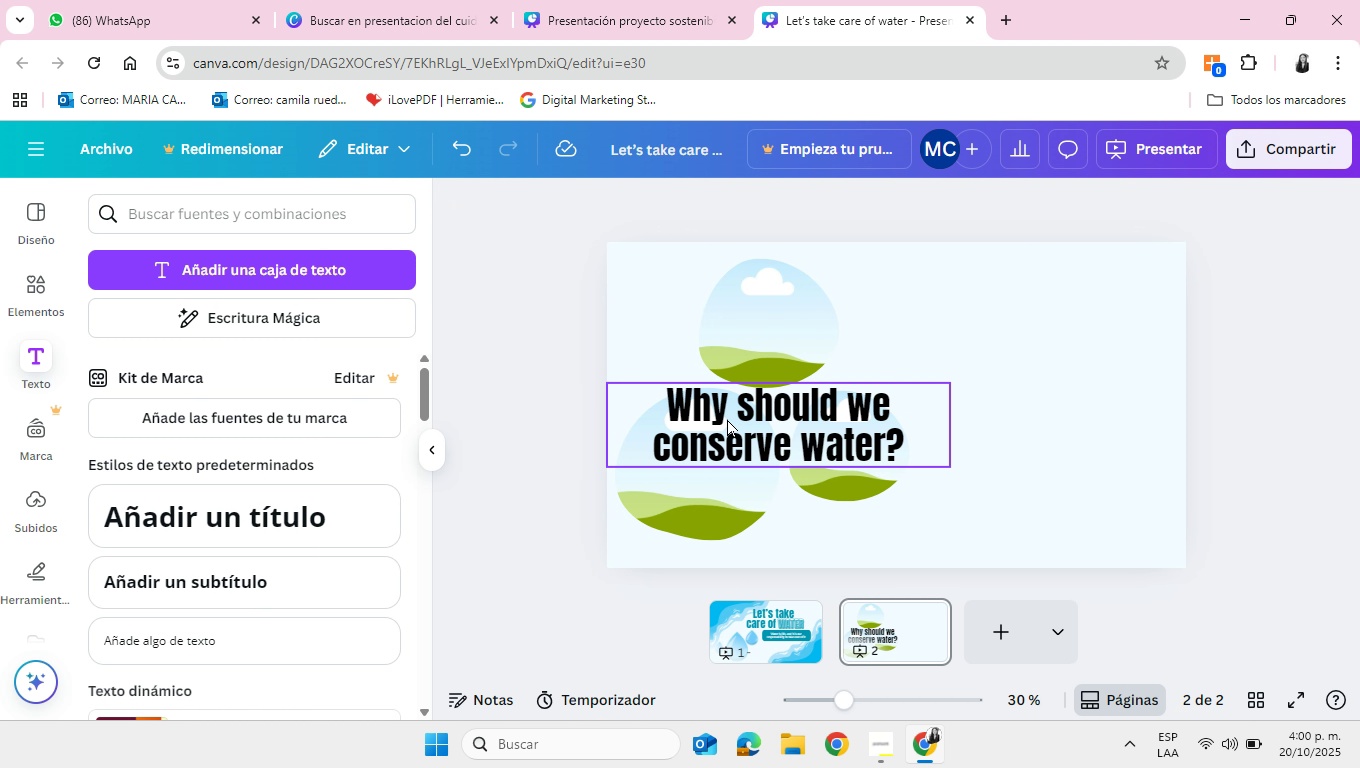 
left_click_drag(start_coordinate=[726, 419], to_coordinate=[960, 309])
 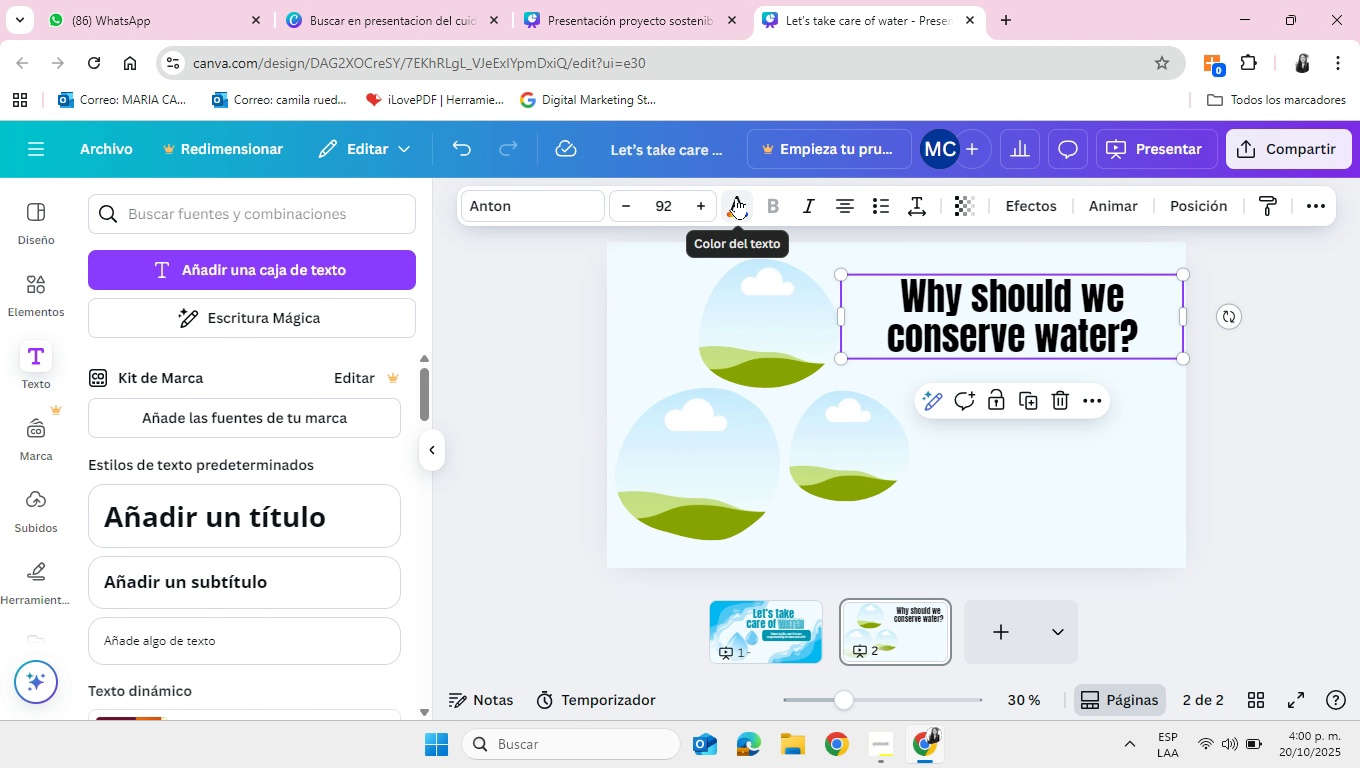 
left_click([736, 197])
 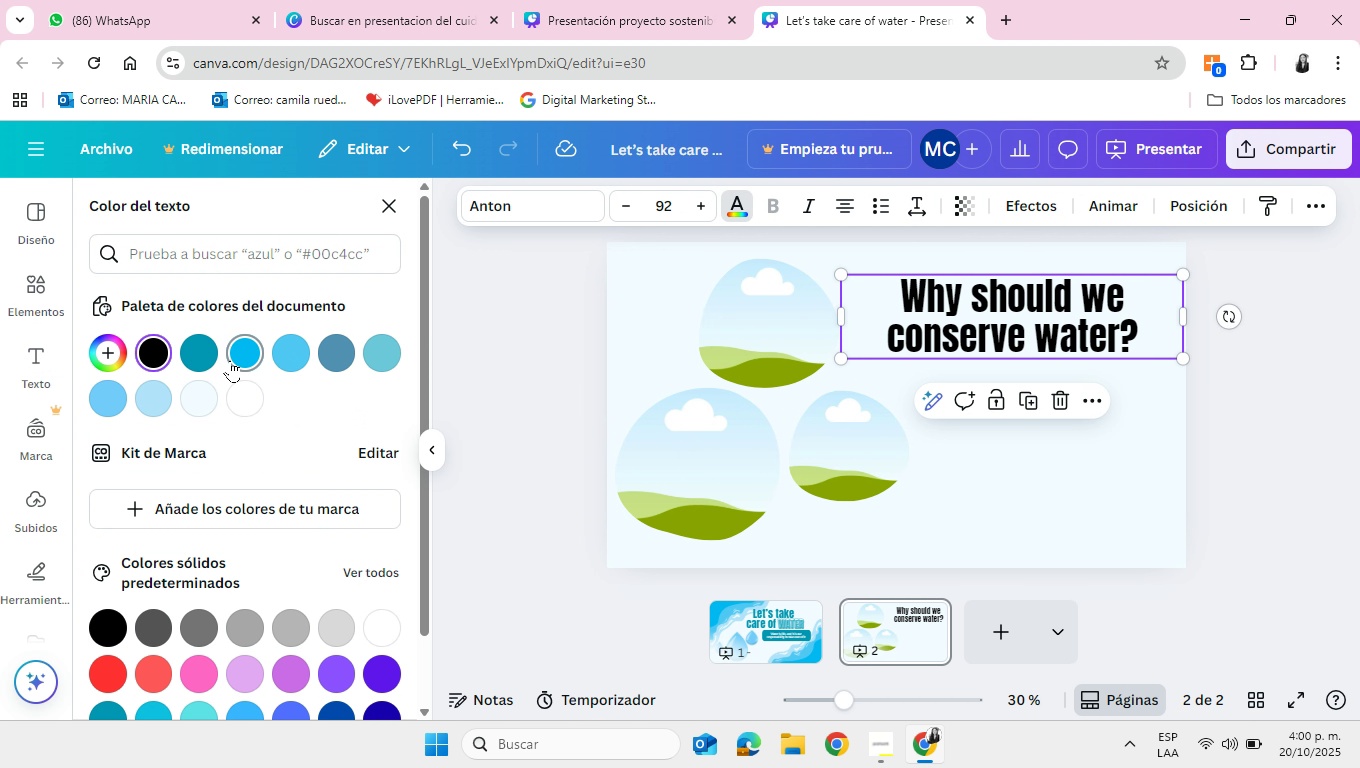 
left_click([206, 366])
 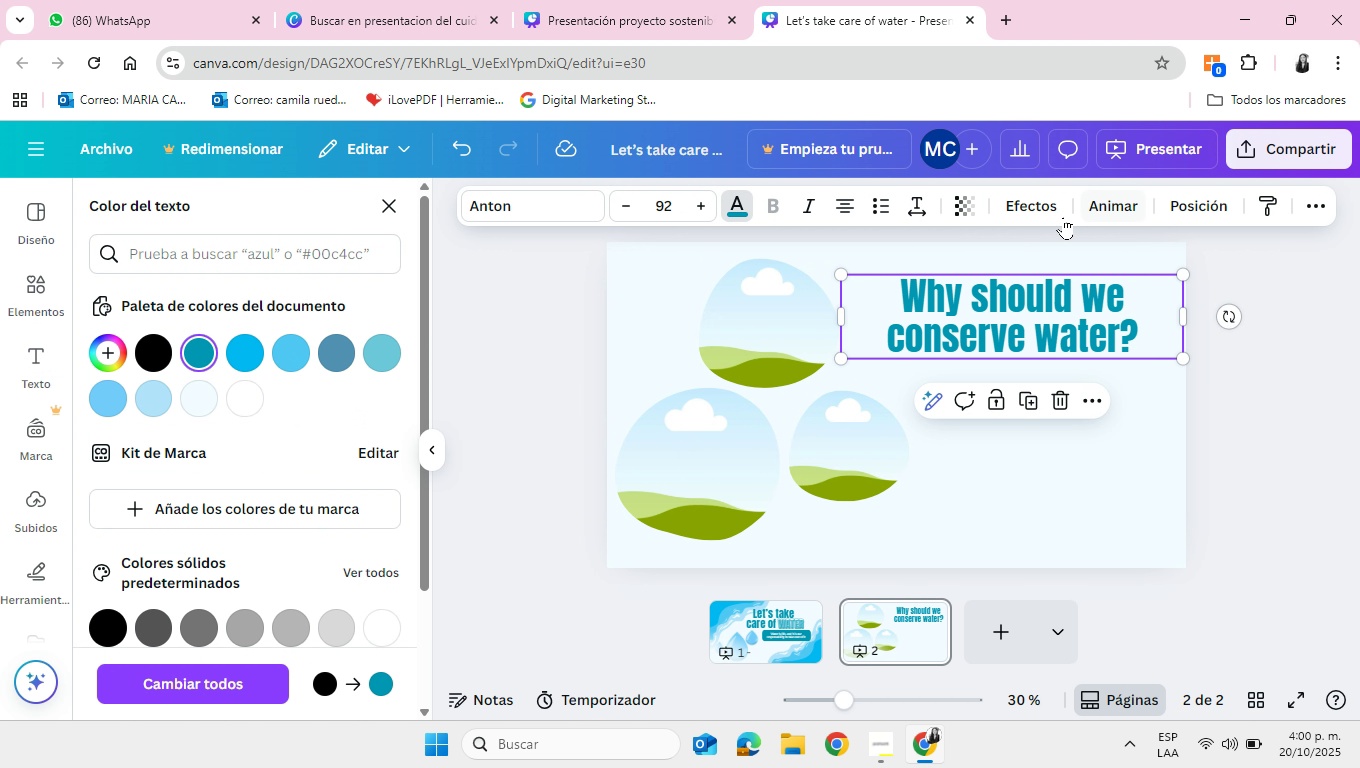 
left_click([1061, 217])
 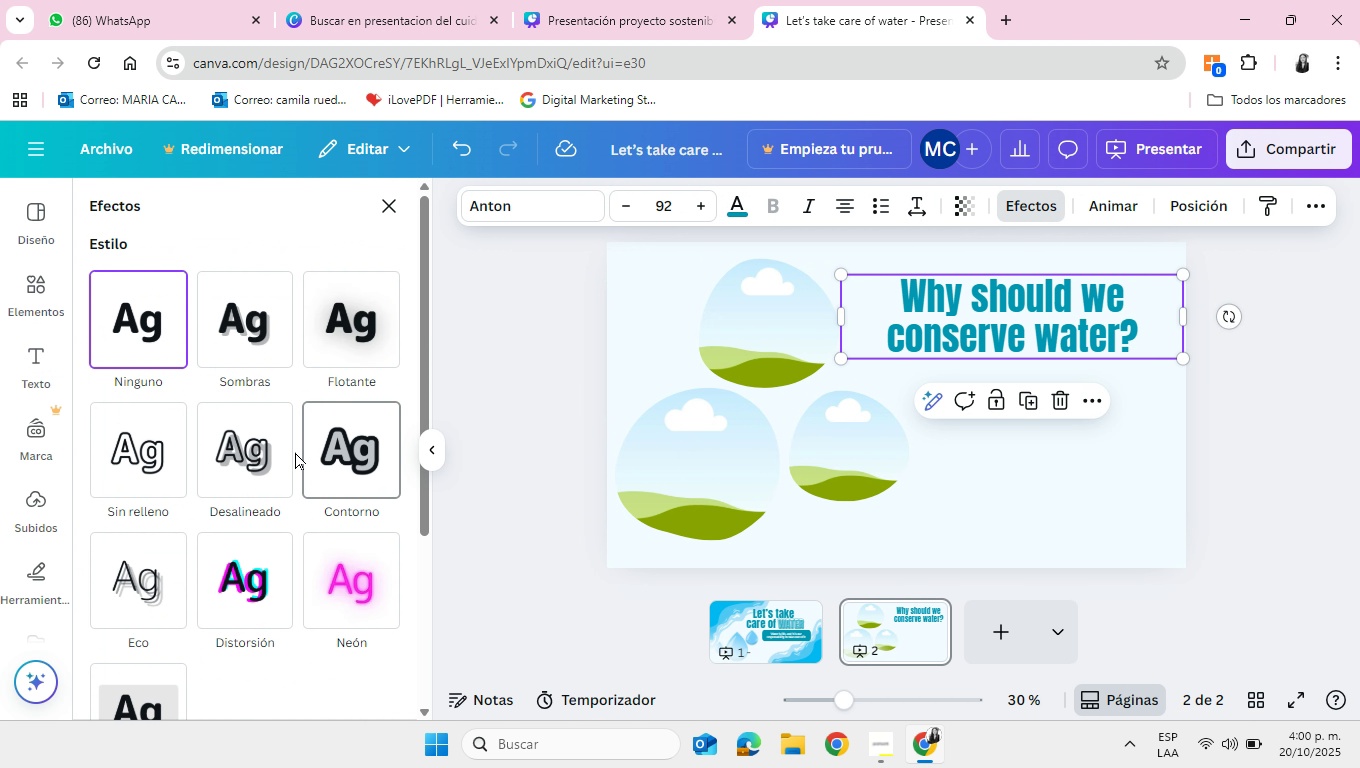 
left_click([277, 450])
 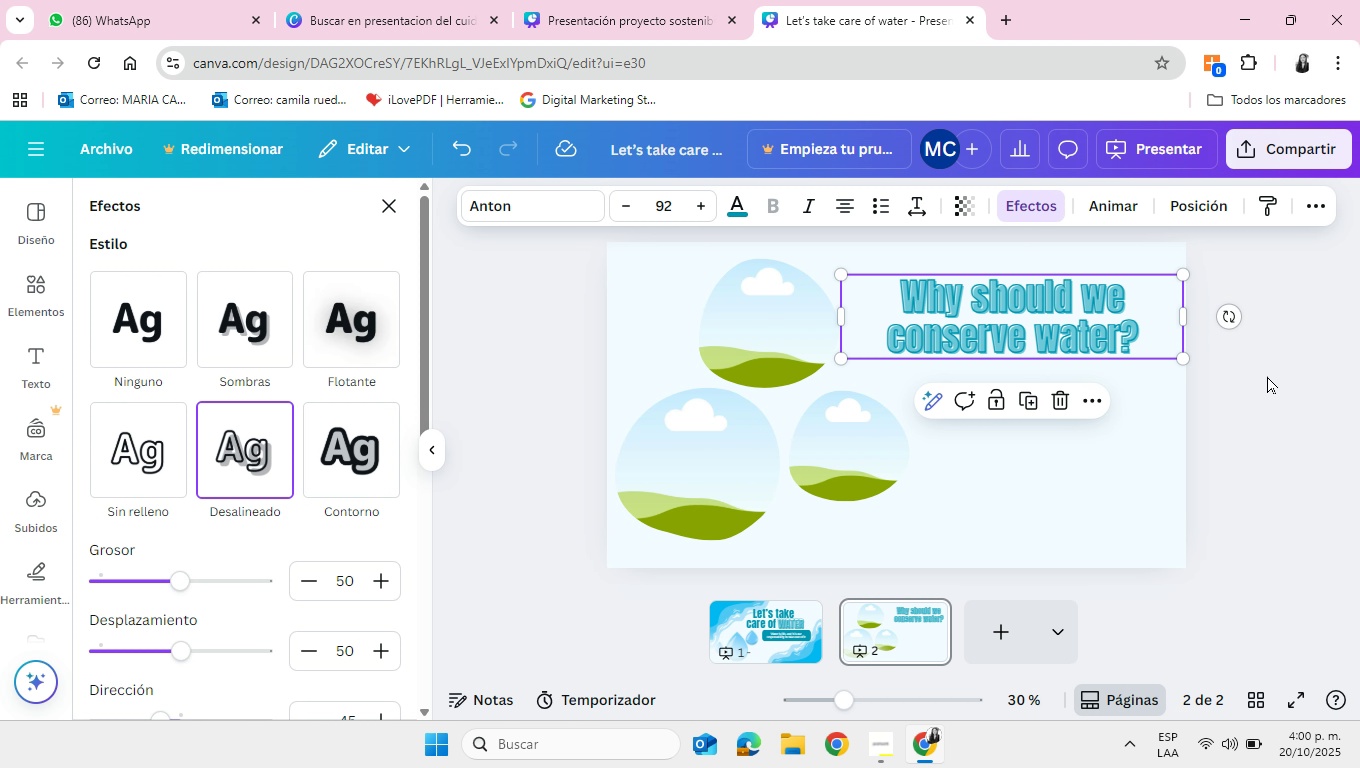 
left_click([1267, 376])
 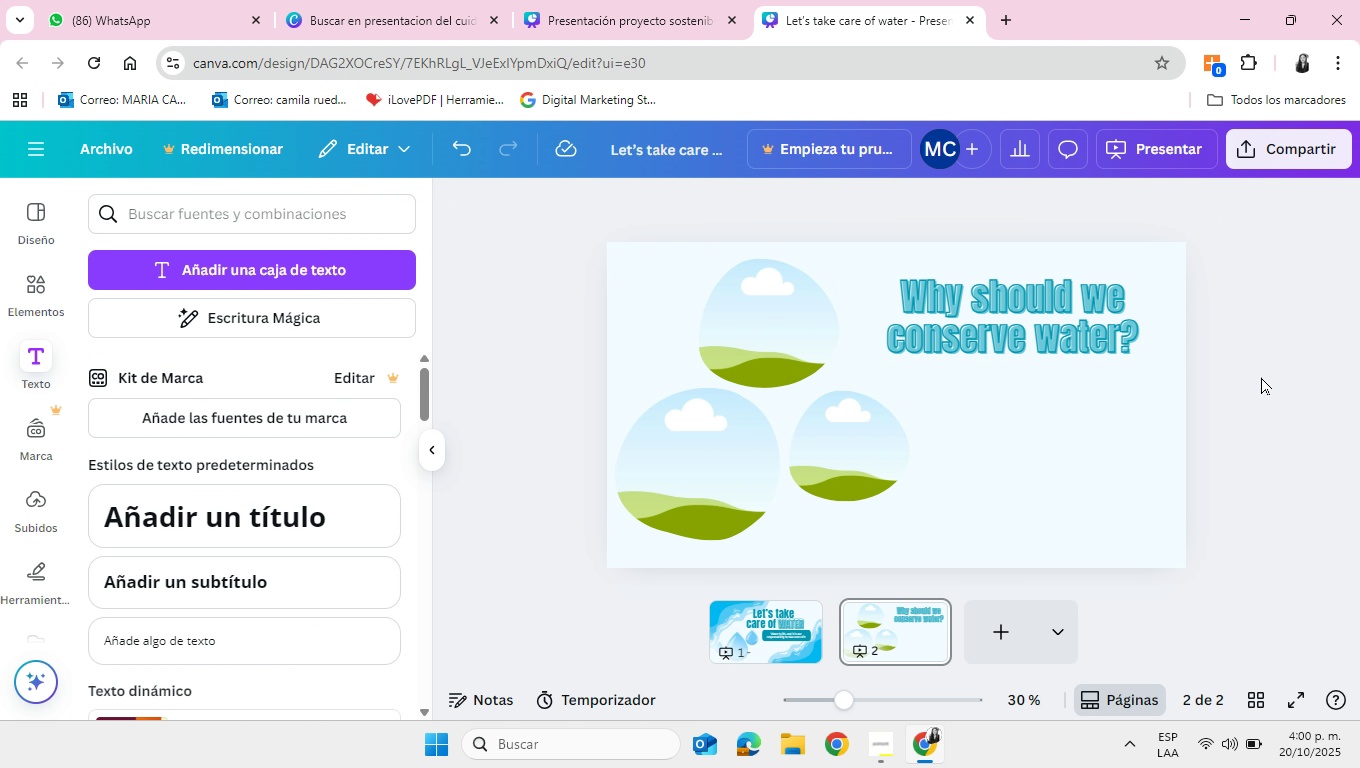 
left_click([1261, 377])
 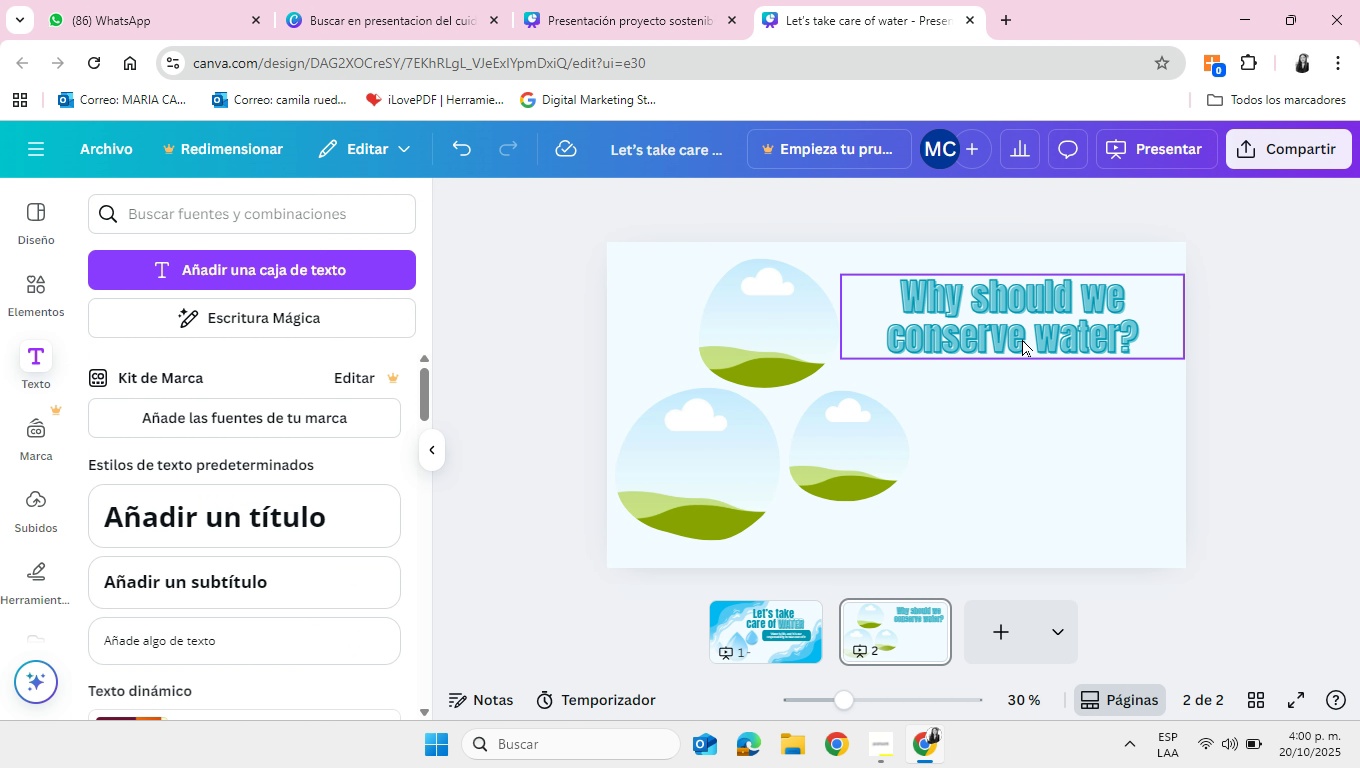 
left_click([1022, 327])
 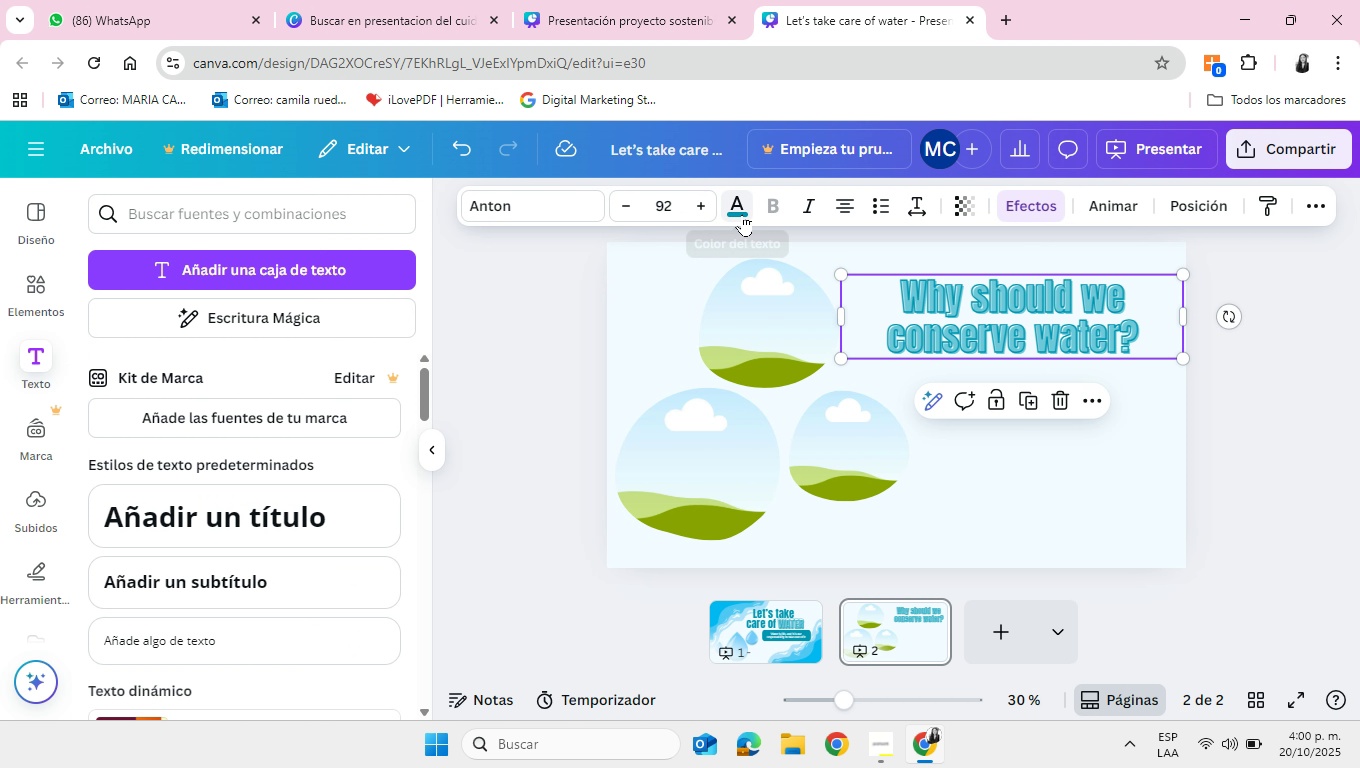 
left_click([742, 214])
 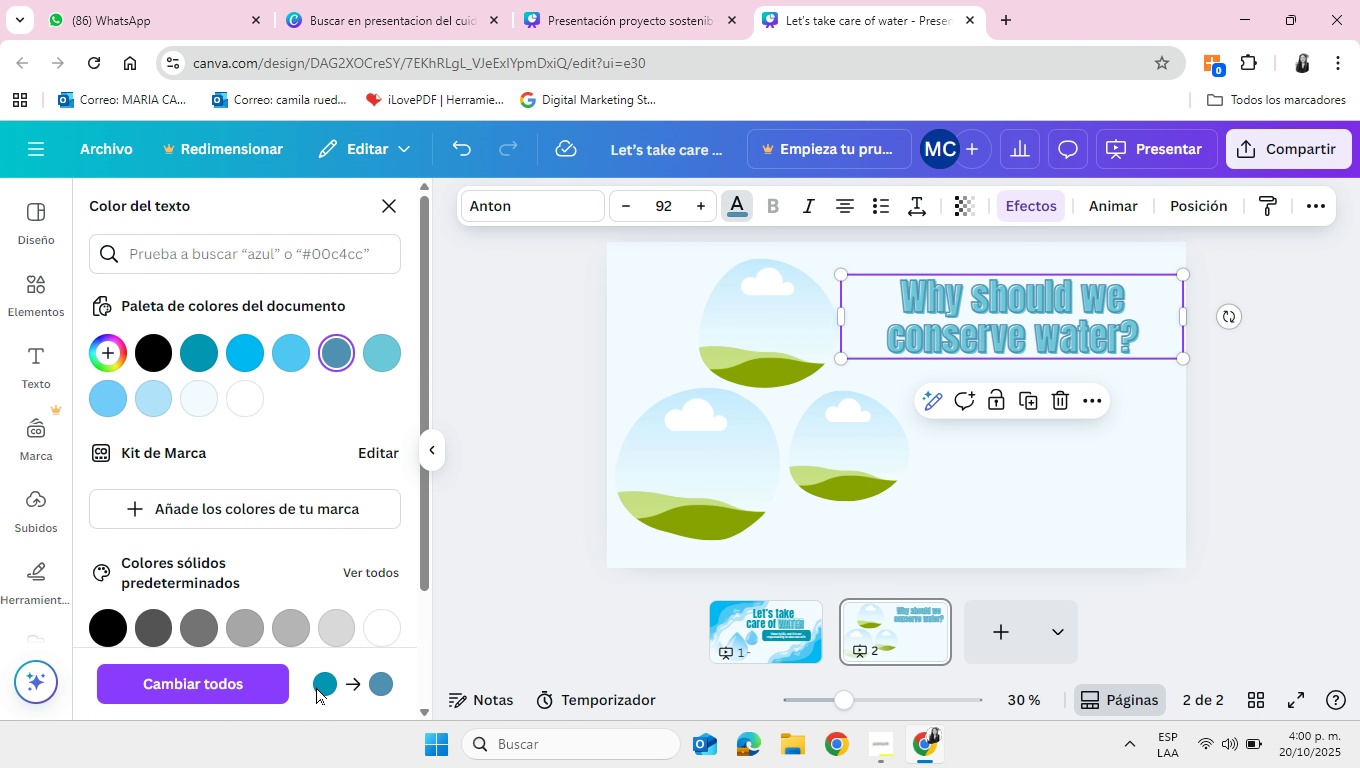 
wait(6.39)
 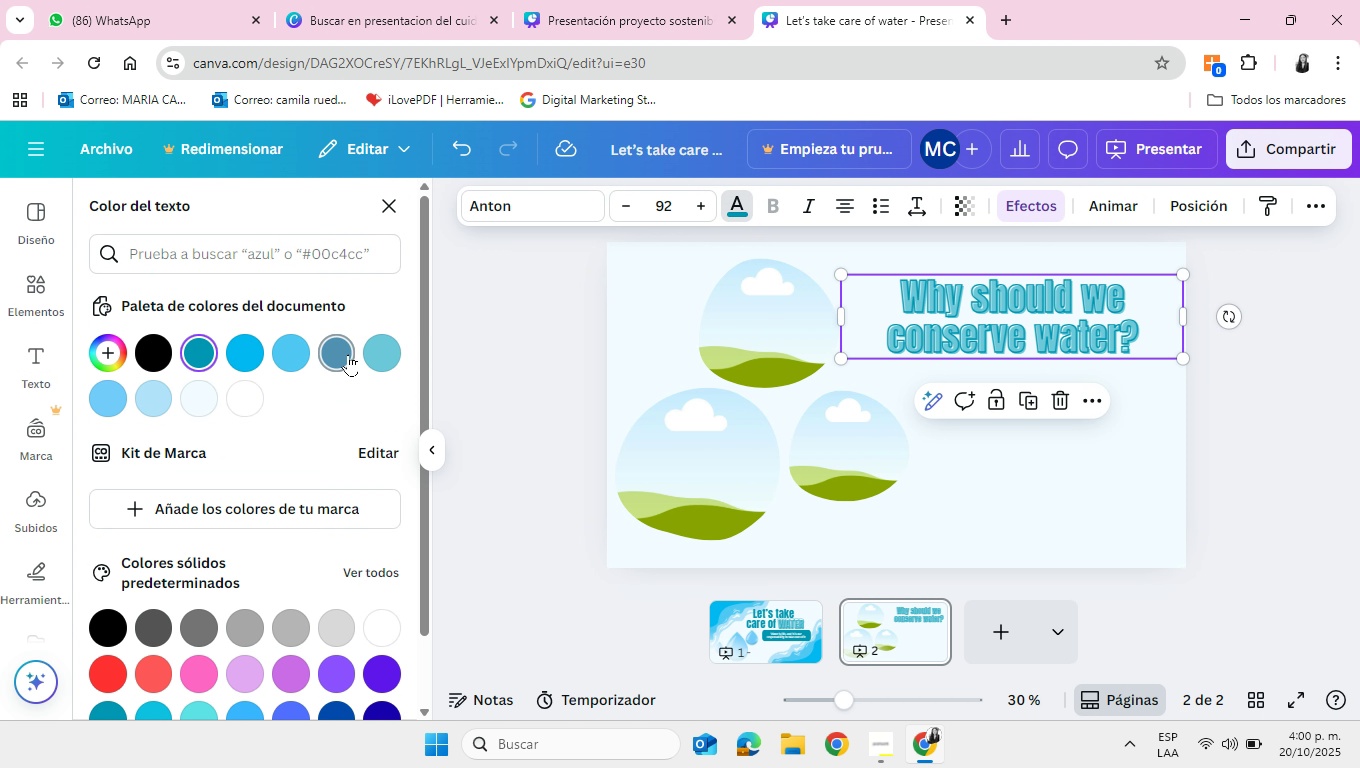 
left_click([996, 315])
 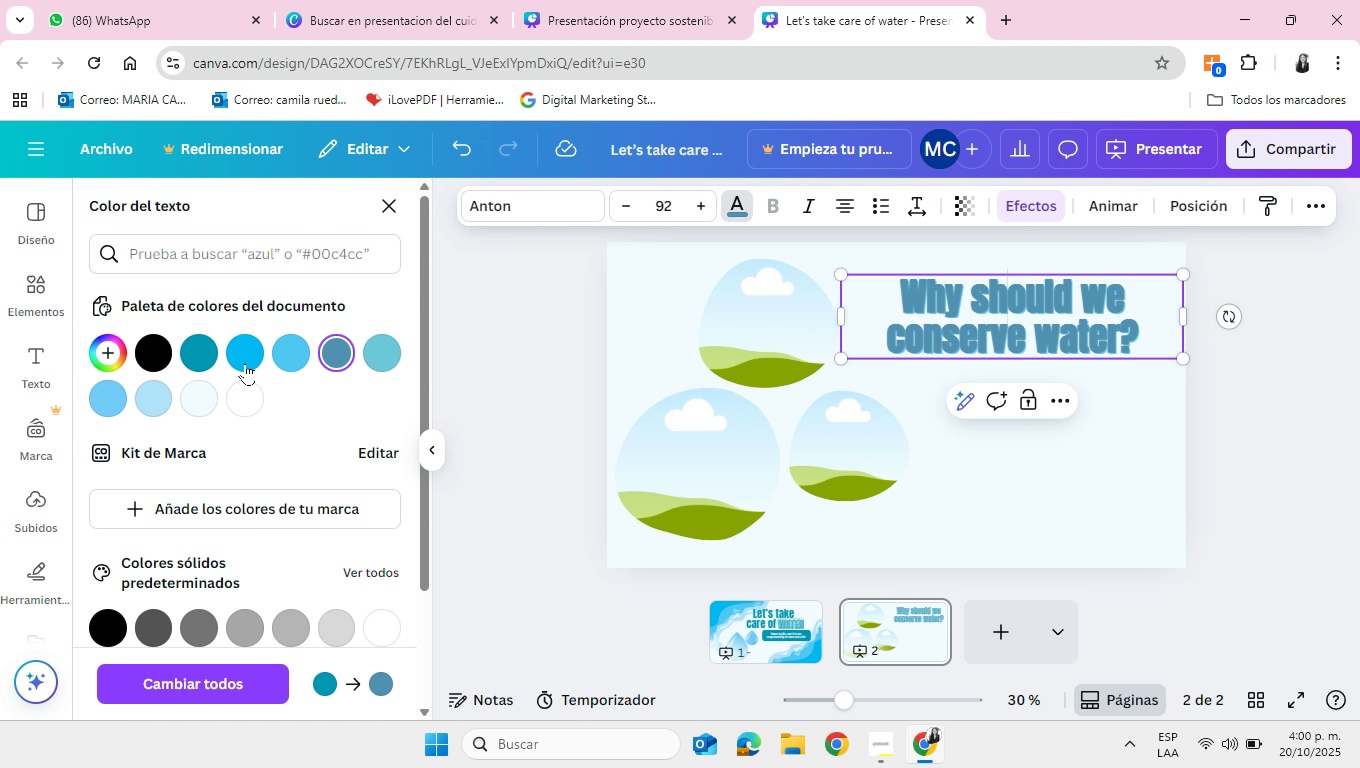 
left_click([243, 363])
 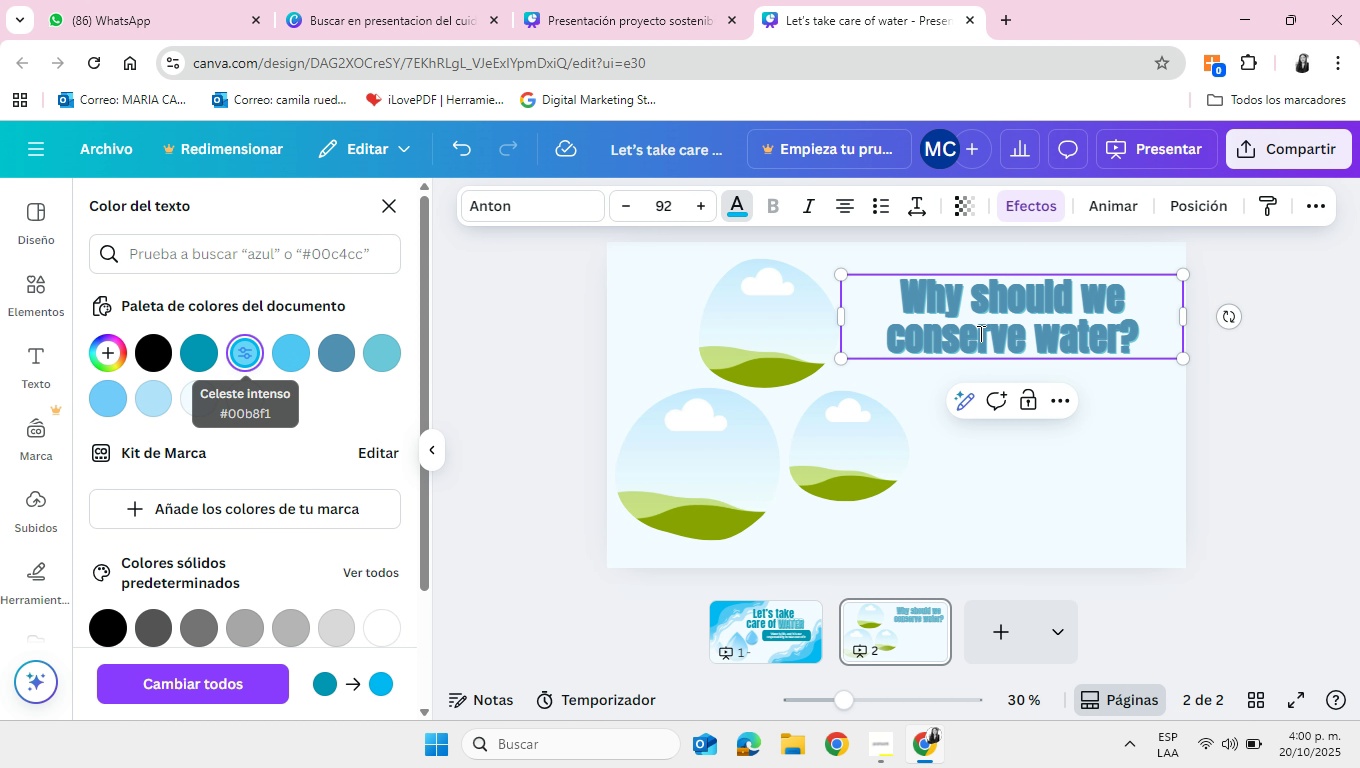 
left_click([1217, 327])
 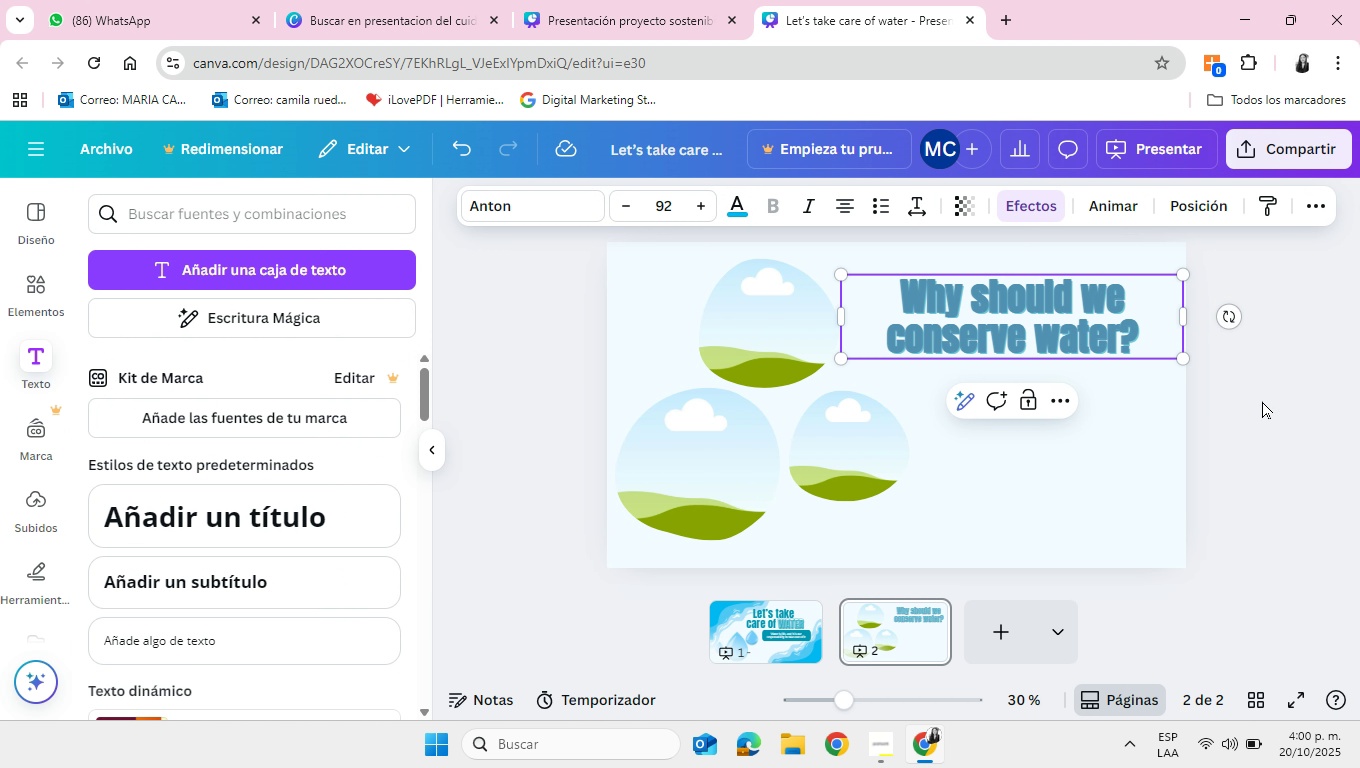 
left_click([1264, 406])
 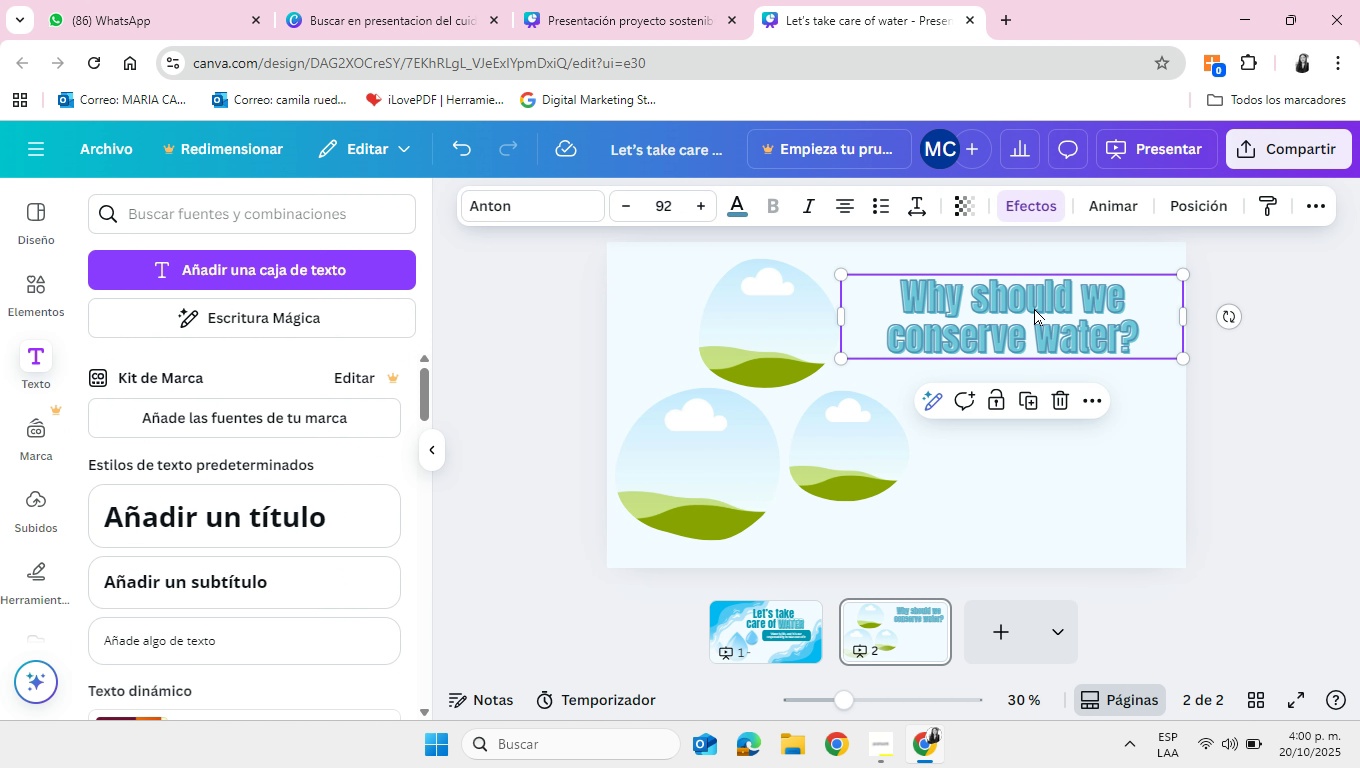 
left_click([1031, 305])
 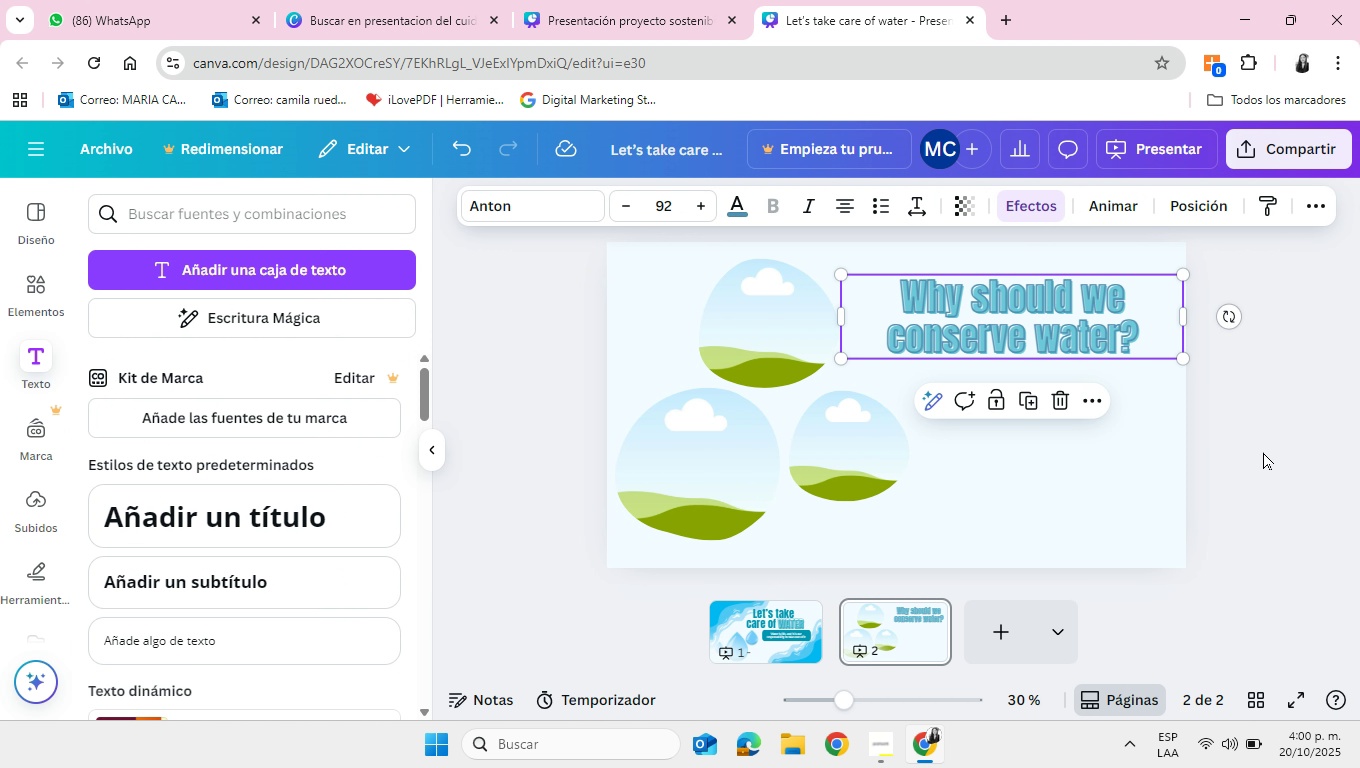 
left_click([1263, 452])
 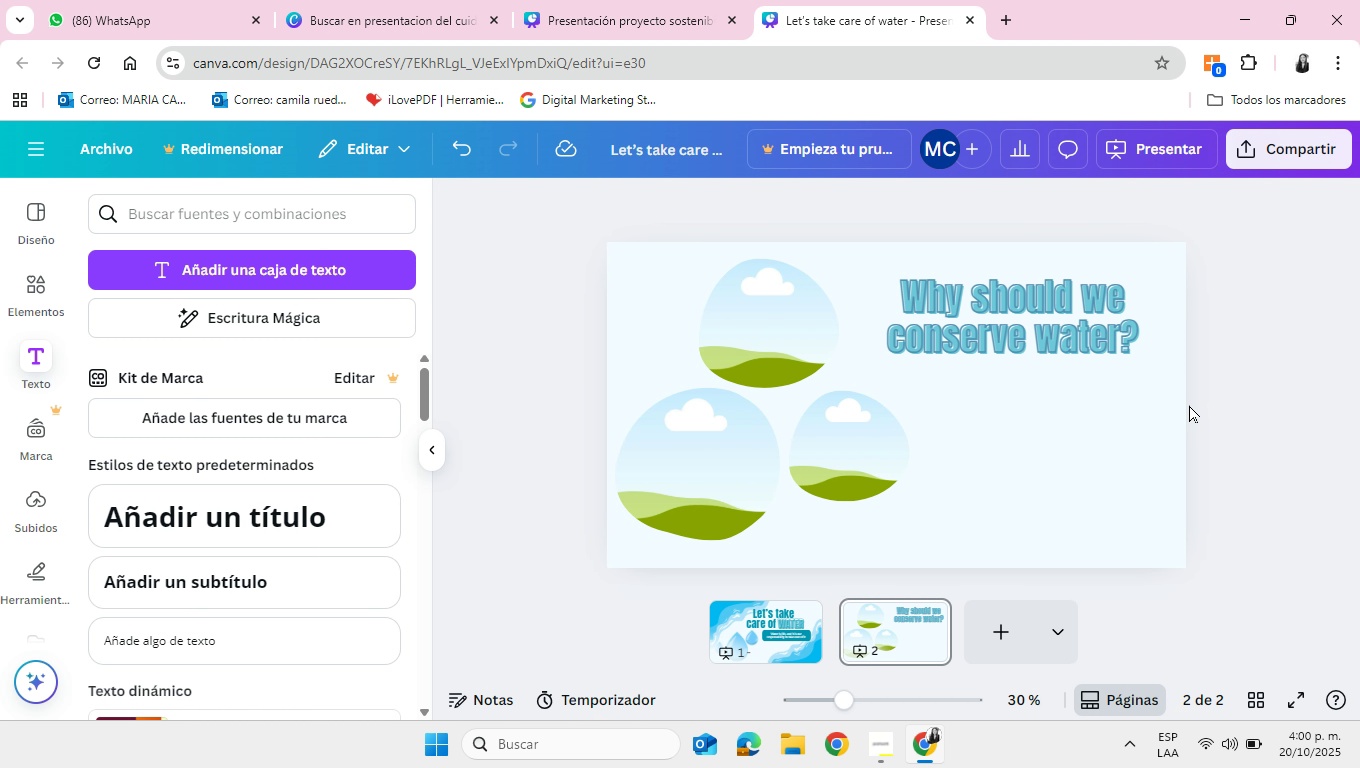 
wait(6.71)
 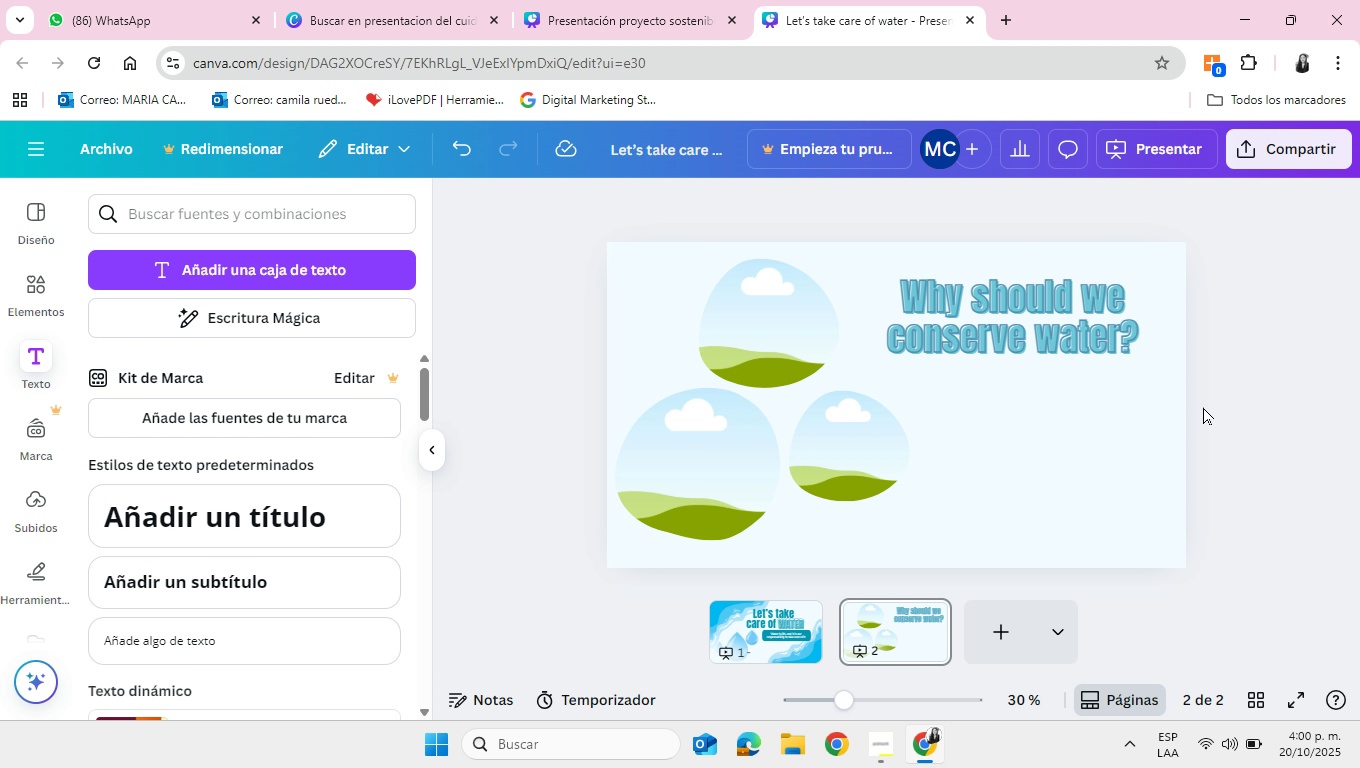 
left_click([246, 626])
 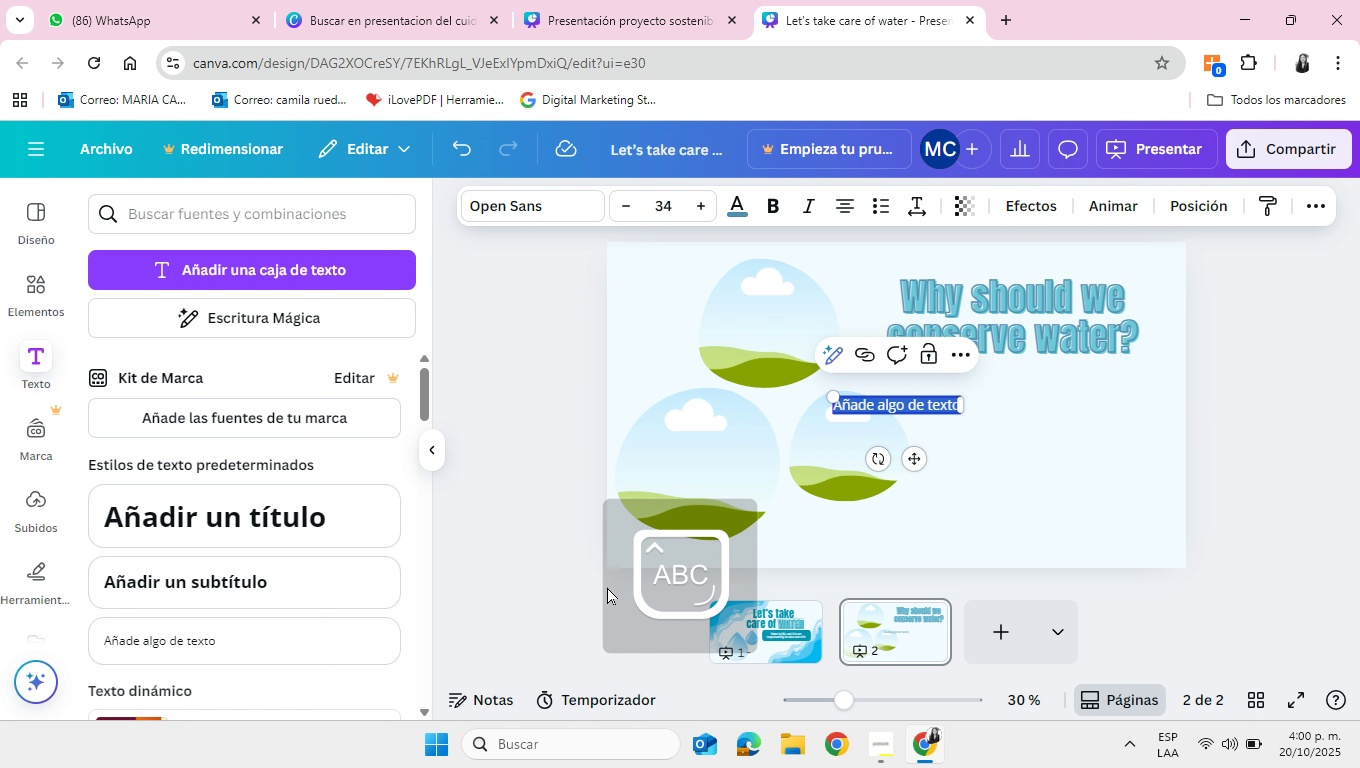 
type(Shortage of drinking water in many regions)
 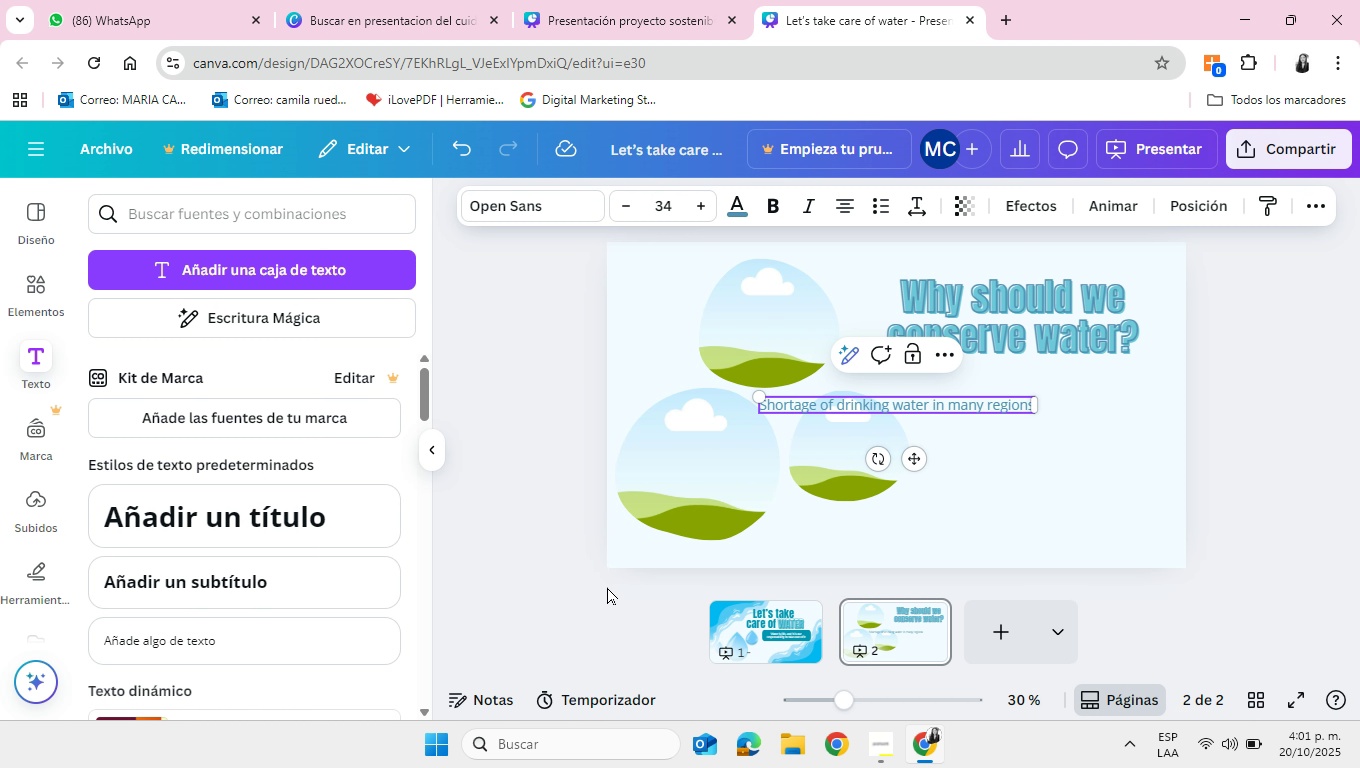 
key(Enter)
 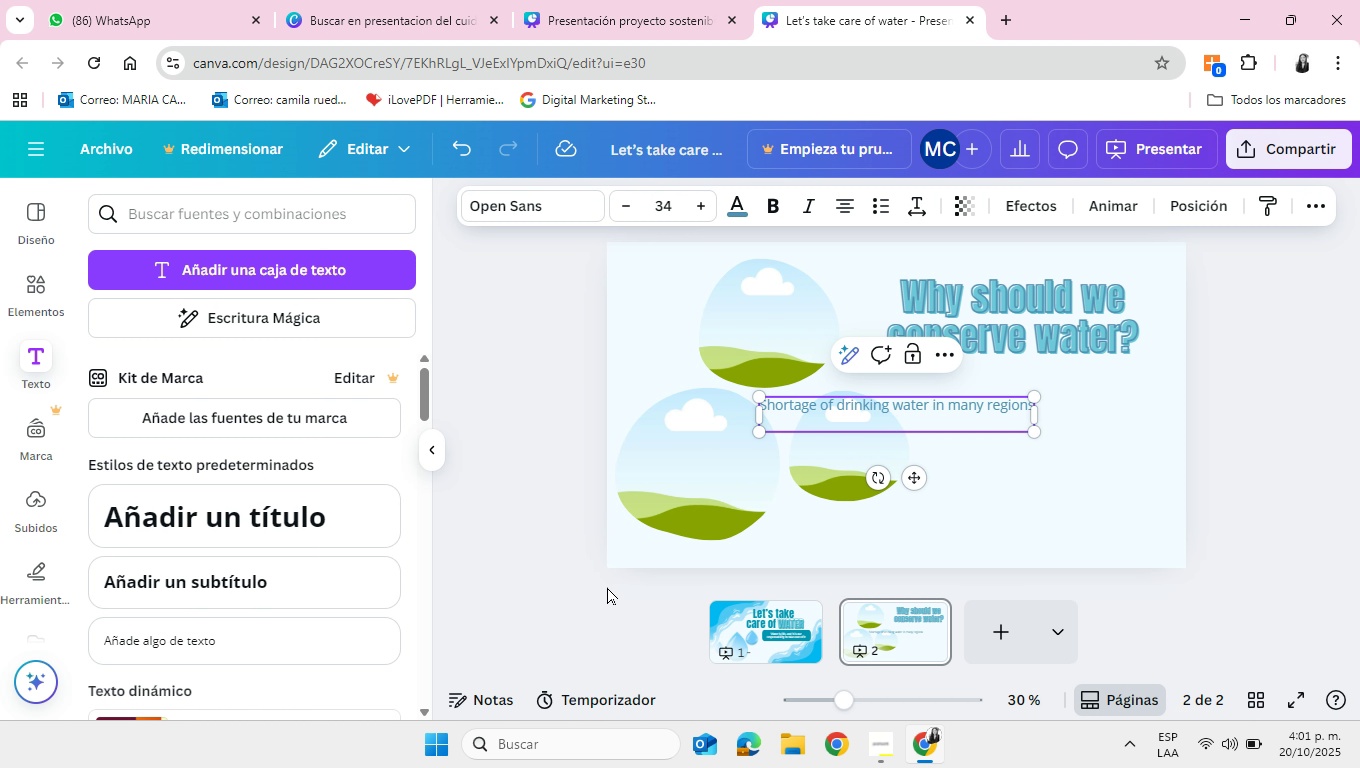 
type(poll)
key(Backspace)
key(Backspace)
key(Backspace)
key(Backspace)
type(Pollution of rivers and seas)
 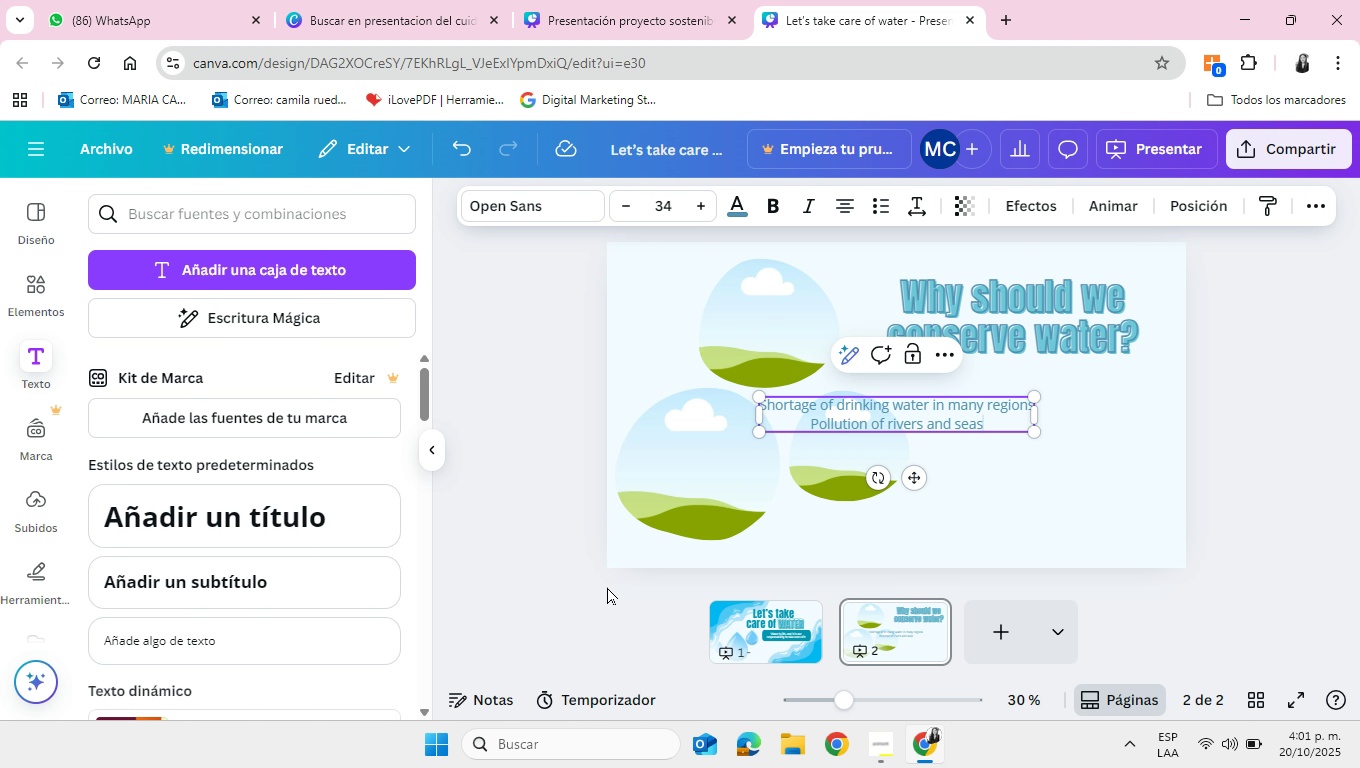 
key(Enter)
 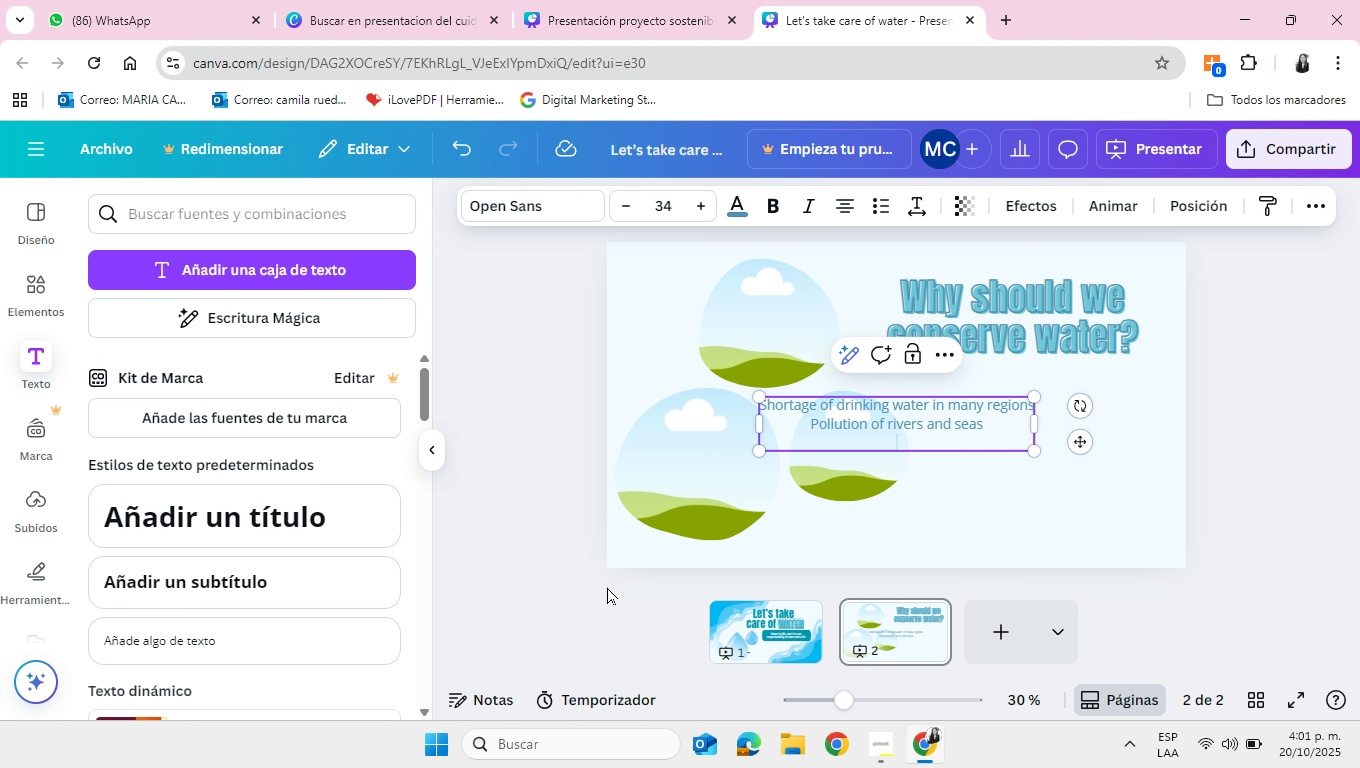 
type(Daily waste in homes and businesses)
 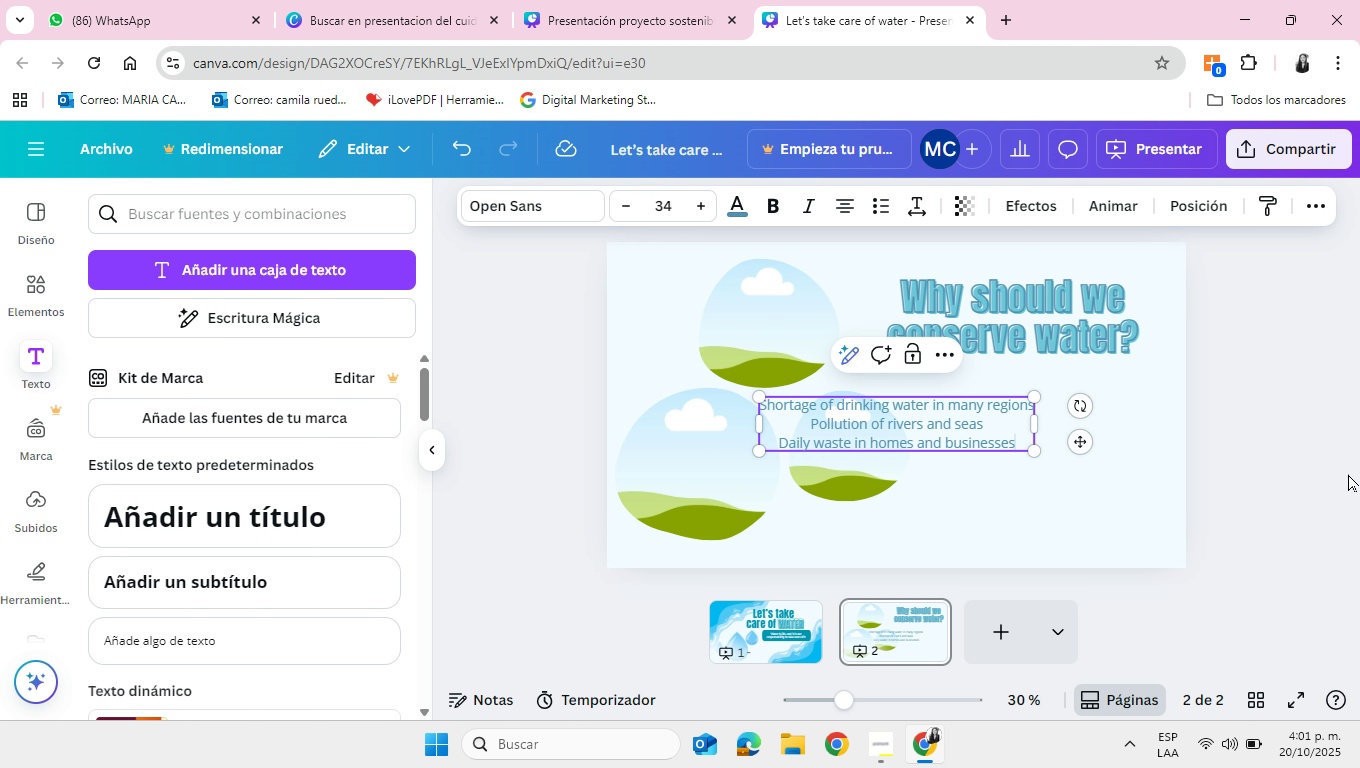 
left_click([1321, 482])
 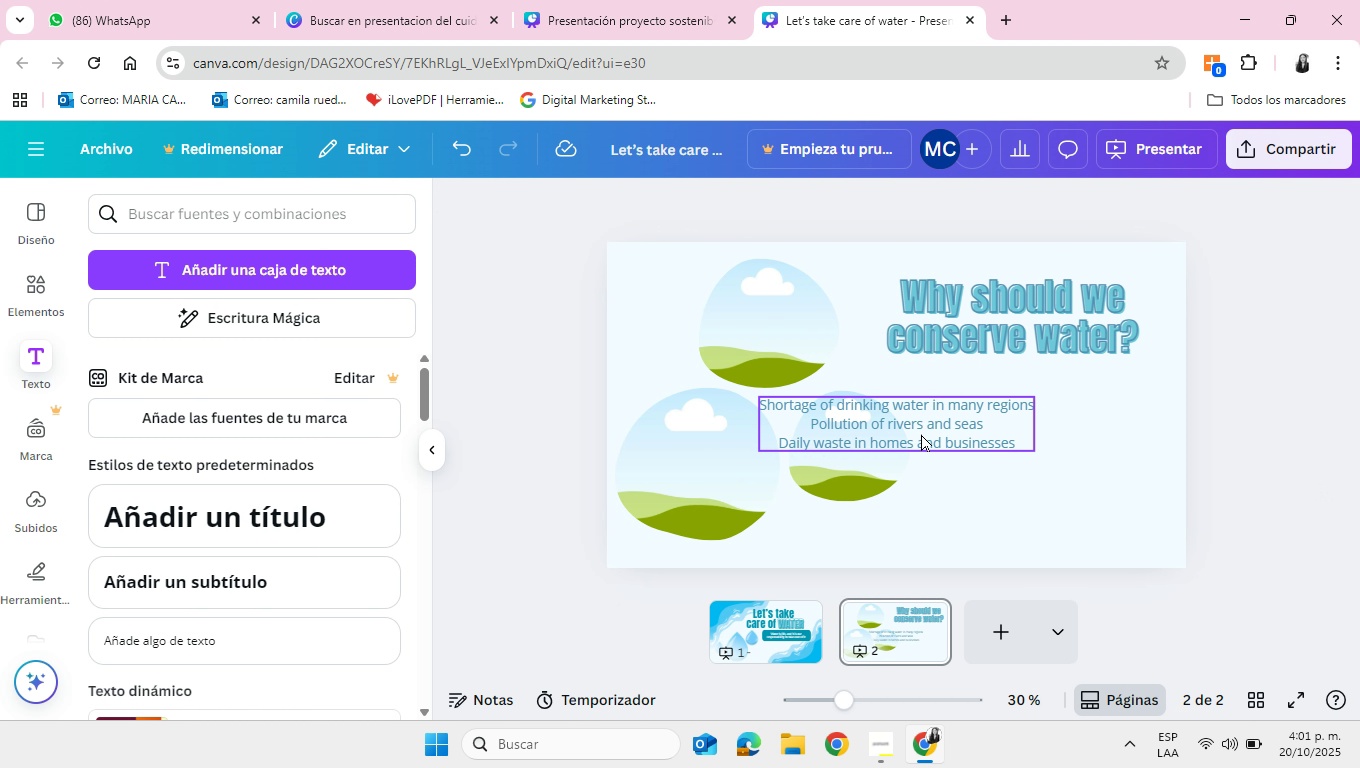 
left_click([921, 434])
 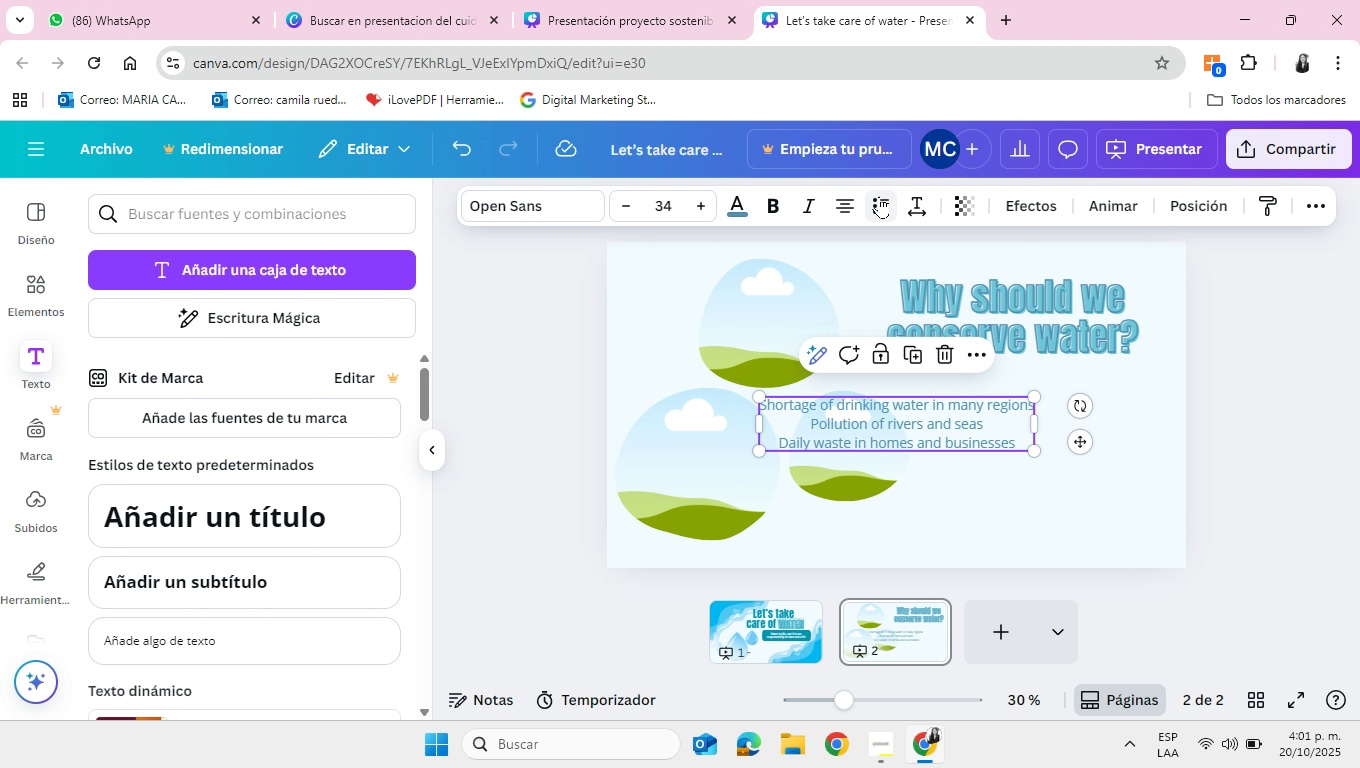 
left_click([879, 196])
 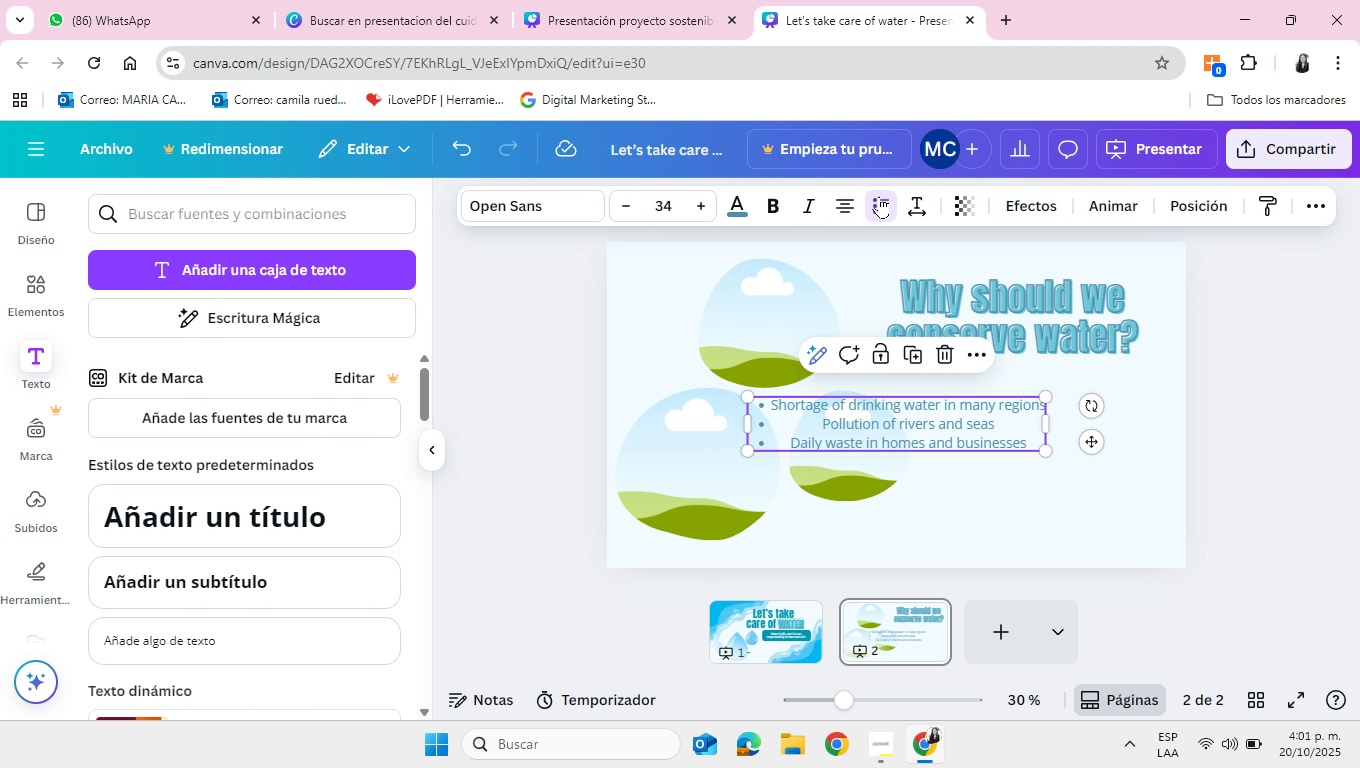 
left_click([879, 196])
 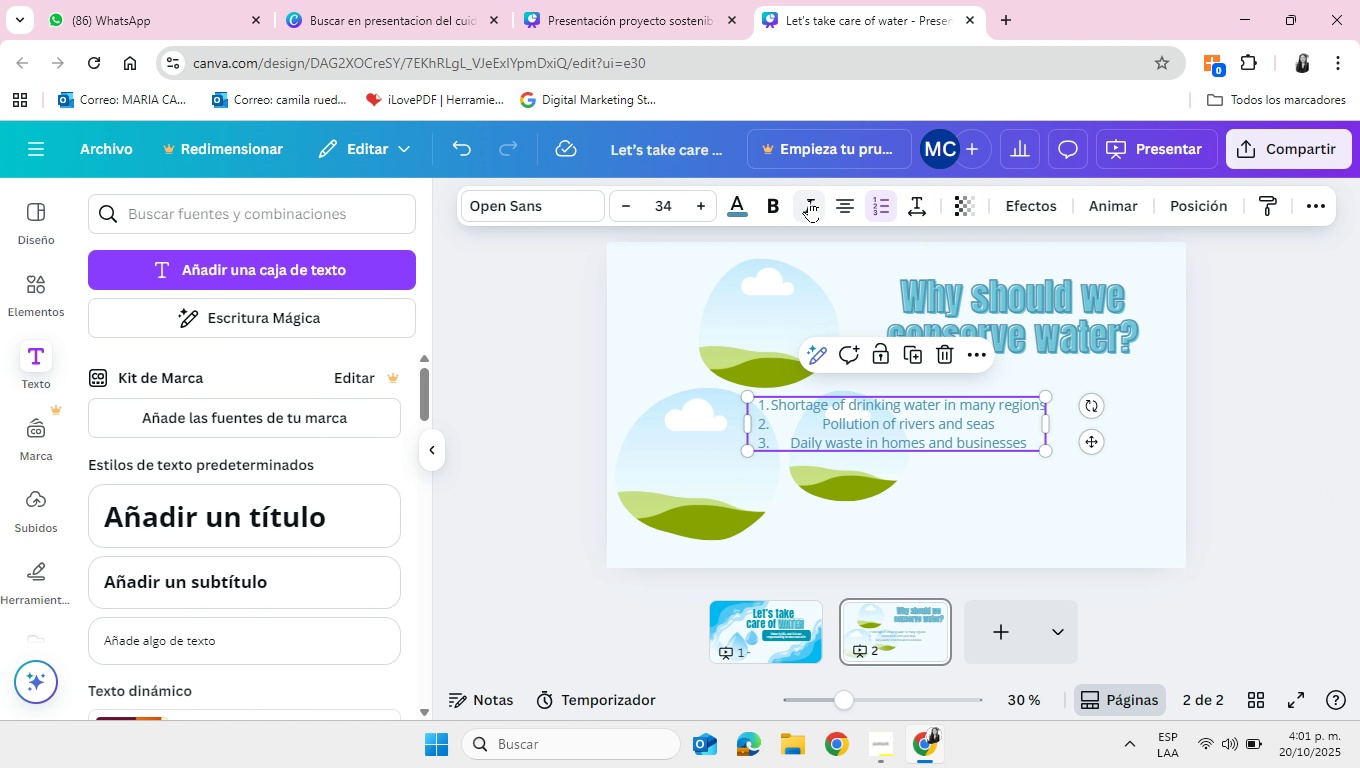 
left_click([855, 210])
 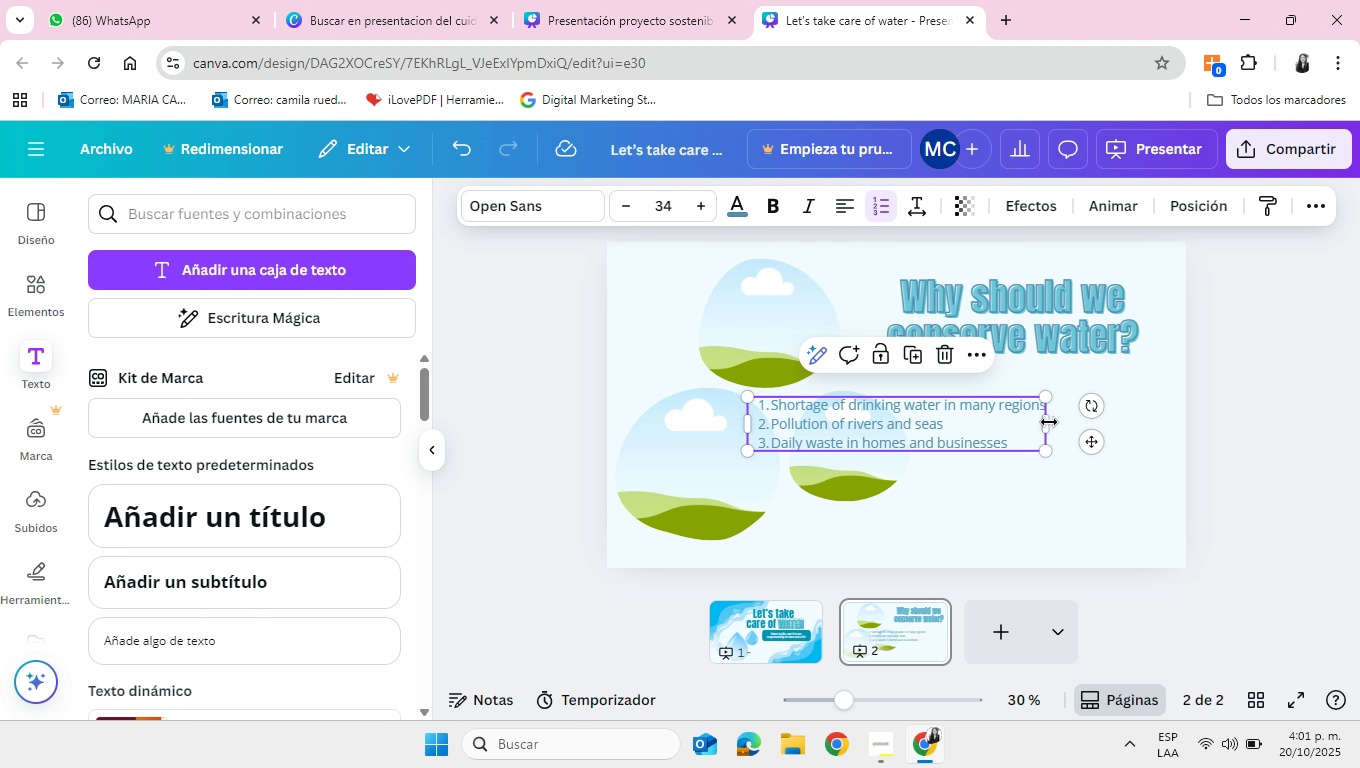 
left_click_drag(start_coordinate=[1049, 422], to_coordinate=[967, 444])
 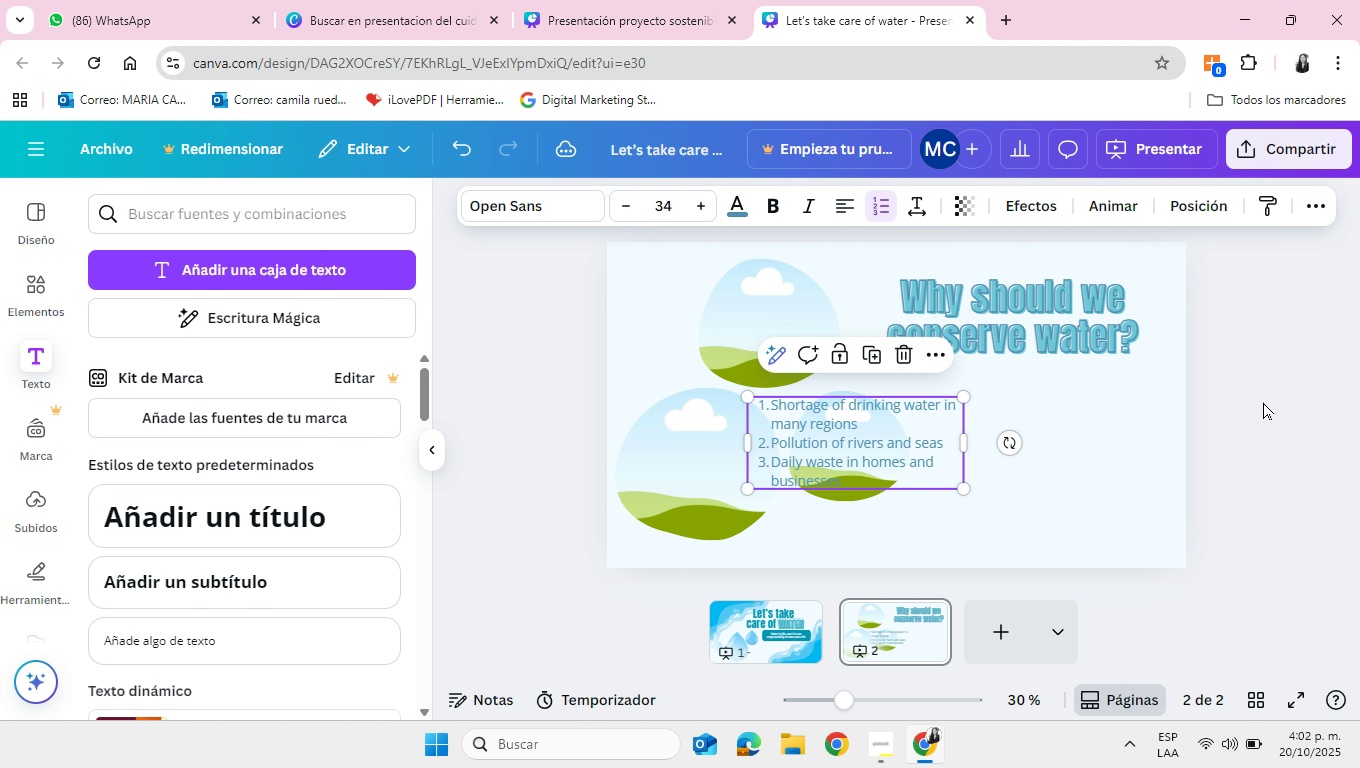 
left_click([1263, 402])
 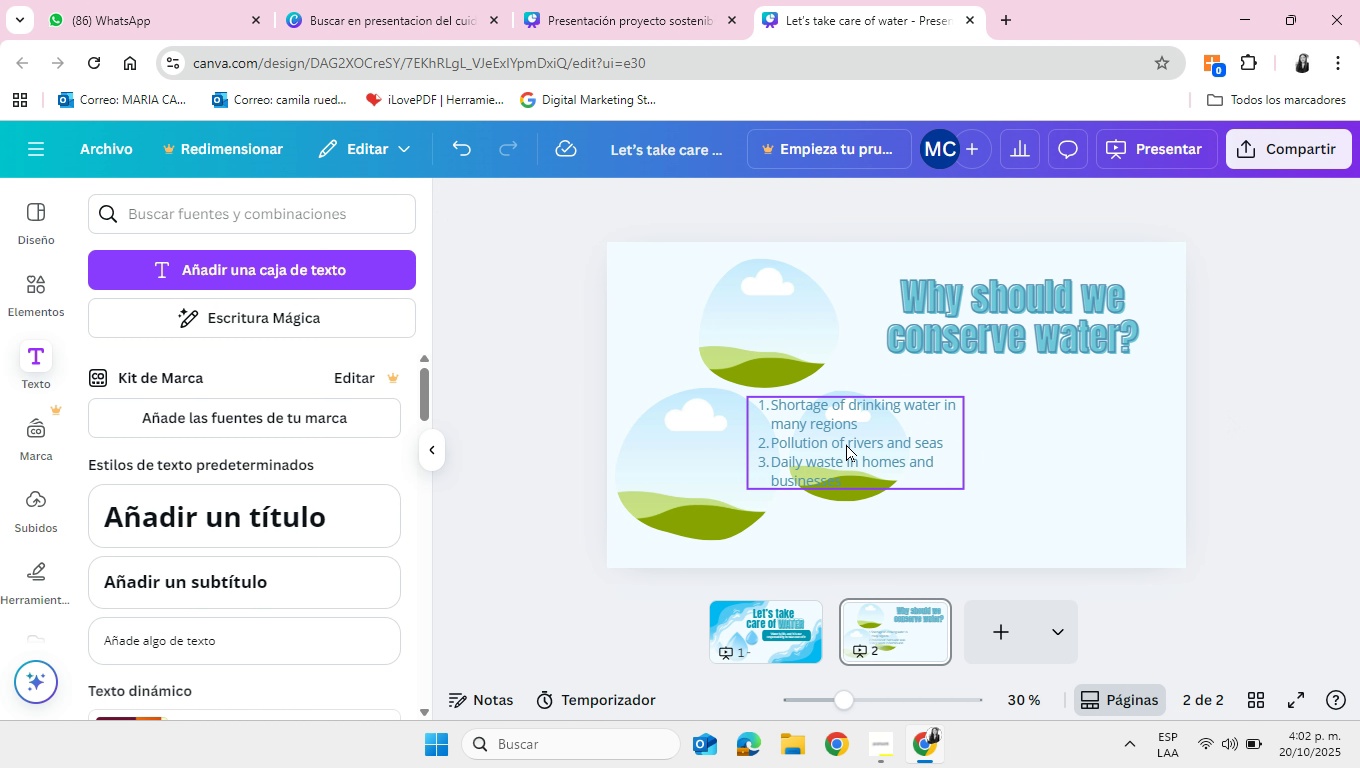 
left_click_drag(start_coordinate=[843, 445], to_coordinate=[1016, 435])
 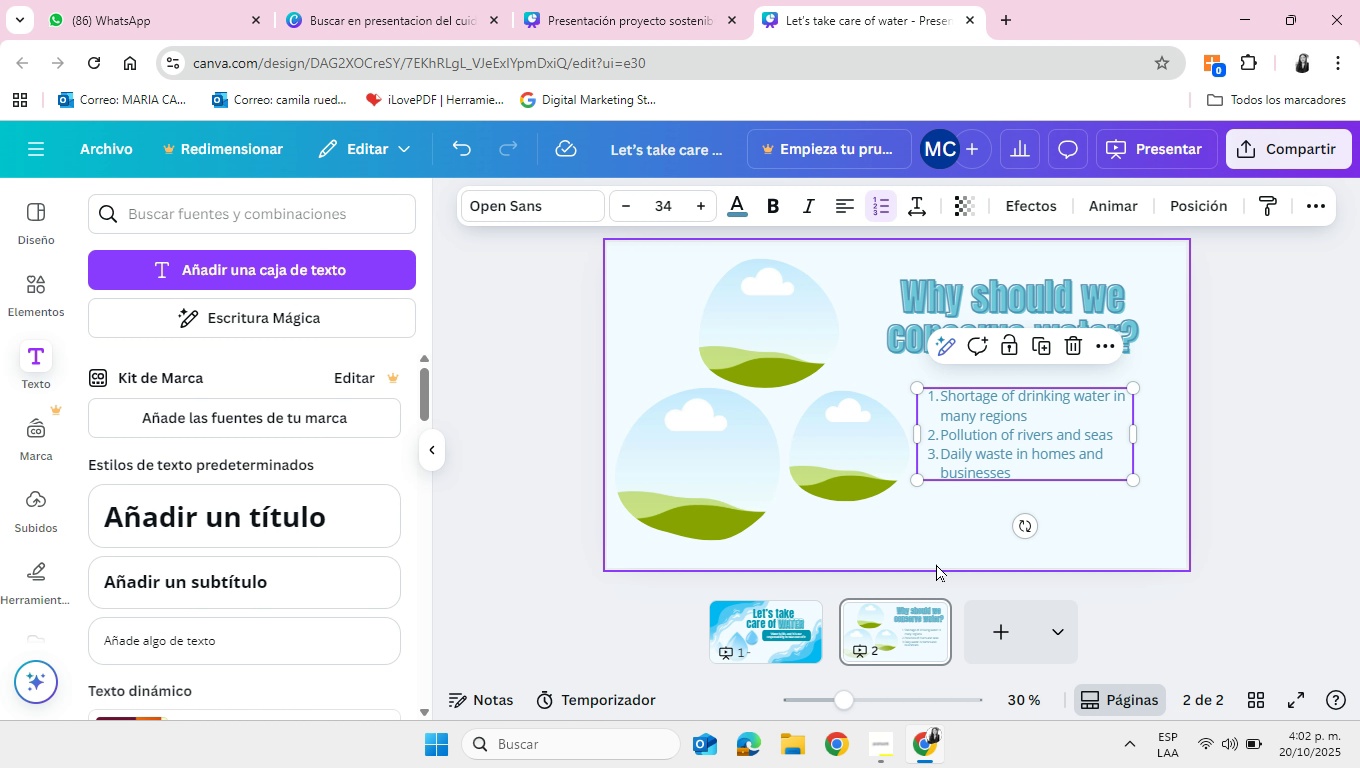 
left_click([792, 627])
 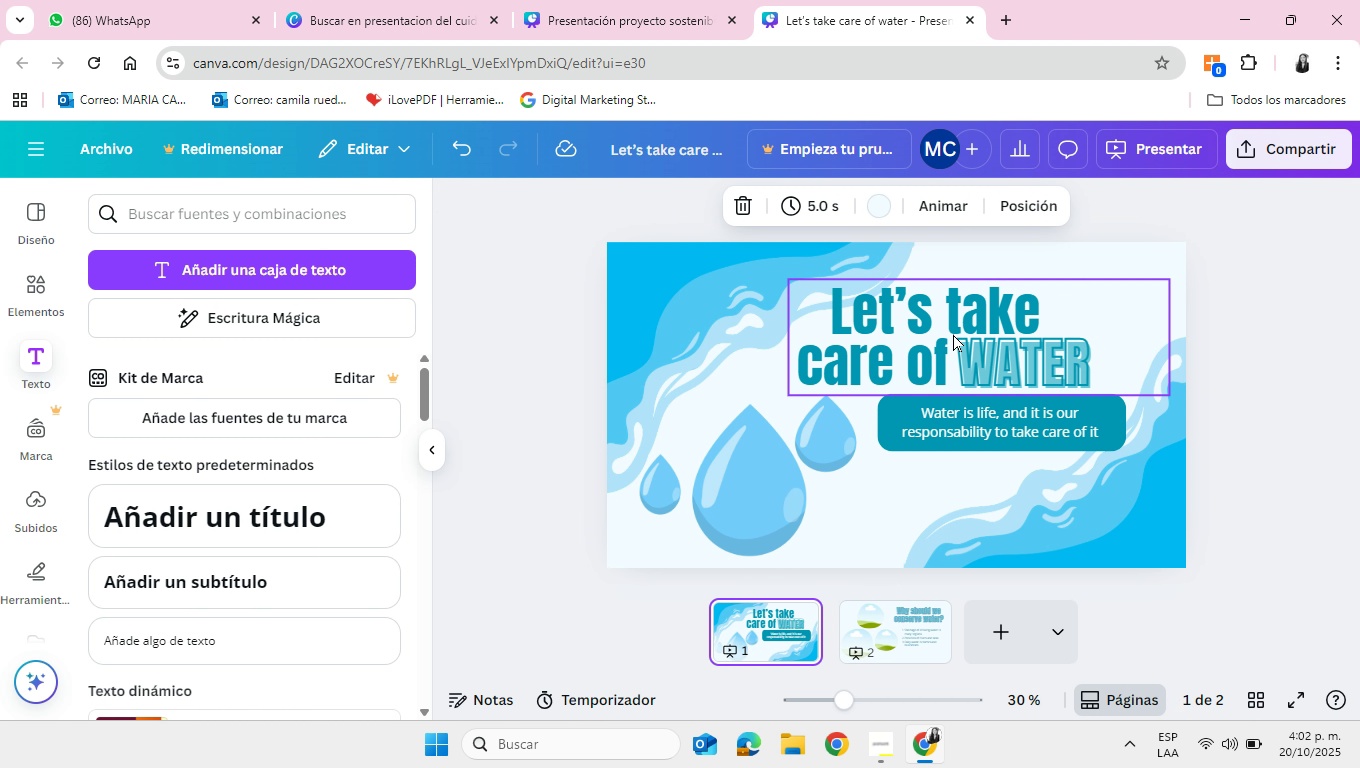 
left_click([953, 334])
 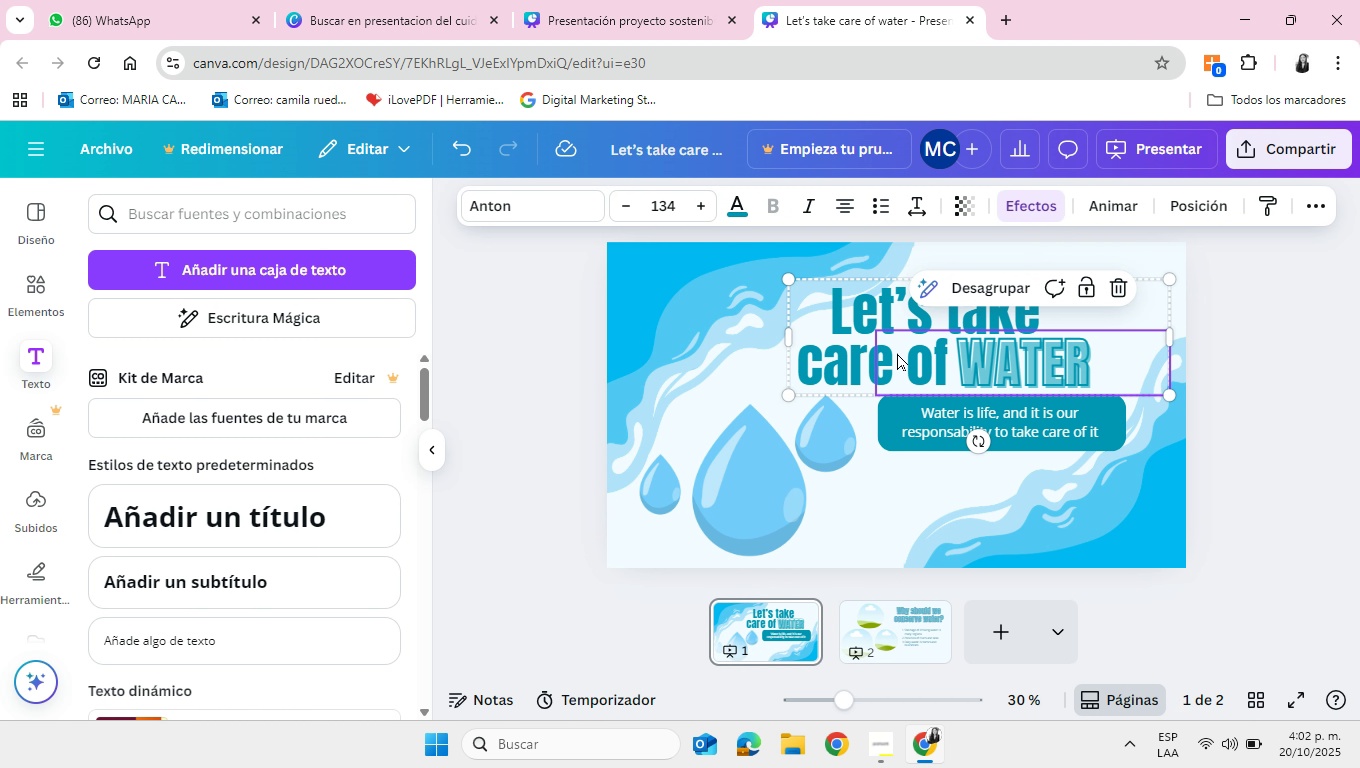 
right_click([866, 320])
 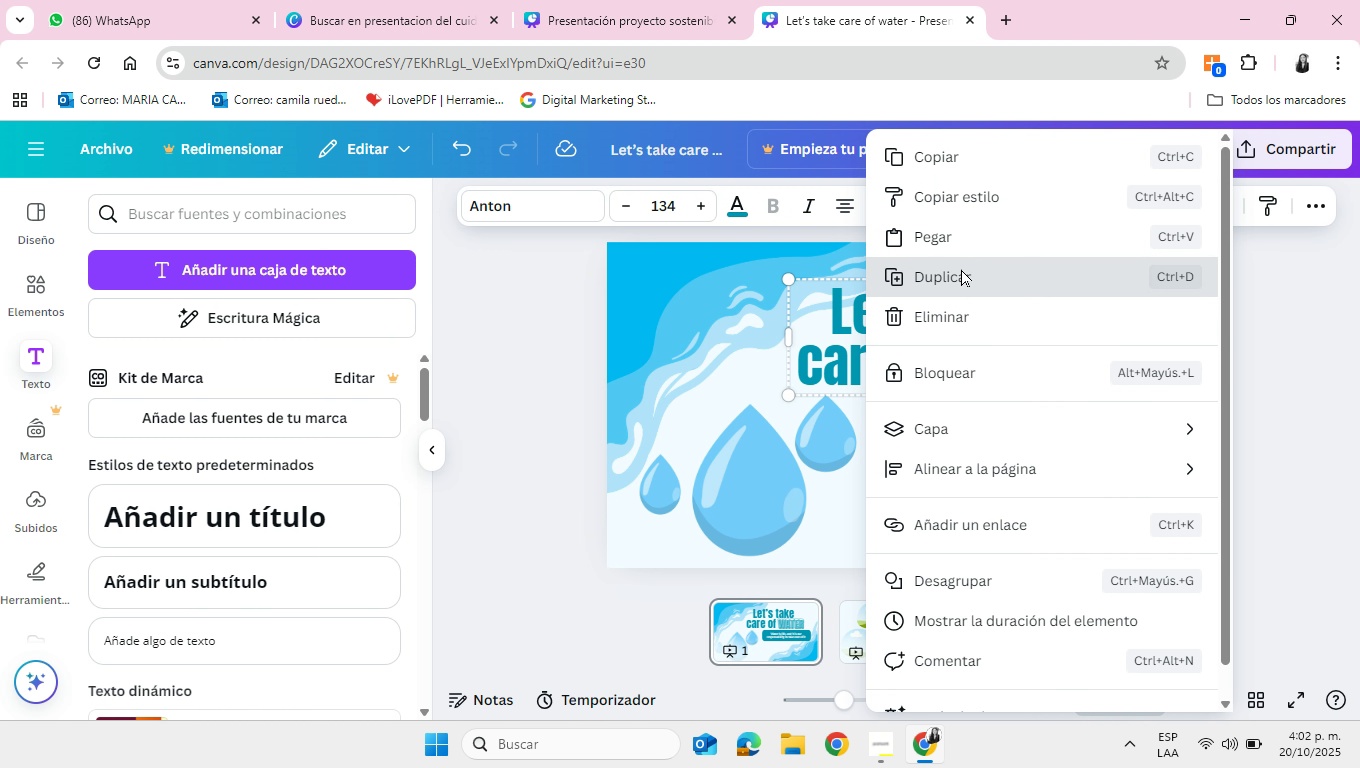 
left_click_drag(start_coordinate=[961, 332], to_coordinate=[912, 635])
 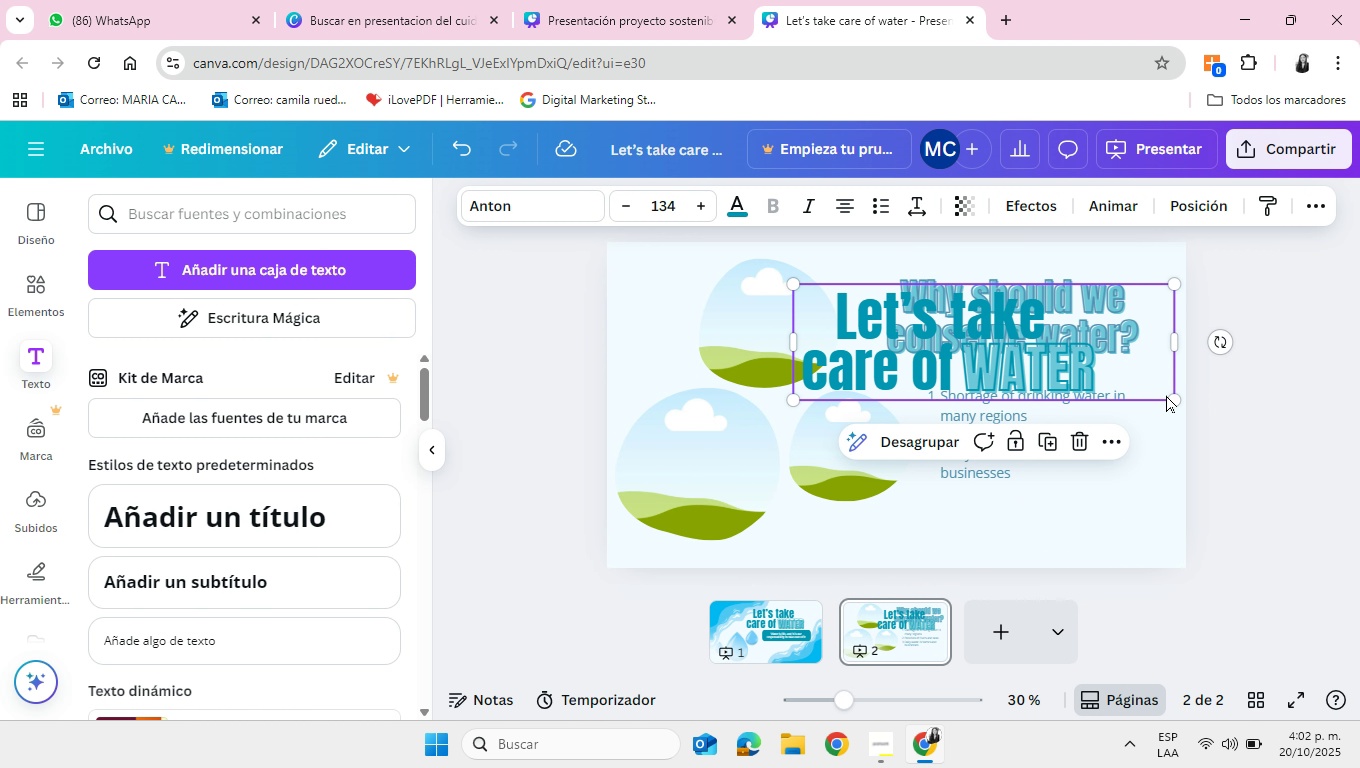 
left_click_drag(start_coordinate=[1178, 399], to_coordinate=[885, 339])
 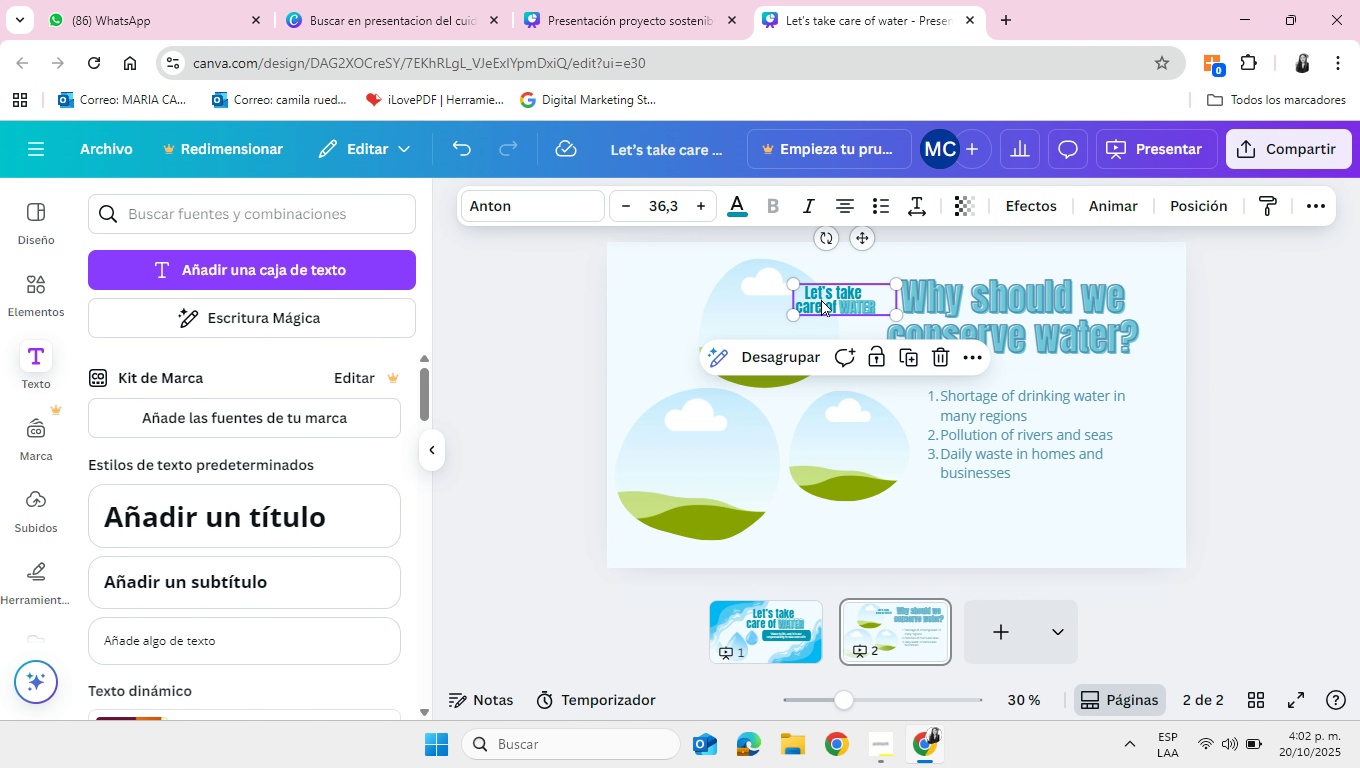 
left_click_drag(start_coordinate=[821, 299], to_coordinate=[1110, 536])
 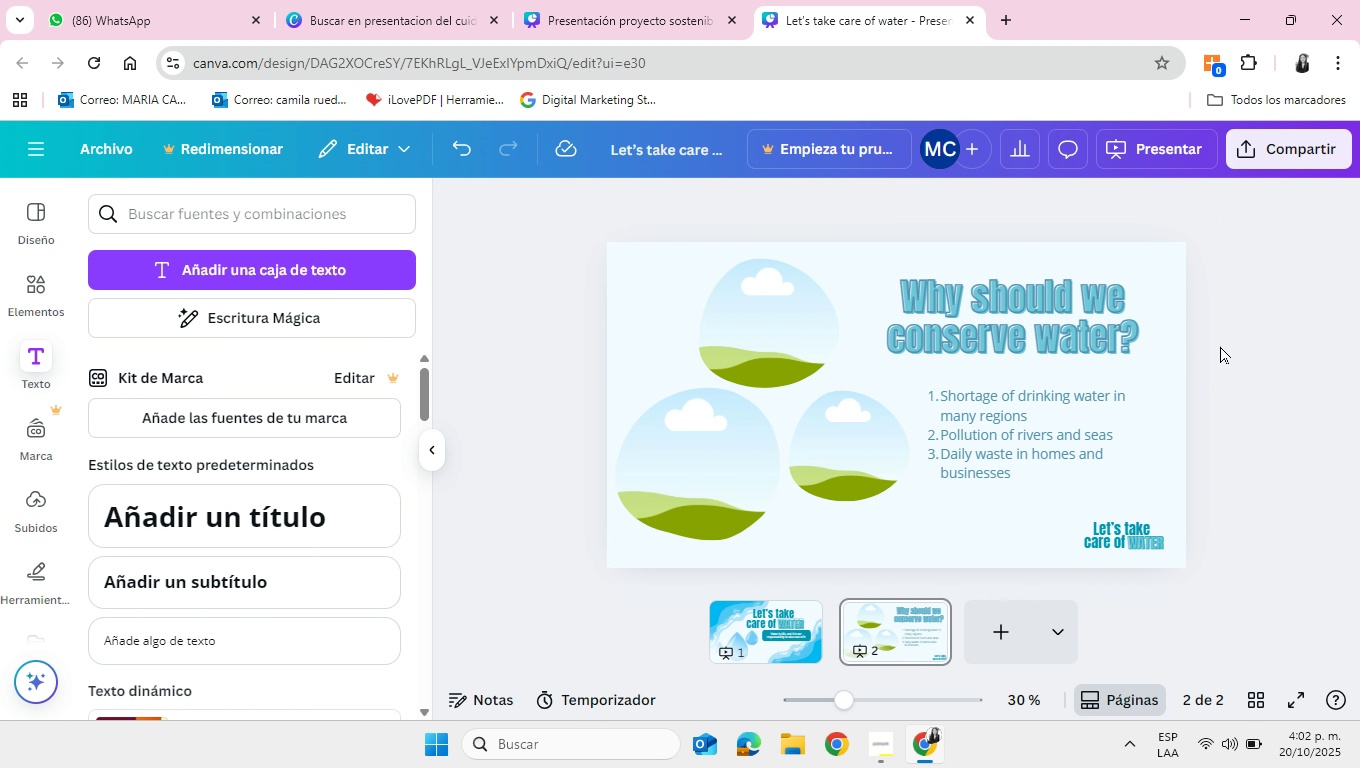 
left_click([1220, 346])
 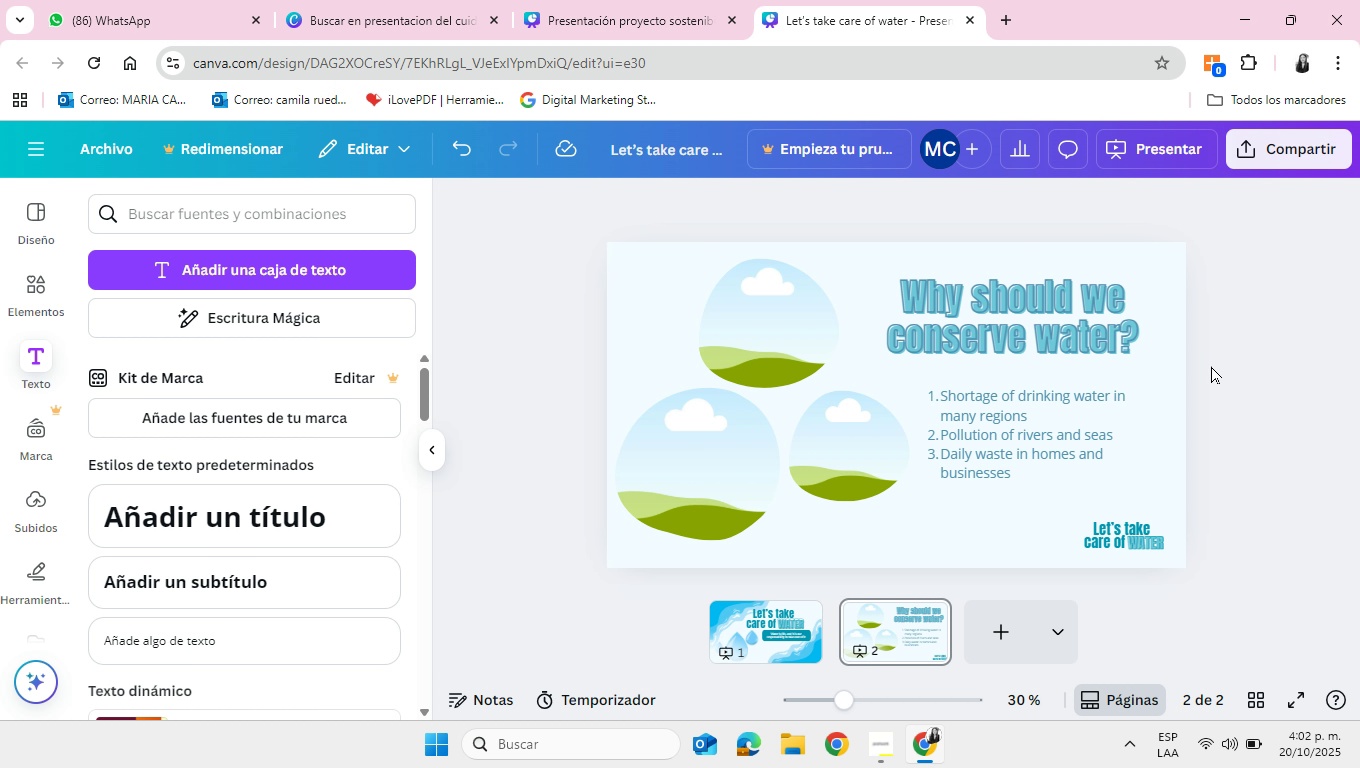 
mouse_move([1186, 520])
 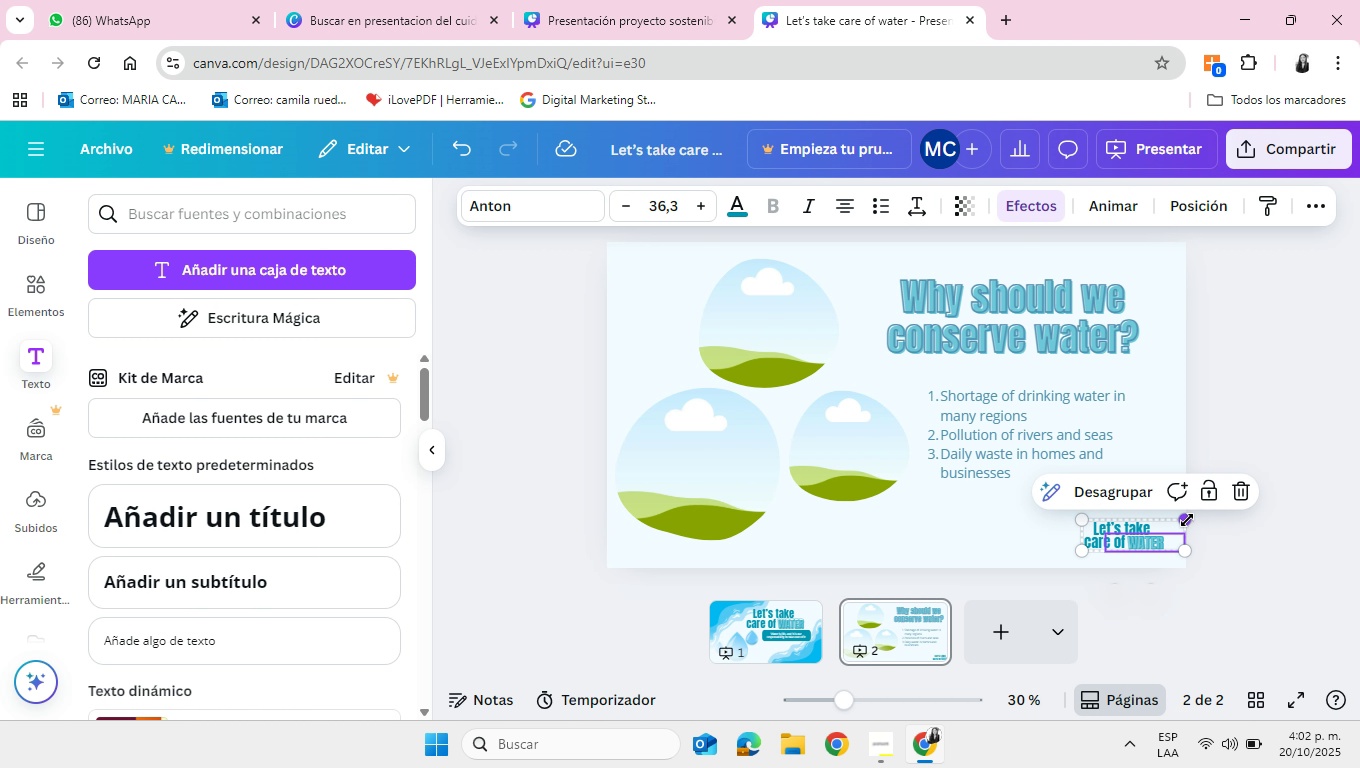 
left_click_drag(start_coordinate=[1186, 520], to_coordinate=[1201, 517])
 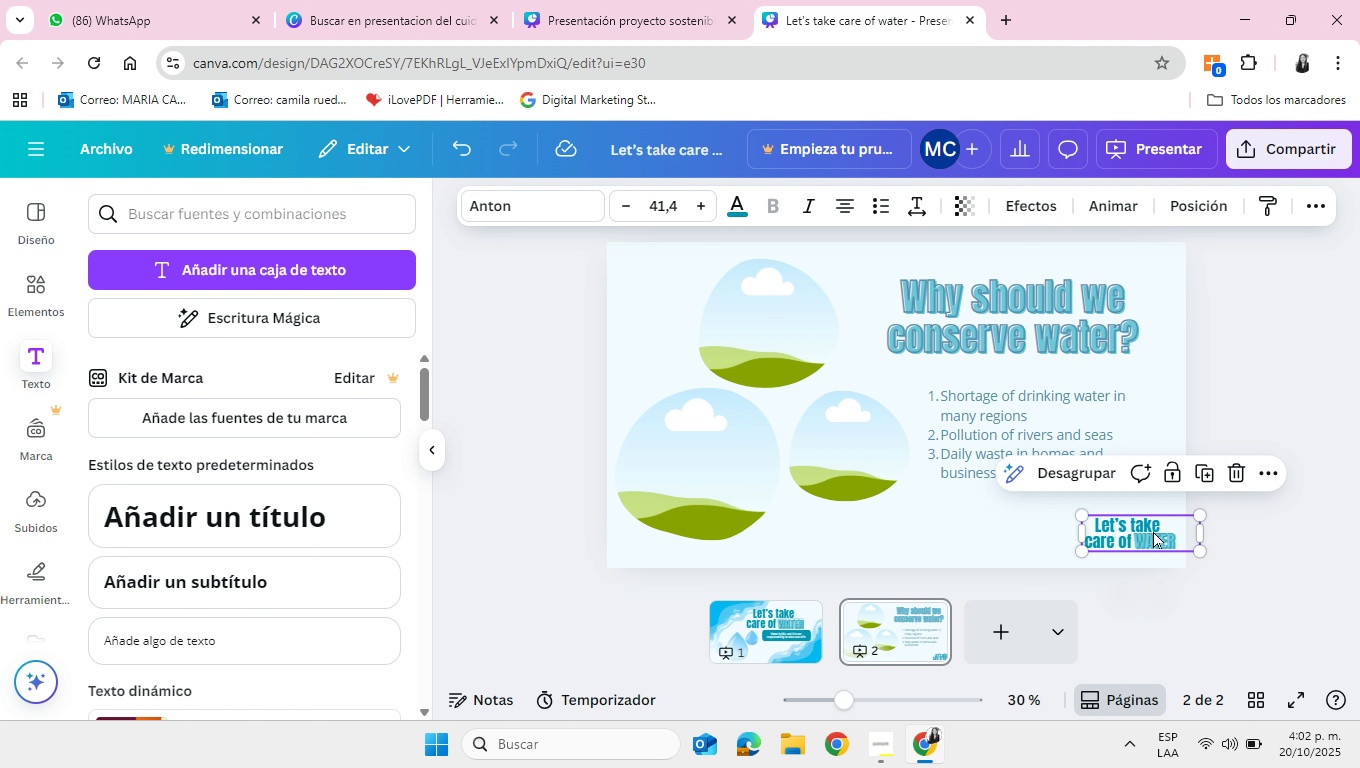 
left_click_drag(start_coordinate=[1155, 531], to_coordinate=[1146, 527])
 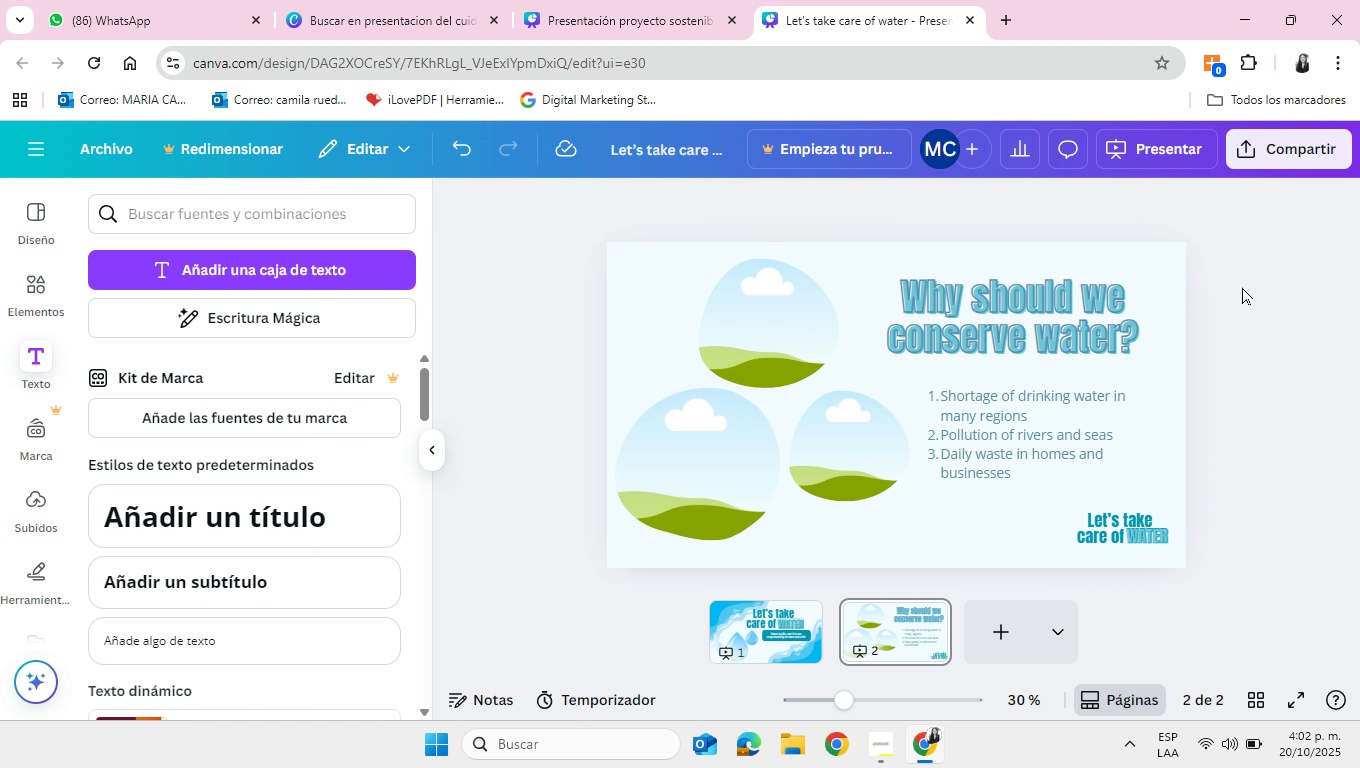 
left_click([1242, 287])
 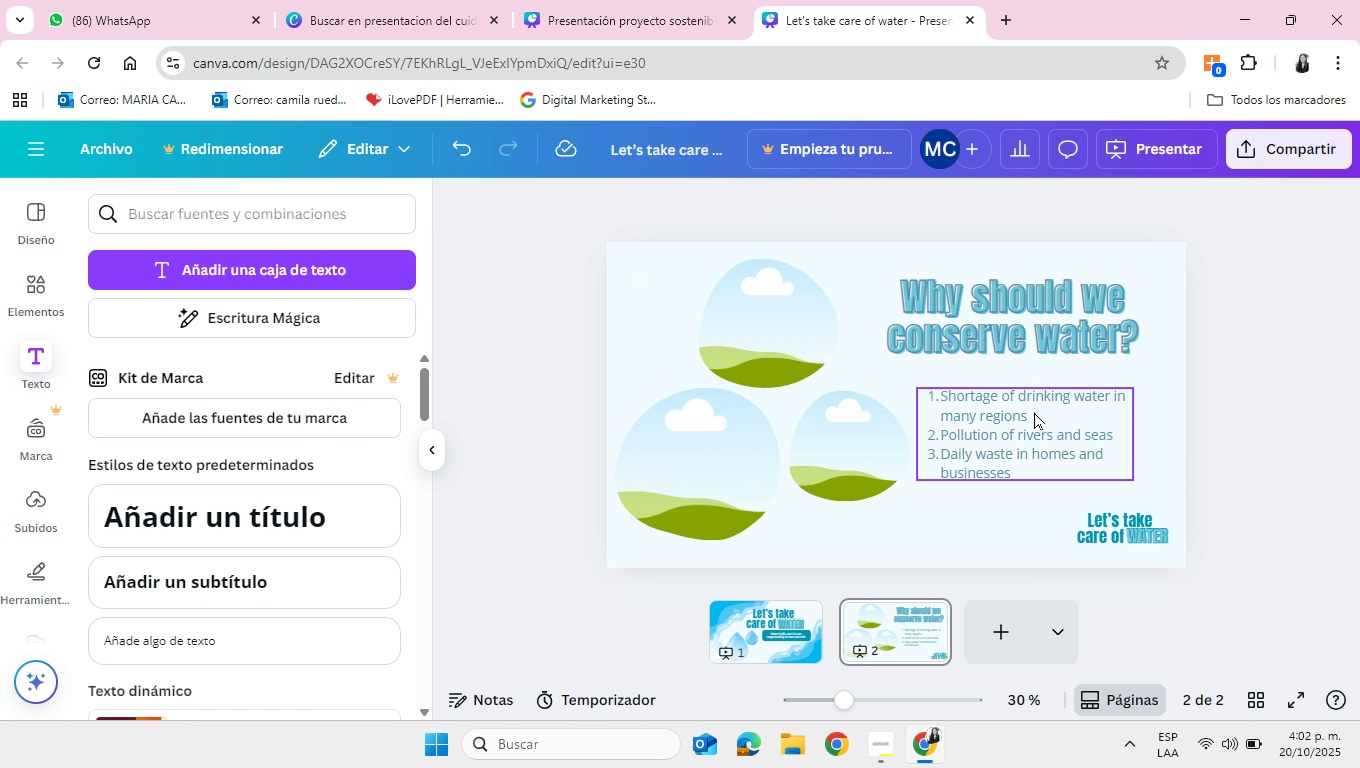 
left_click([1038, 412])
 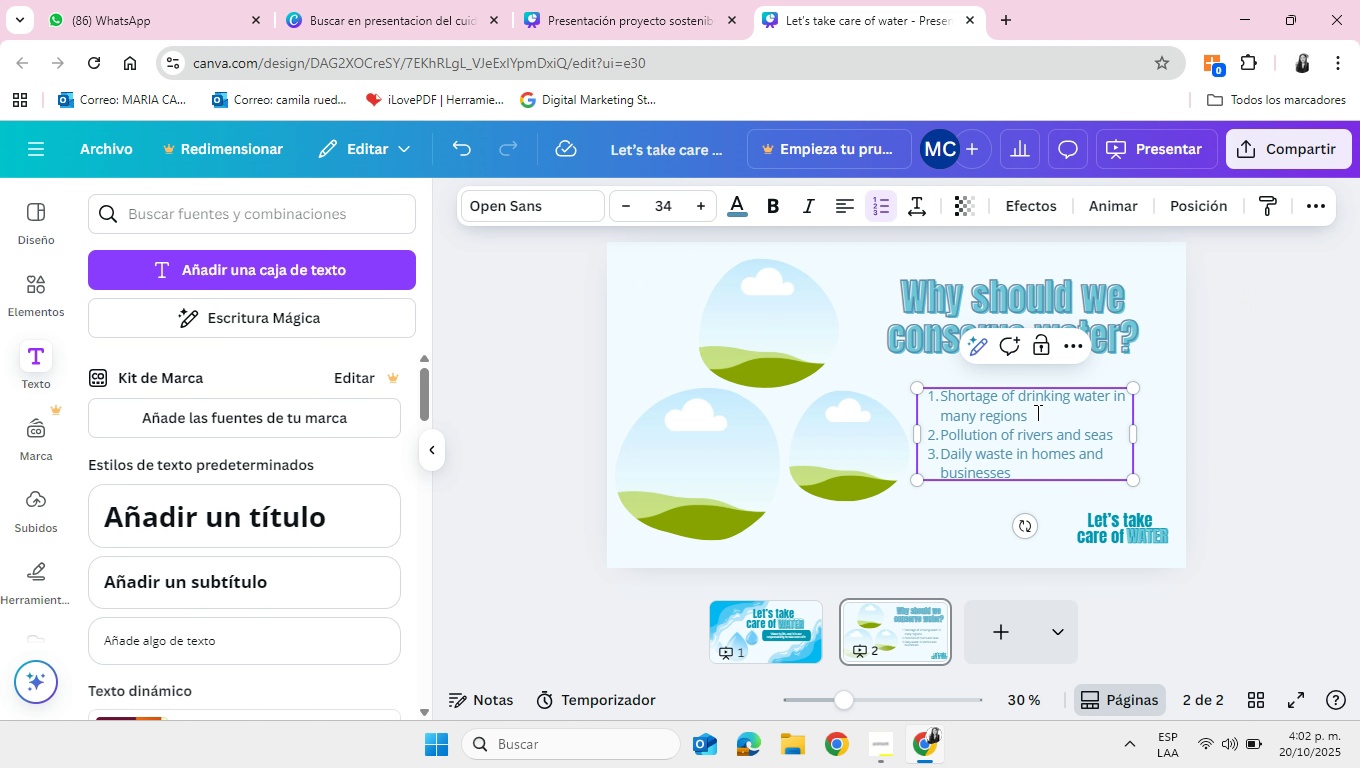 
double_click([1036, 412])
 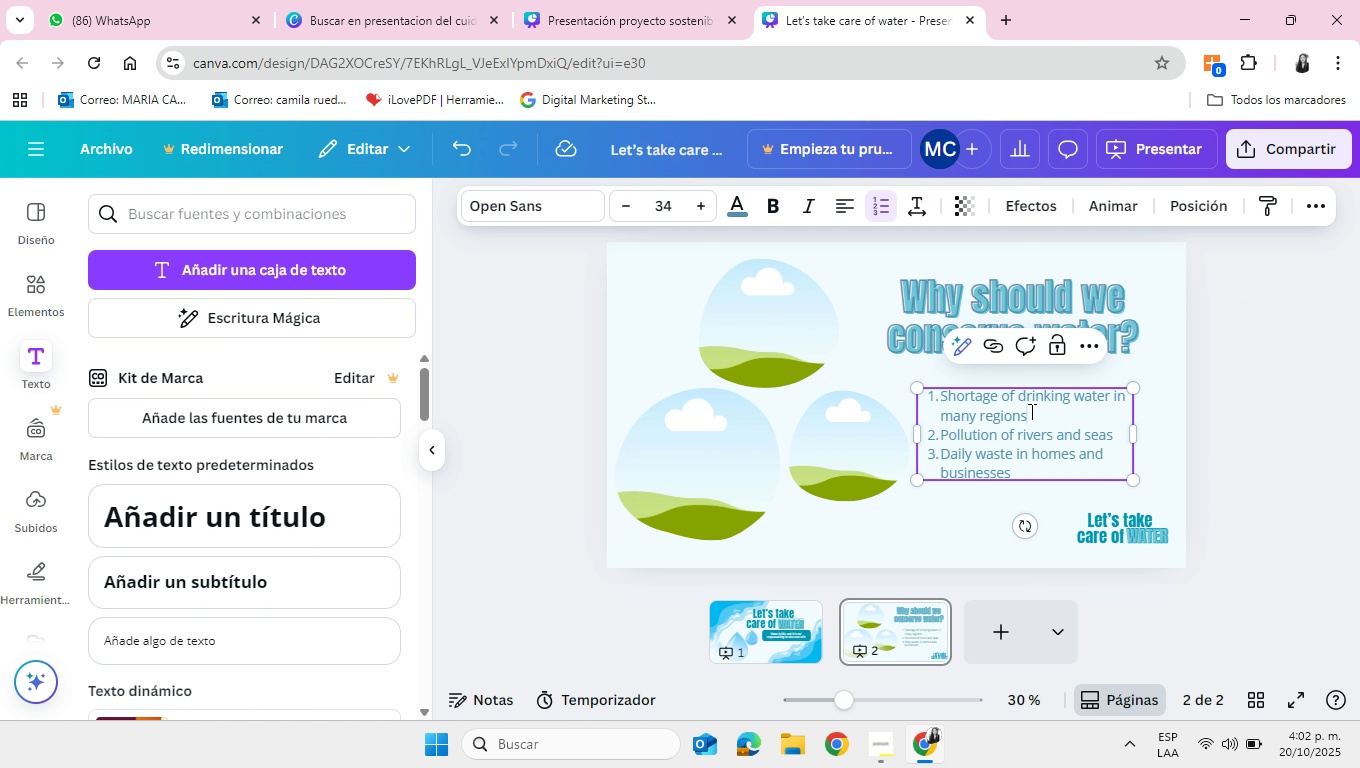 
left_click([1030, 411])
 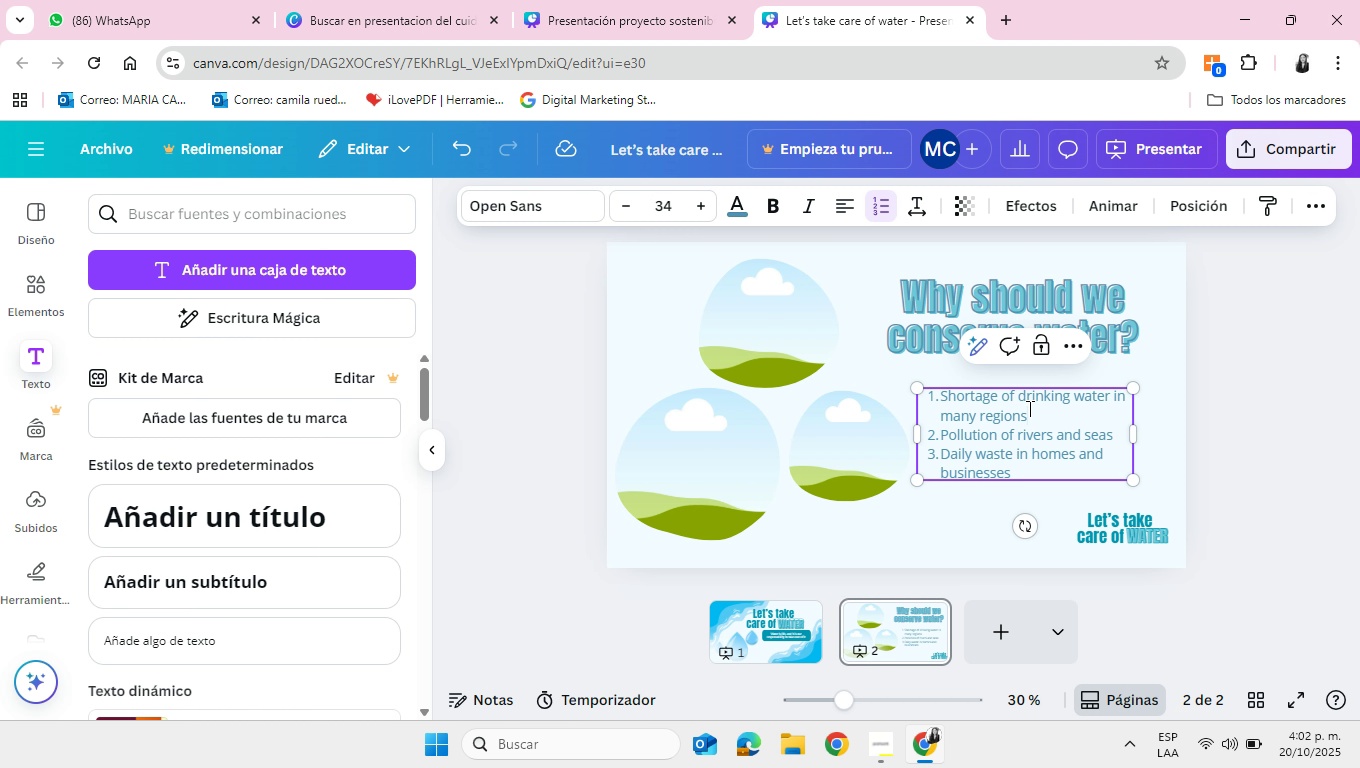 
left_click_drag(start_coordinate=[1028, 408], to_coordinate=[940, 398])
 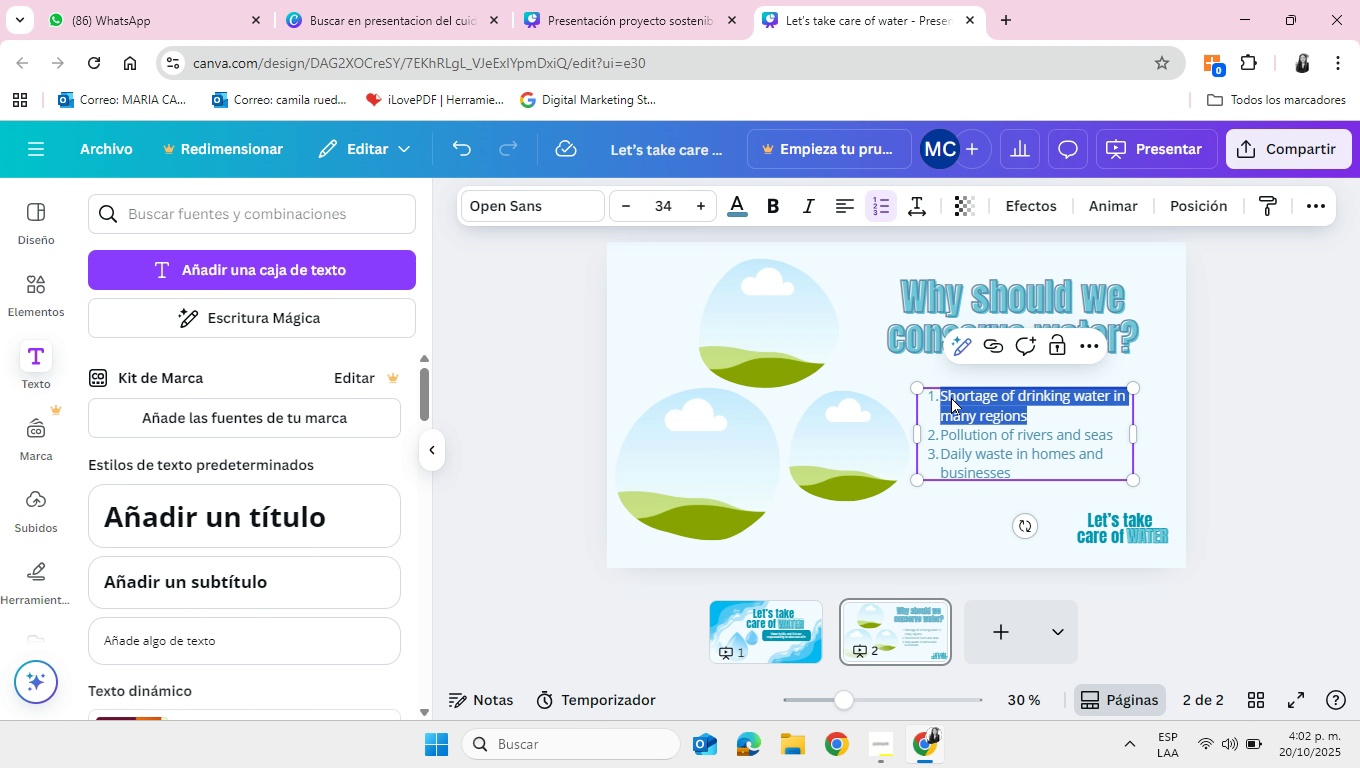 
right_click([951, 397])
 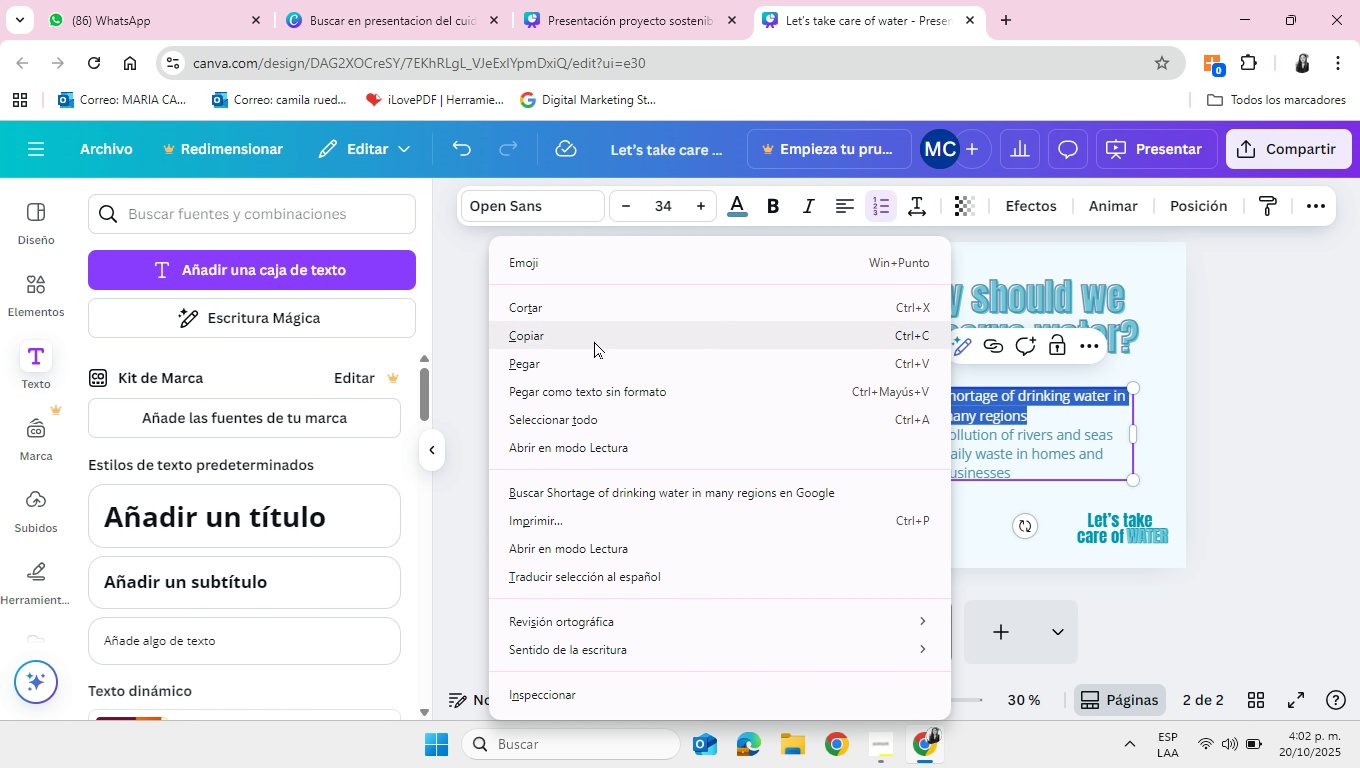 
left_click([569, 334])
 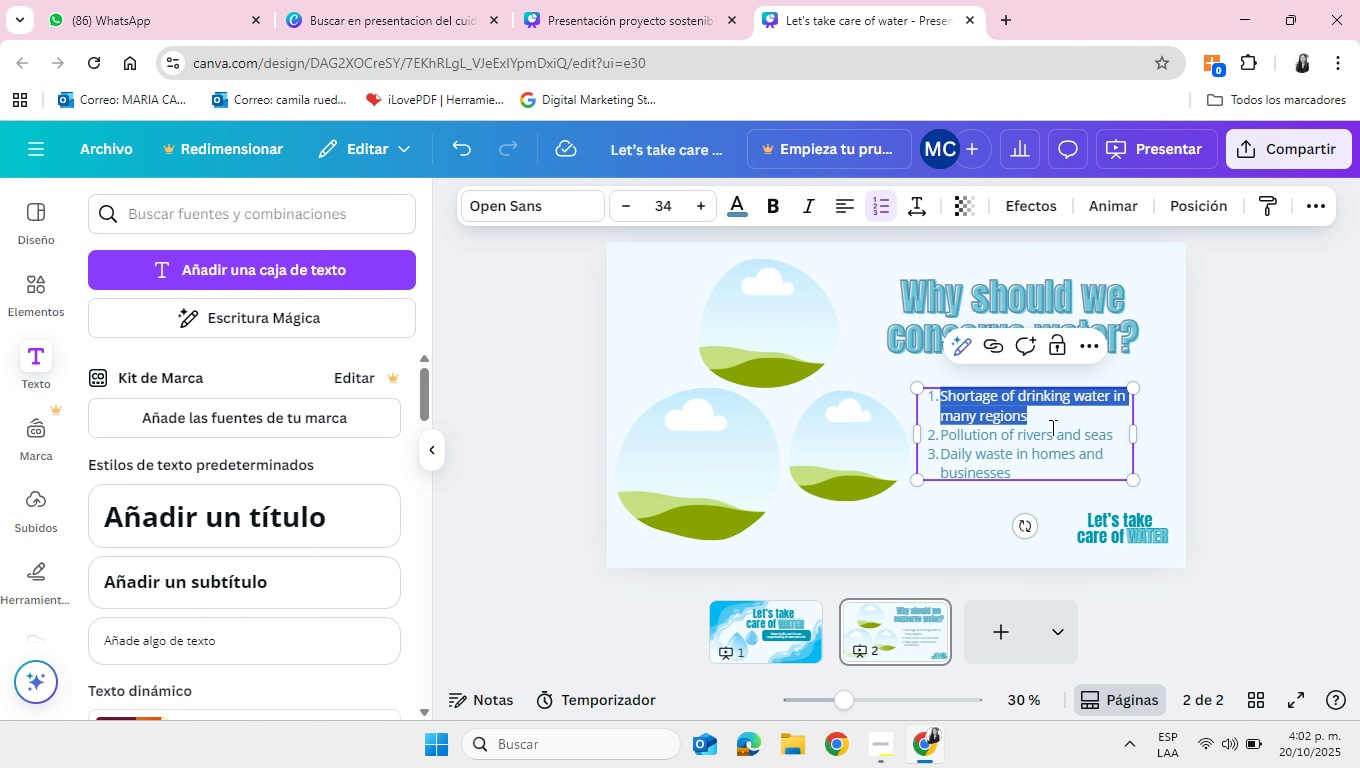 
left_click([1047, 415])
 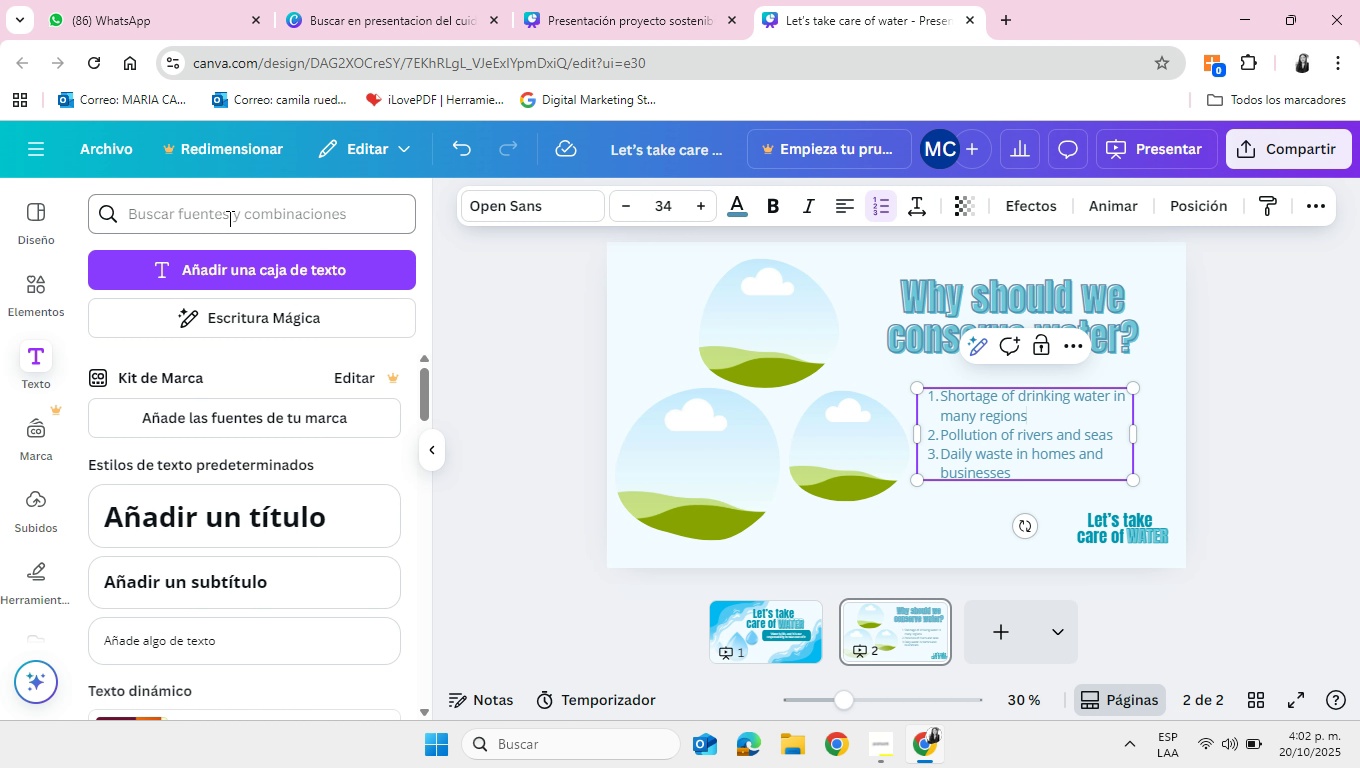 
left_click([227, 218])
 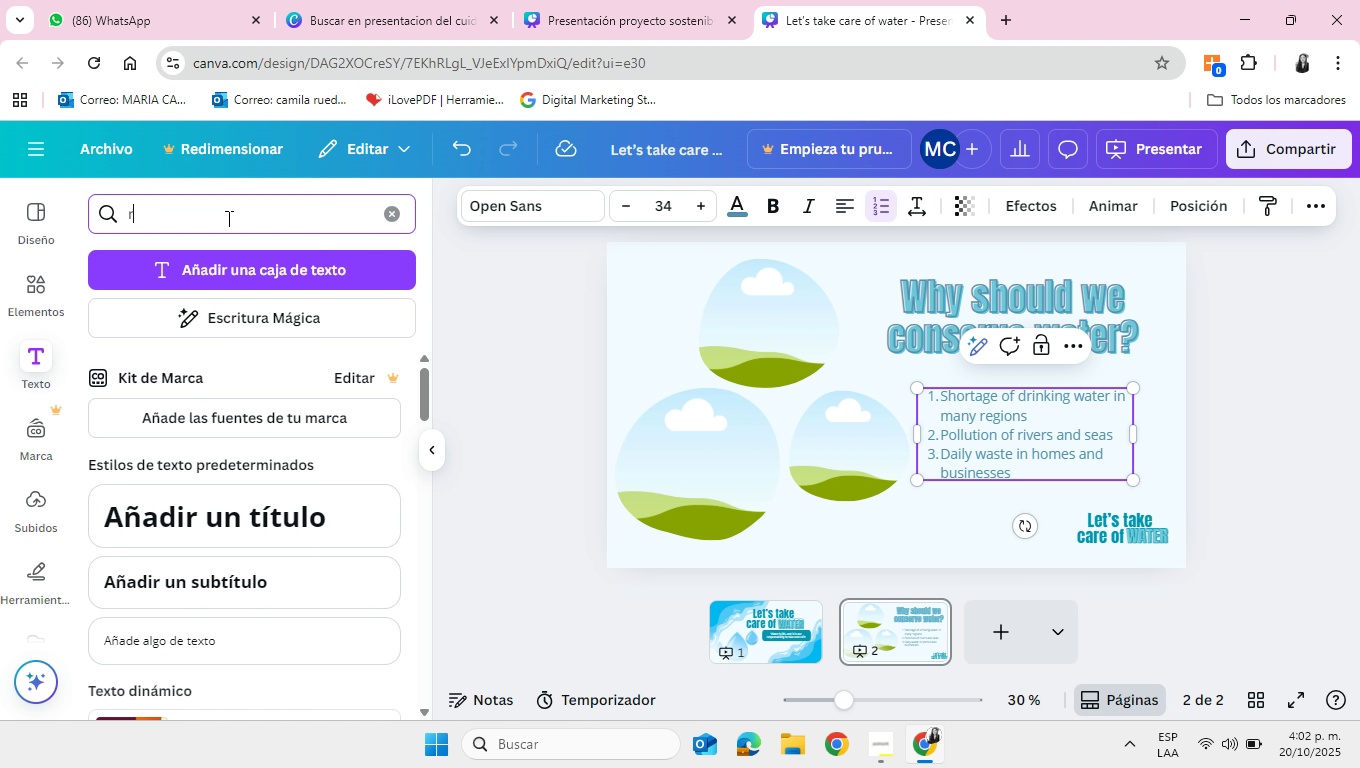 
type(regiones s)
 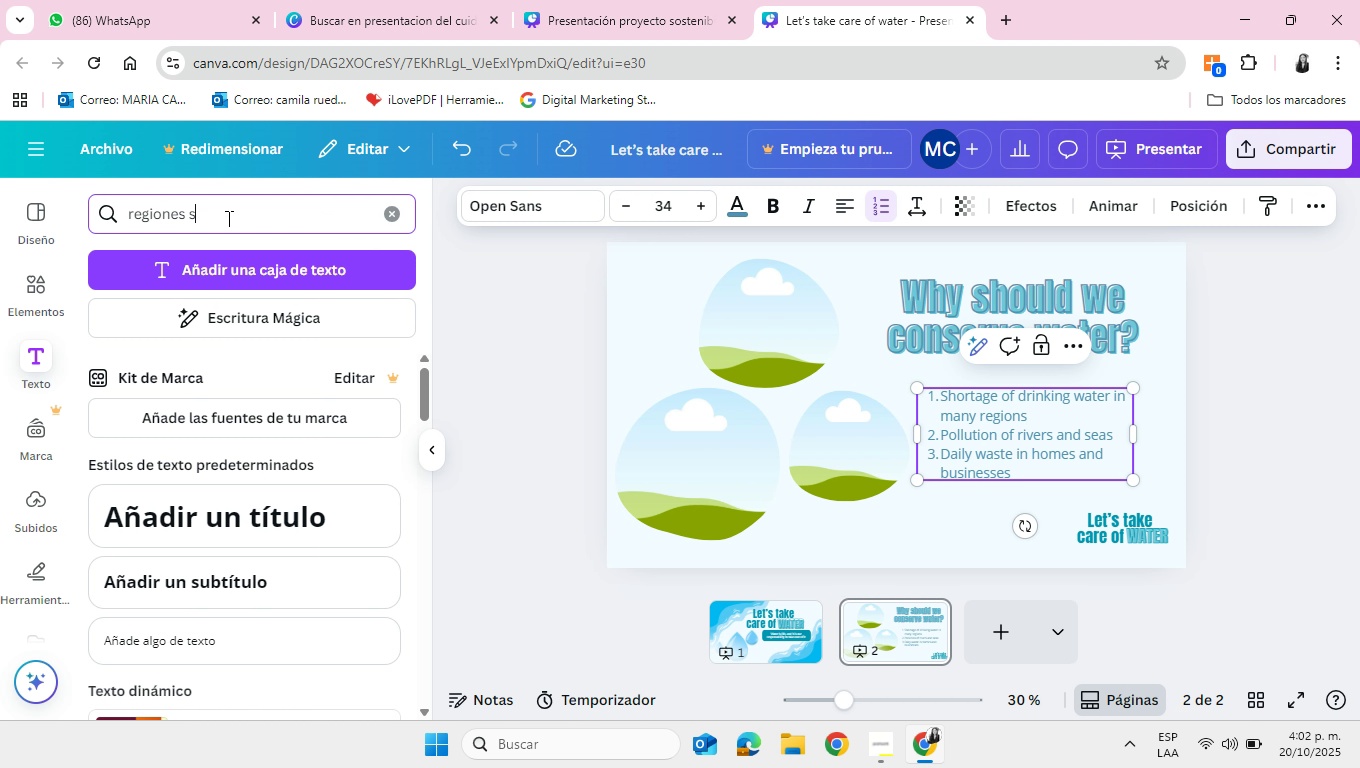 
hold_key(key=Backspace, duration=0.93)
 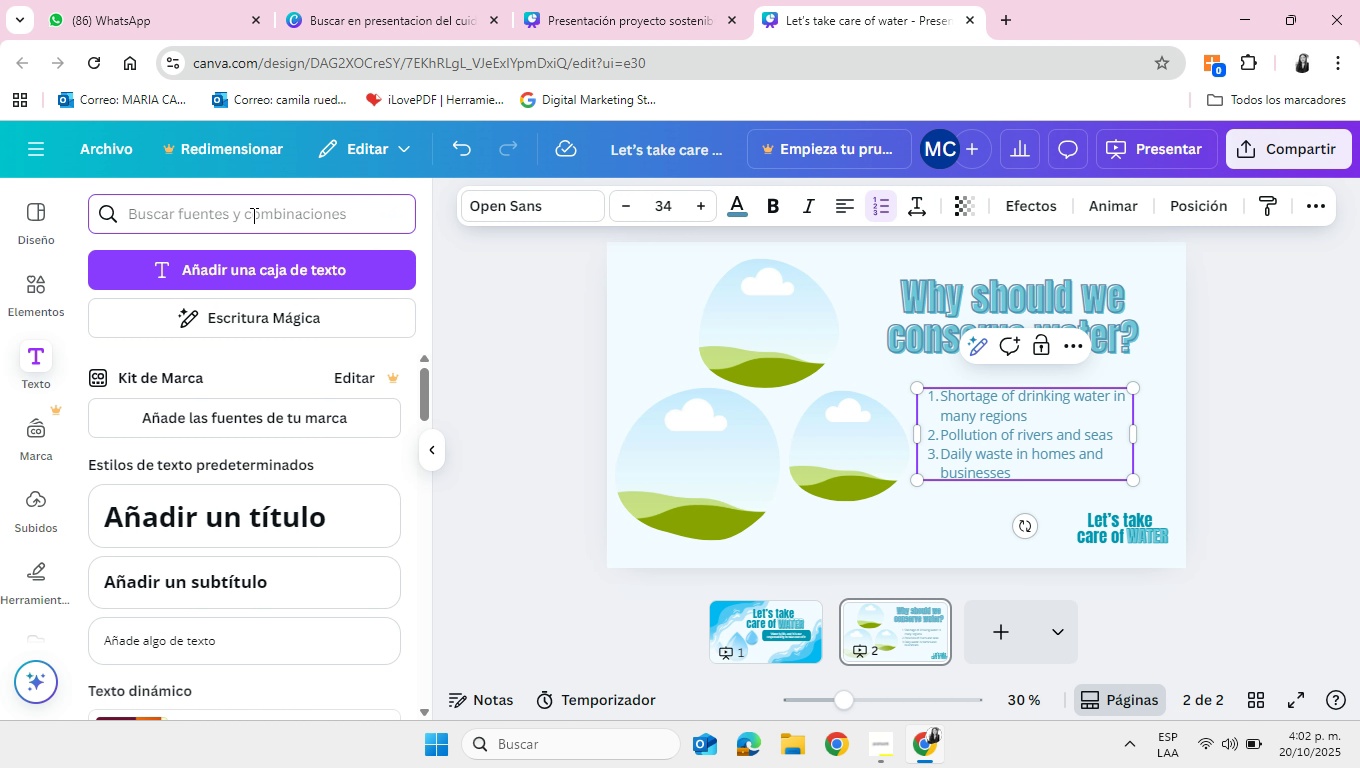 
key(Backspace)
 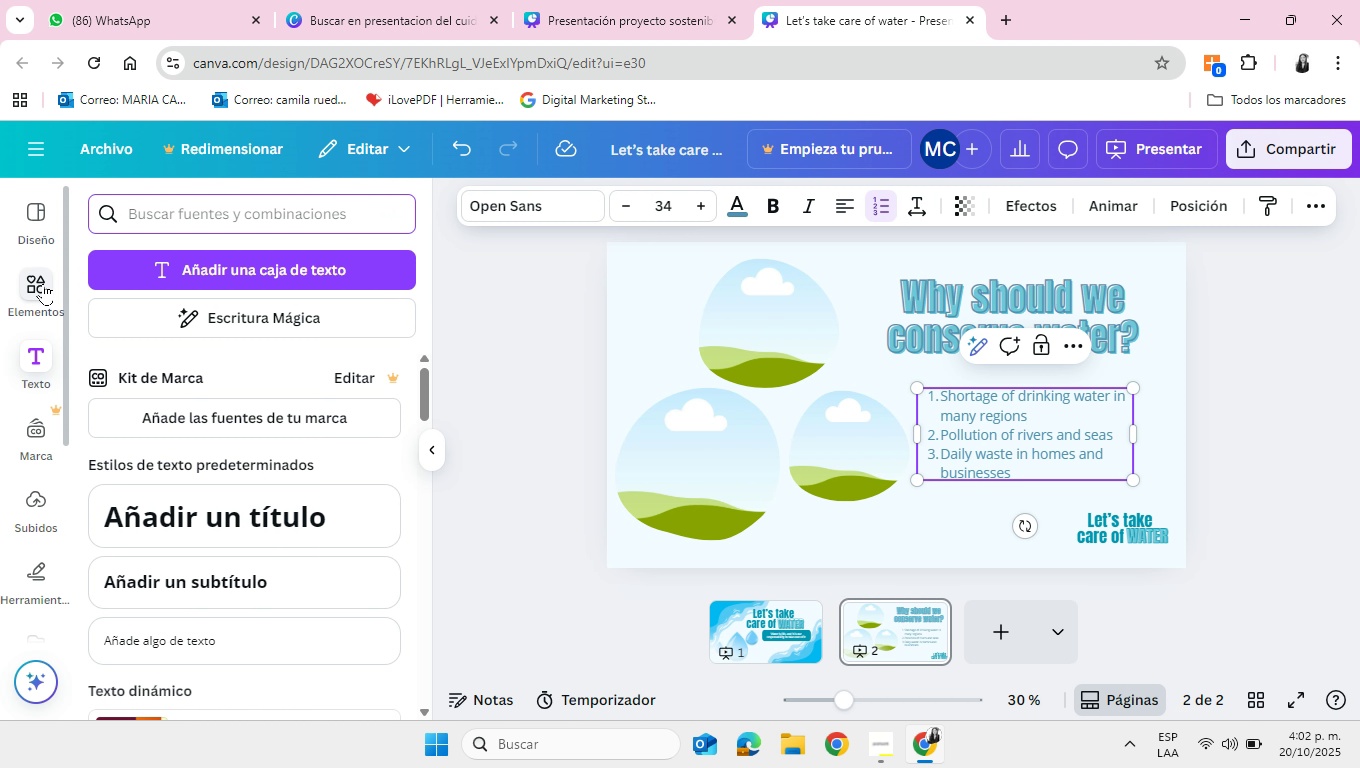 
left_click([43, 283])
 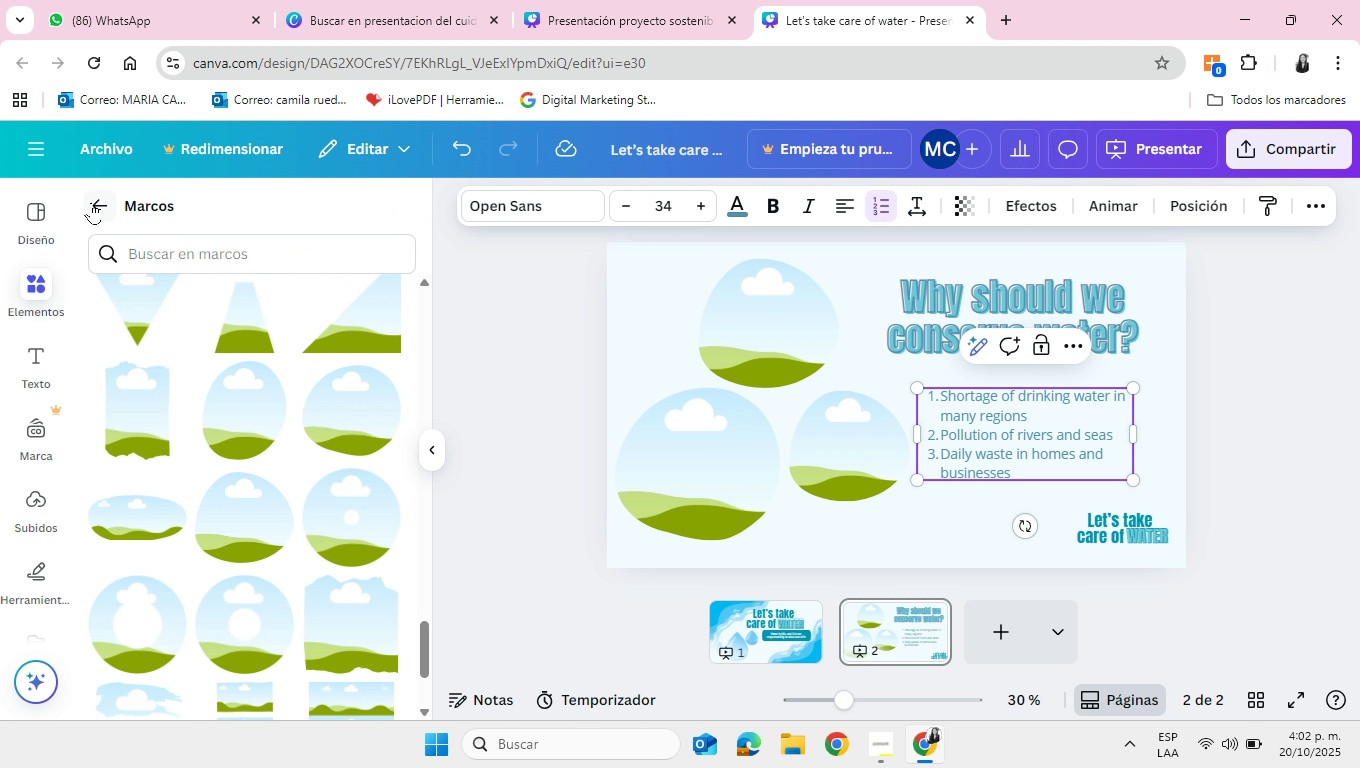 
left_click([90, 202])
 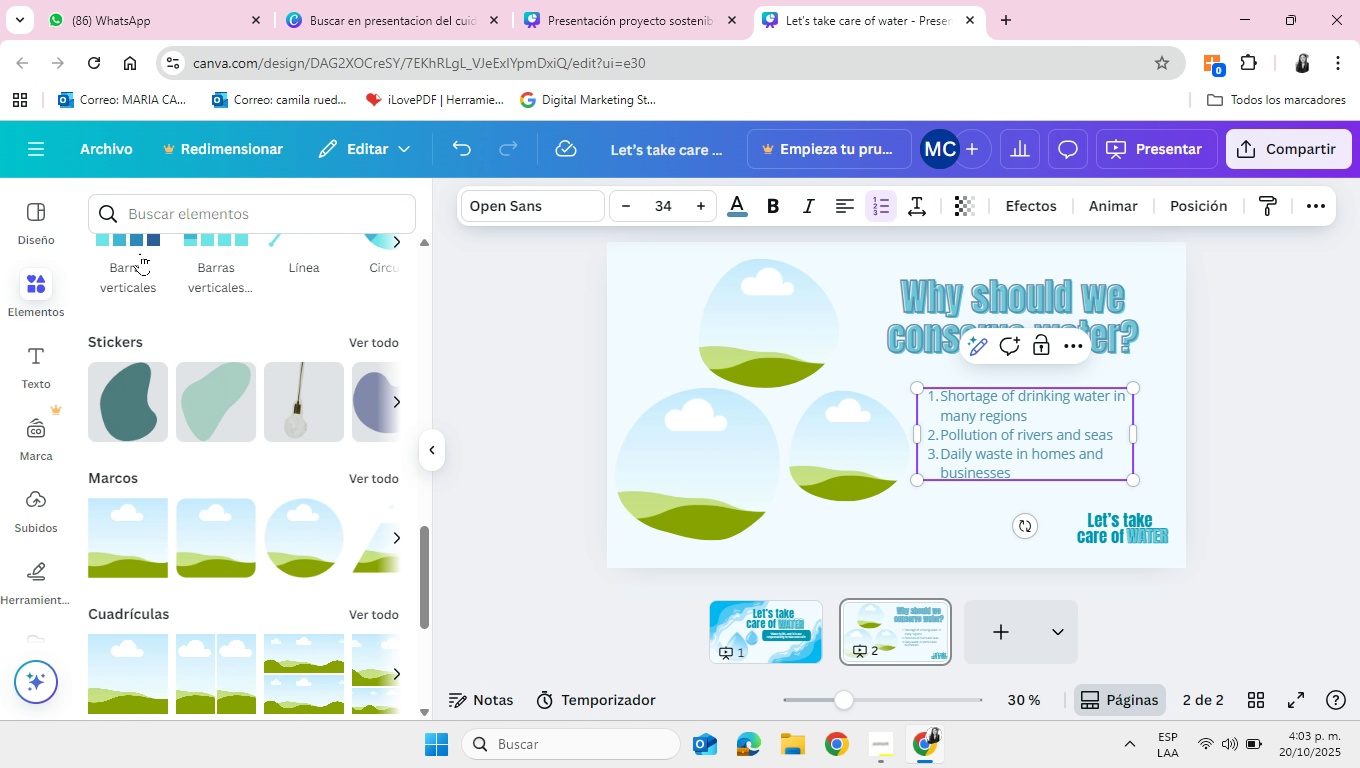 
left_click([154, 212])
 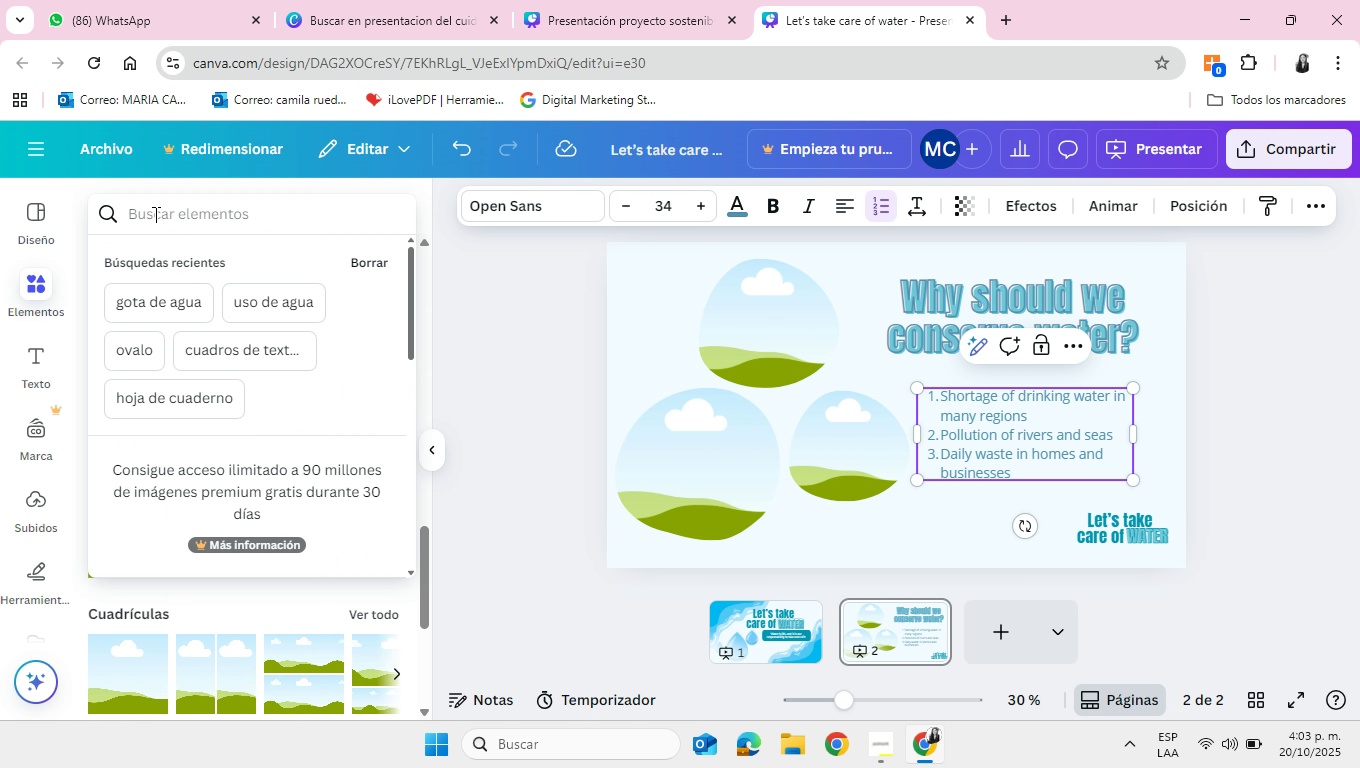 
type(escace)
 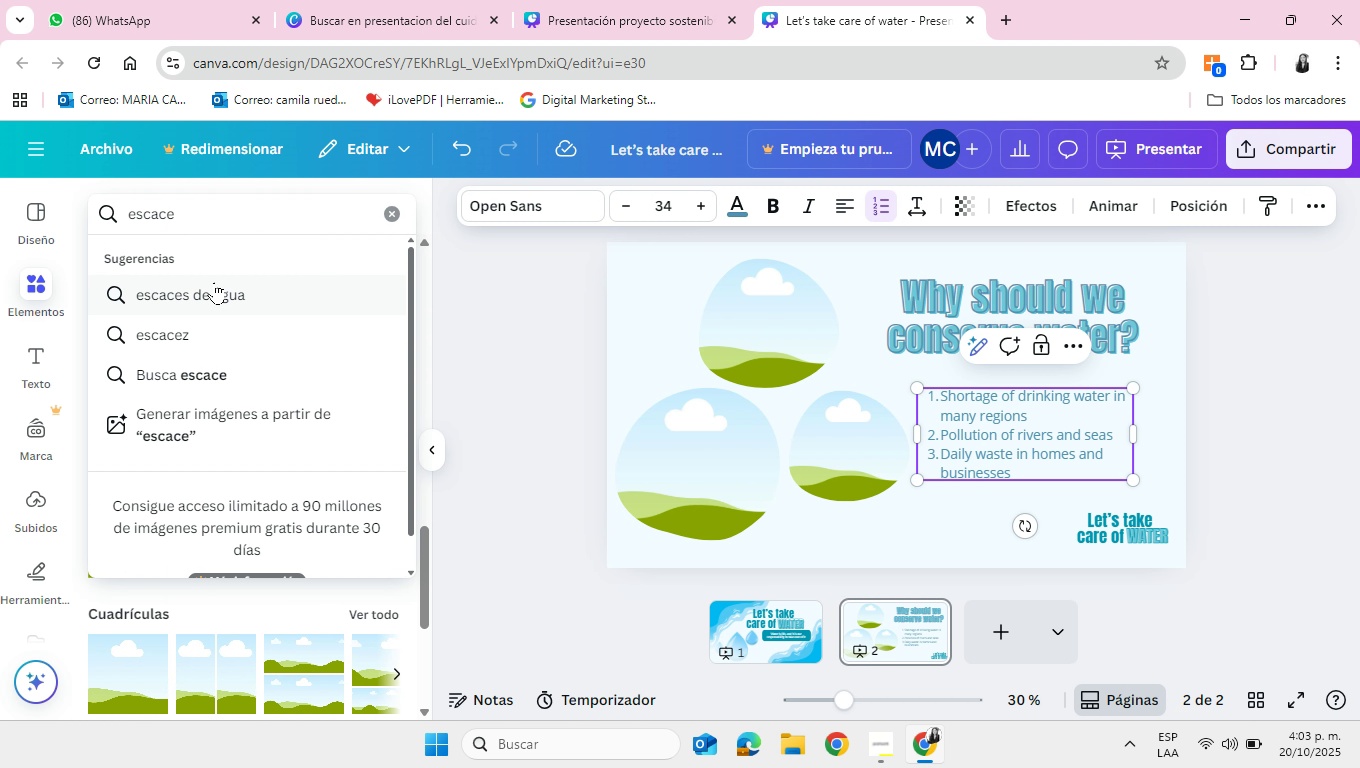 
left_click([183, 294])
 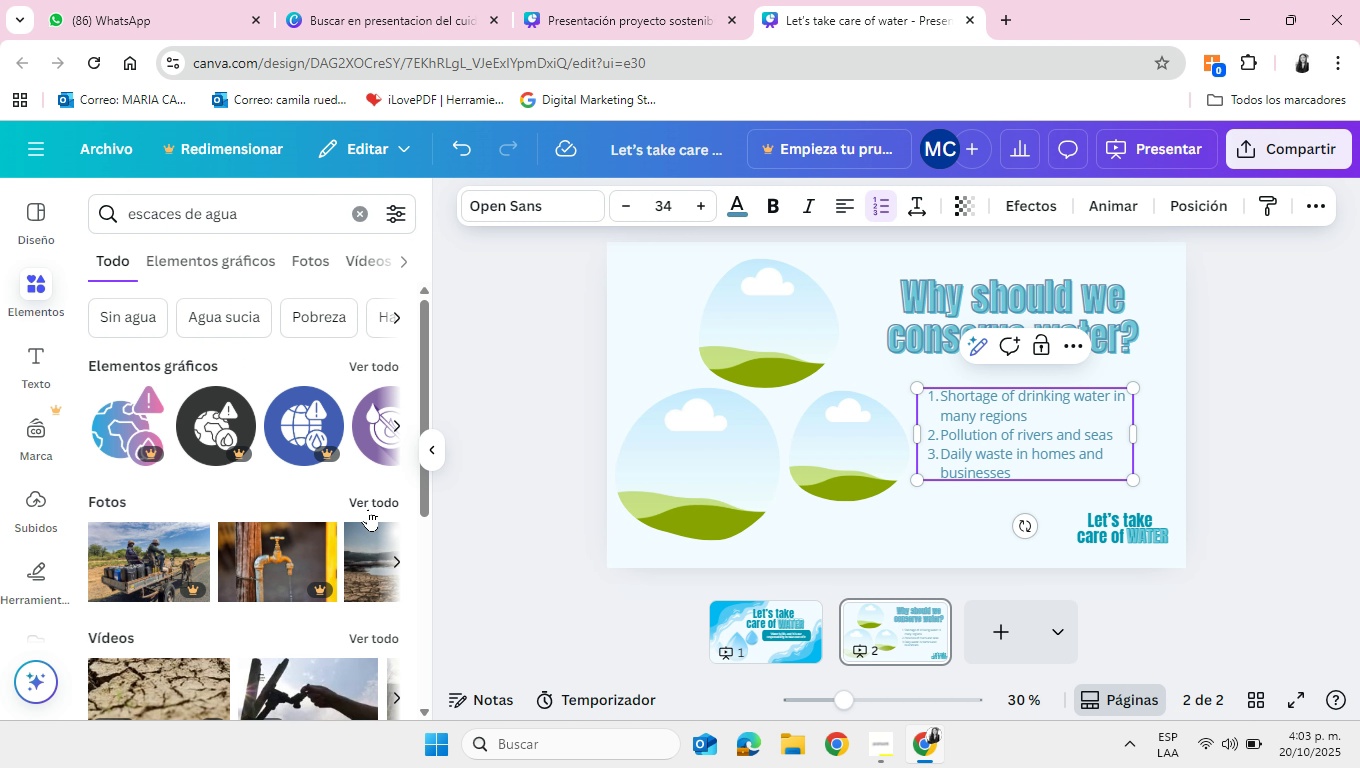 
left_click([366, 499])
 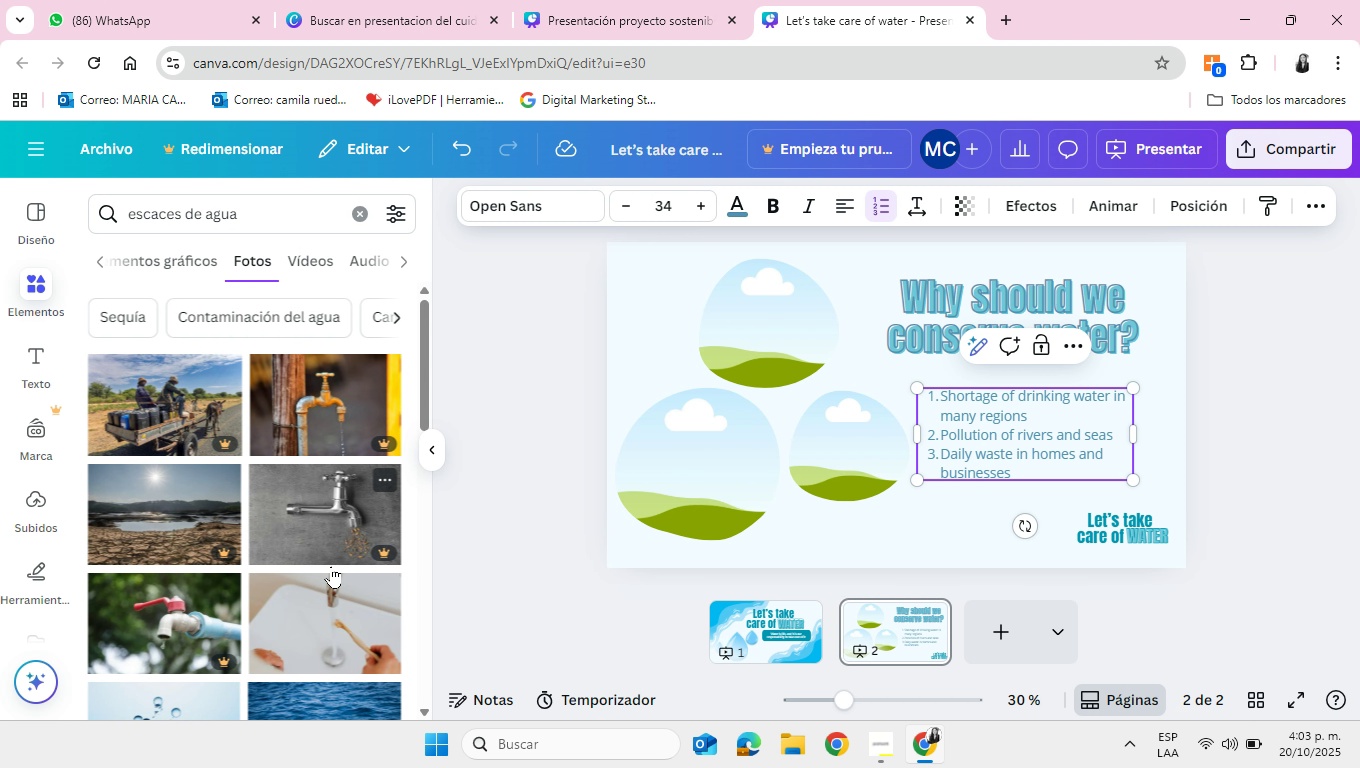 
scroll: coordinate [341, 606], scroll_direction: down, amount: 3.0
 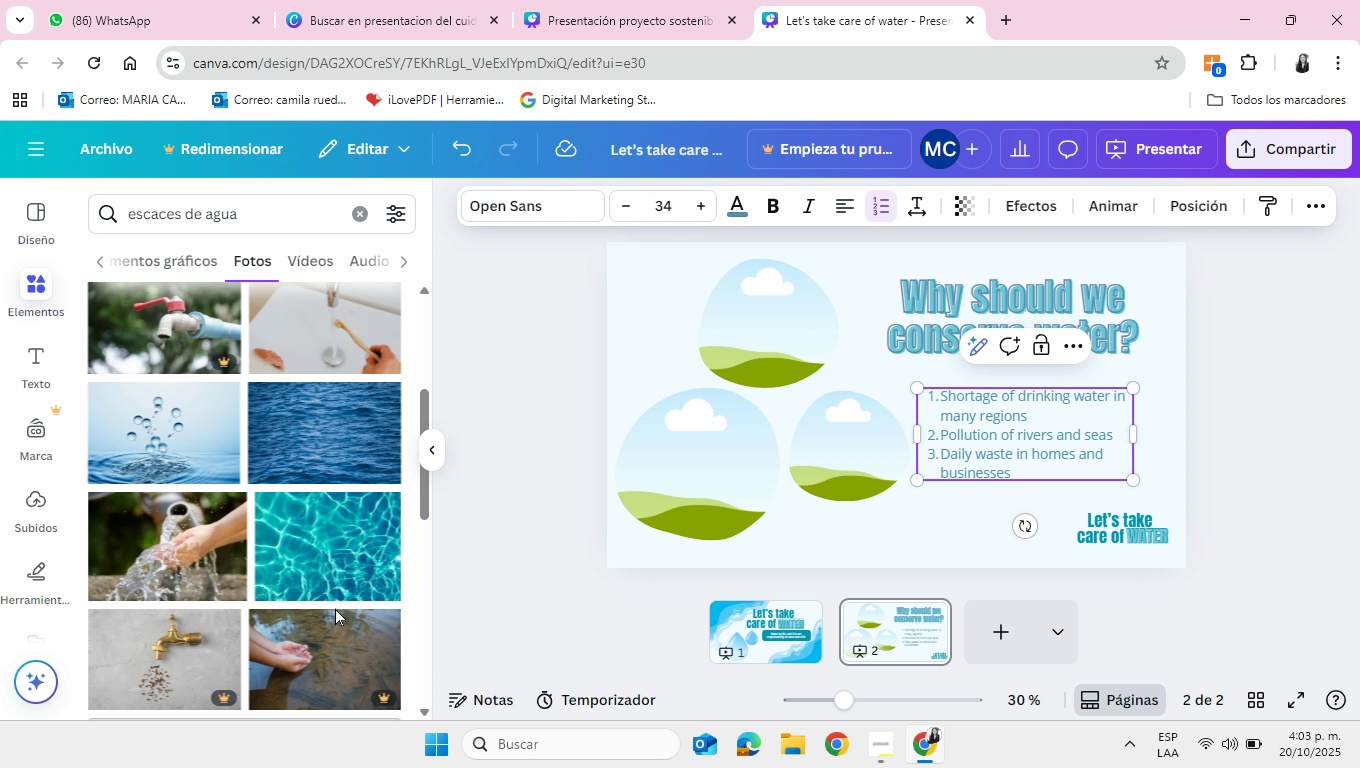 
wait(20.37)
 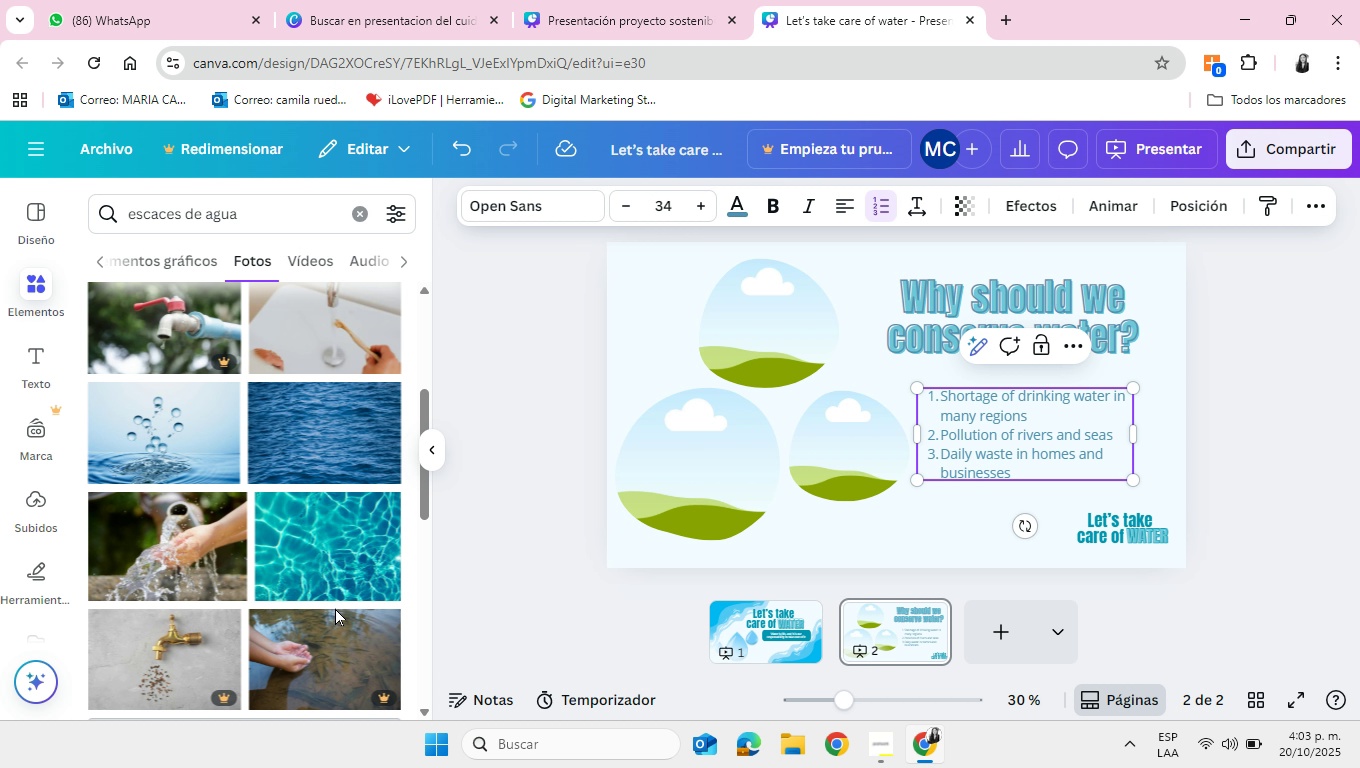 
scroll: coordinate [376, 596], scroll_direction: down, amount: 11.0
 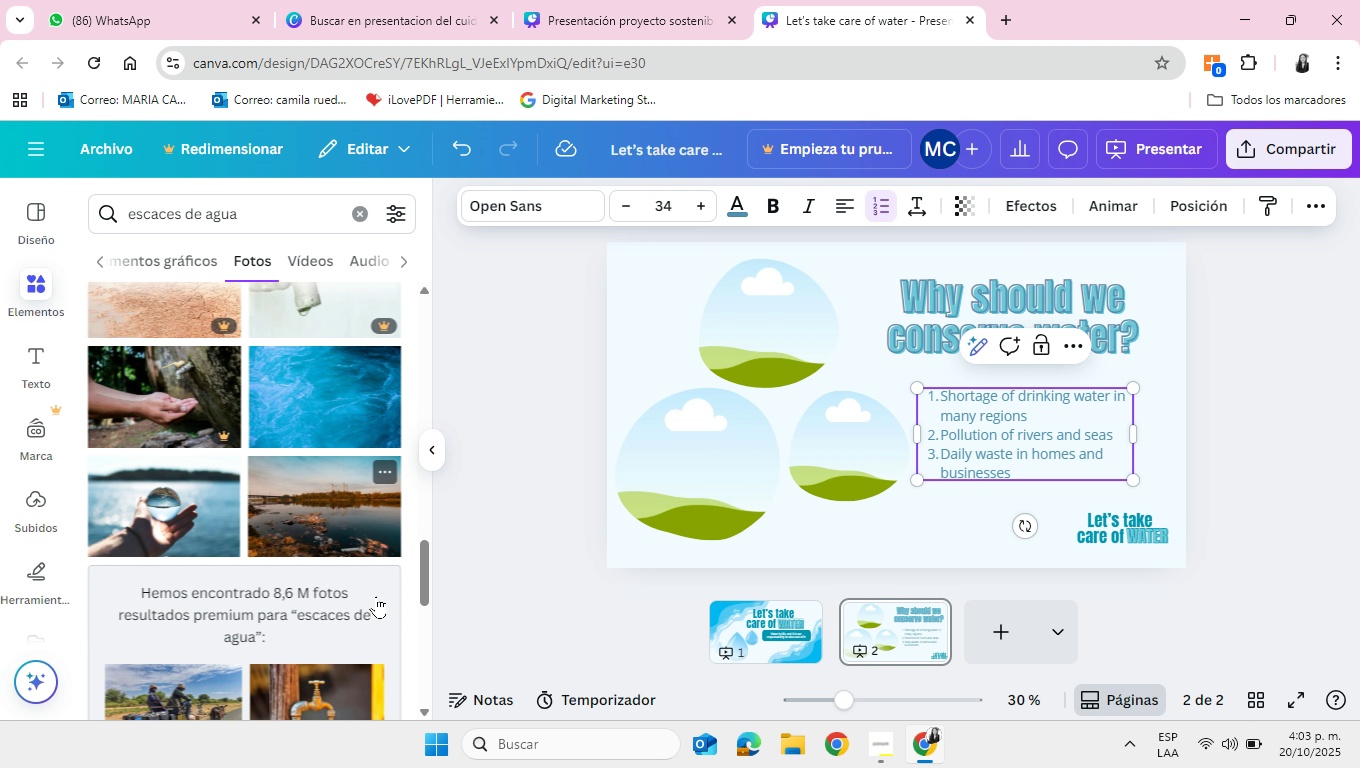 
scroll: coordinate [376, 596], scroll_direction: down, amount: 1.0
 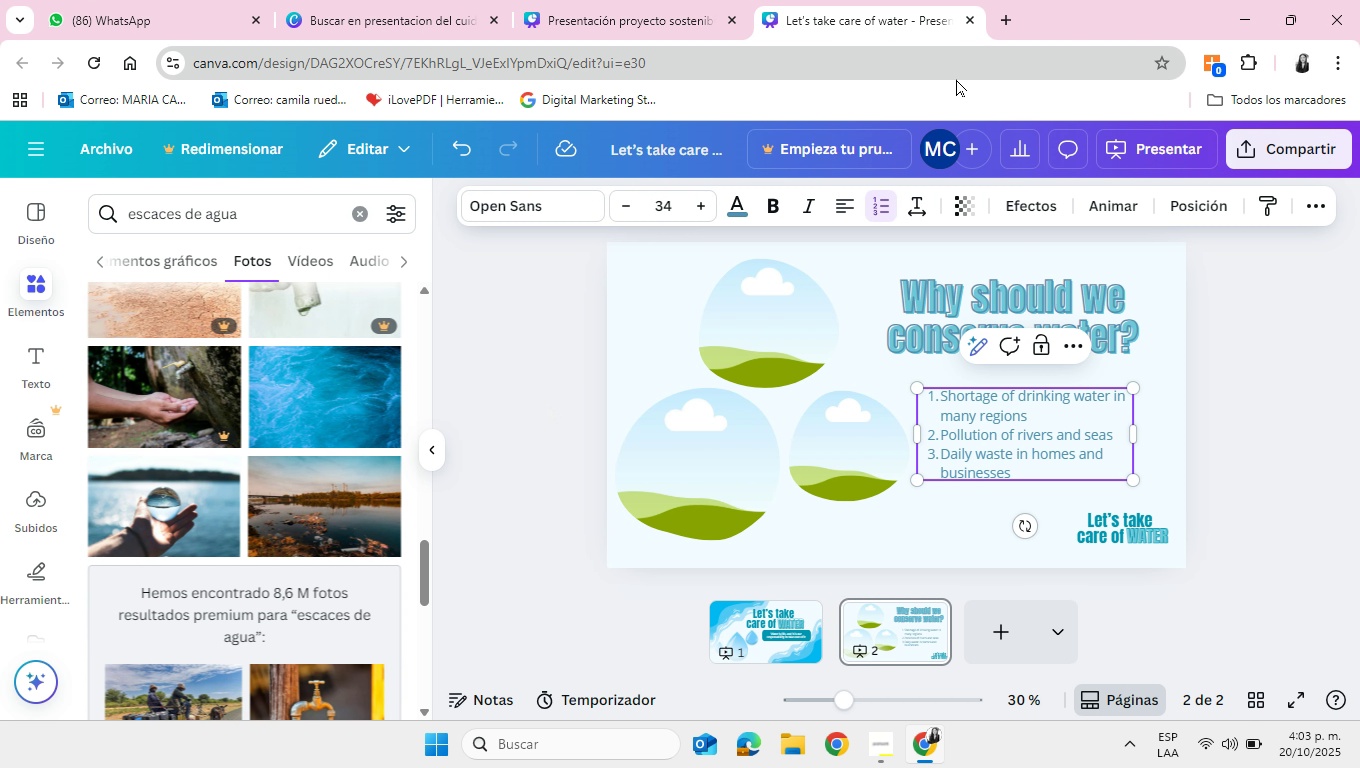 
left_click([998, 19])
 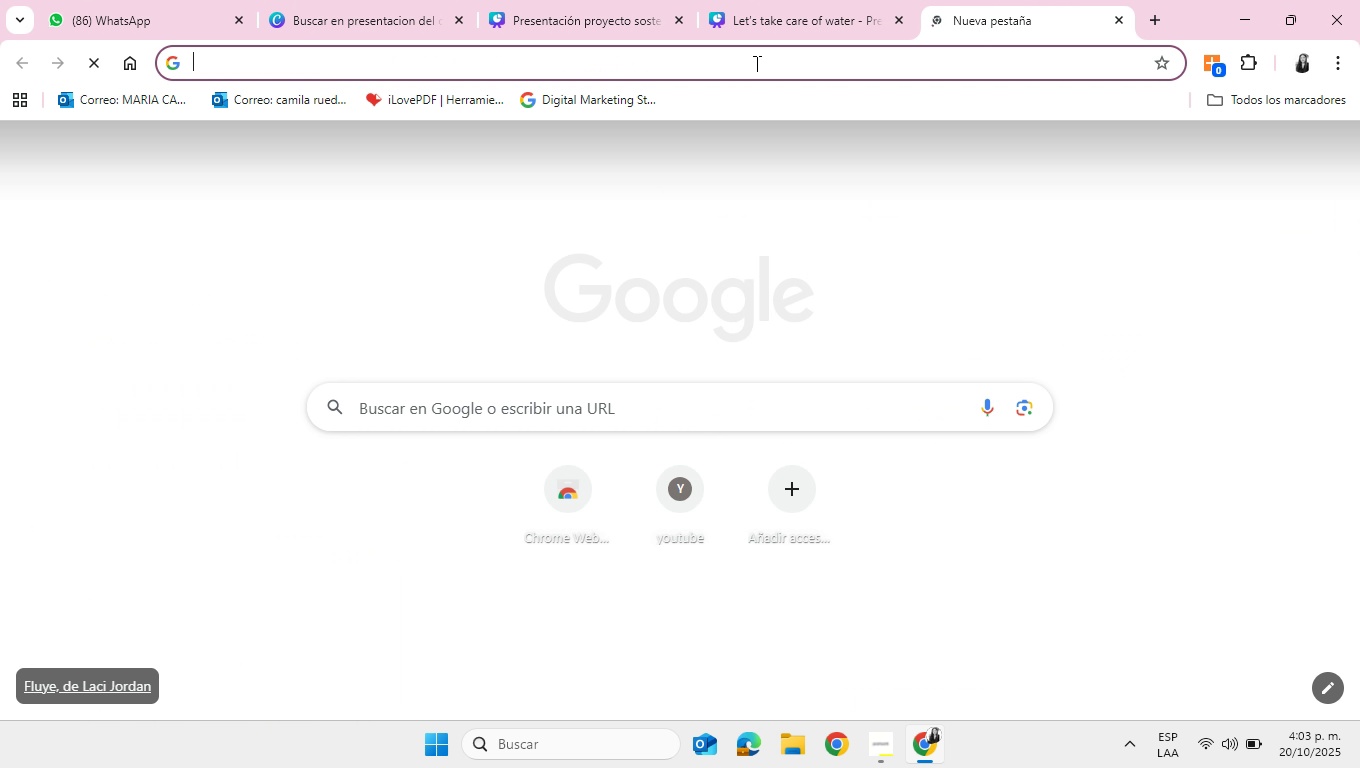 
left_click([755, 63])
 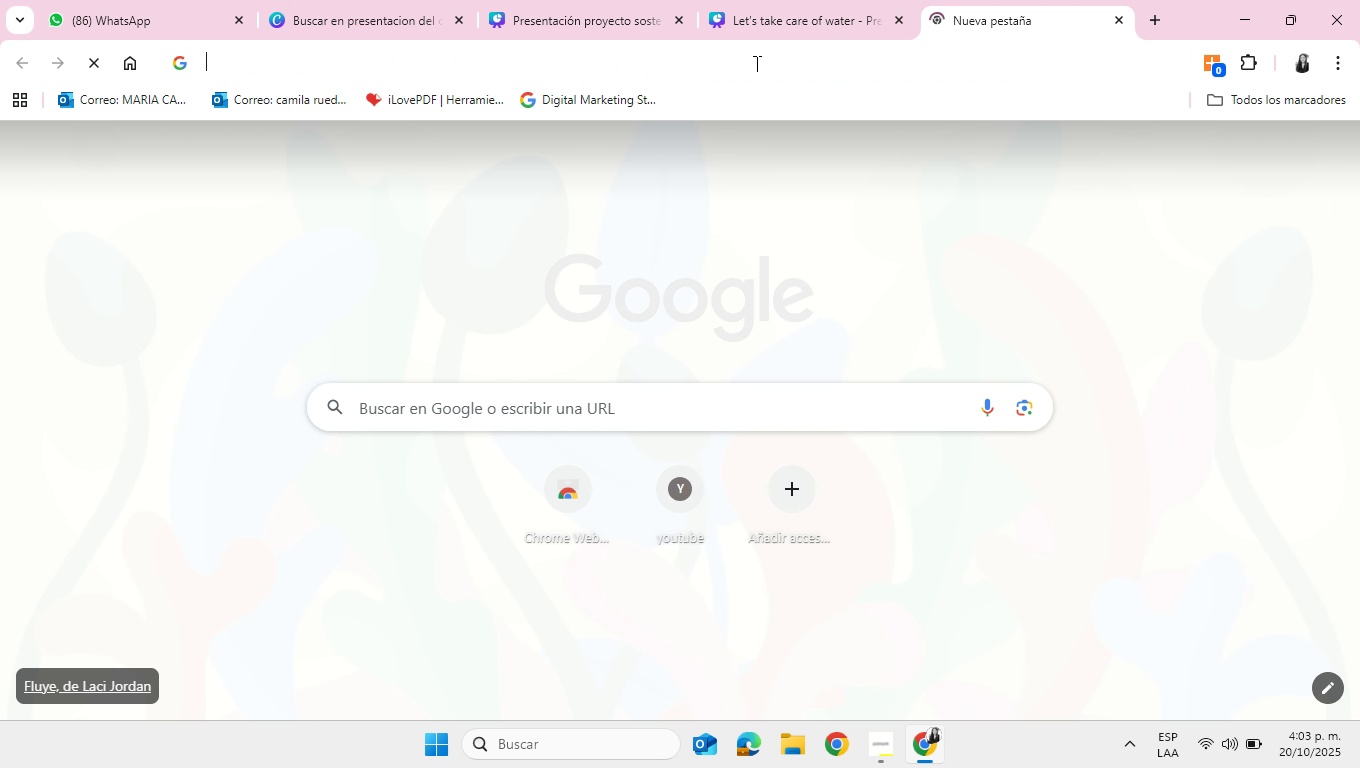 
type(escacez )
 